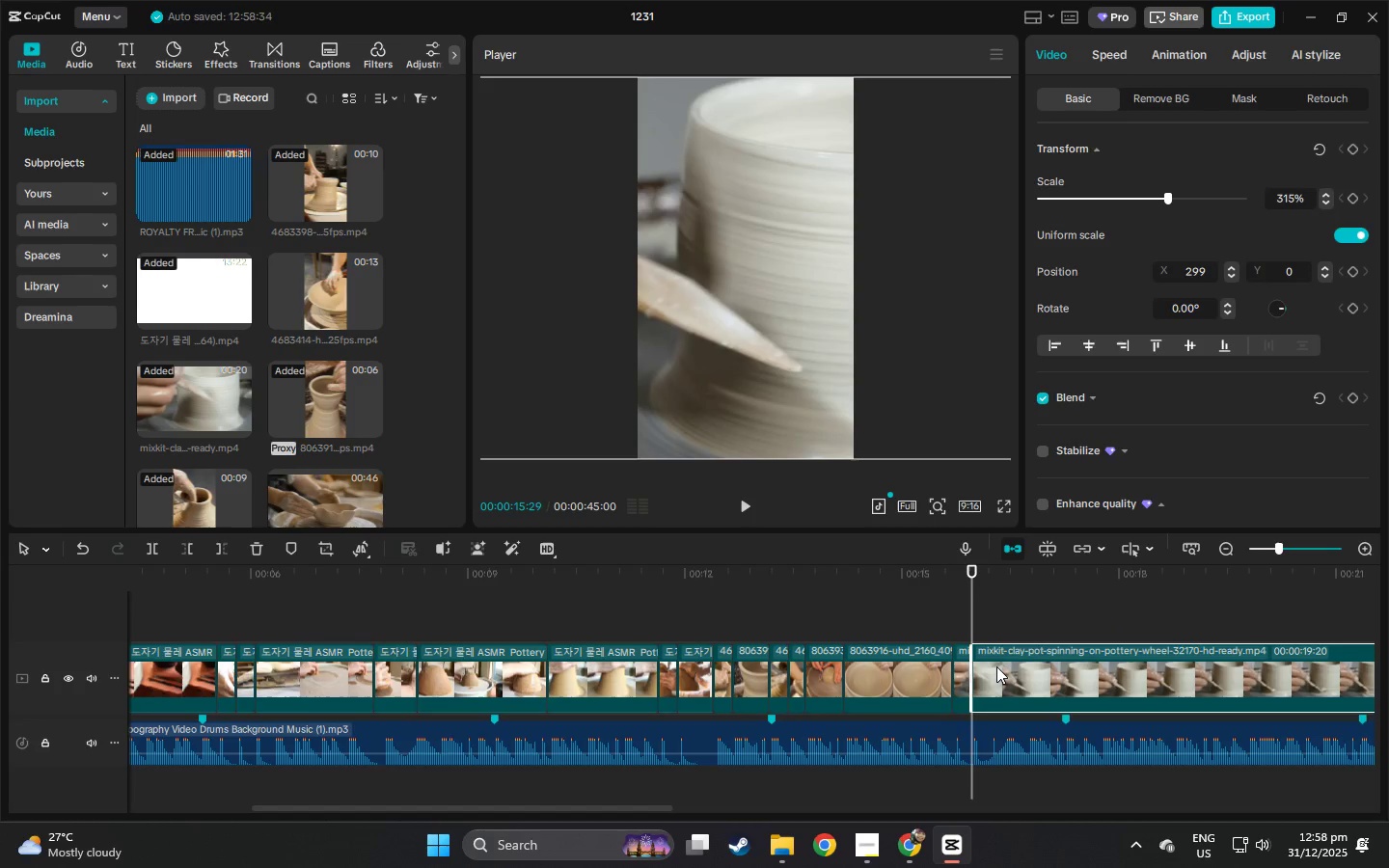 
left_click([996, 666])
 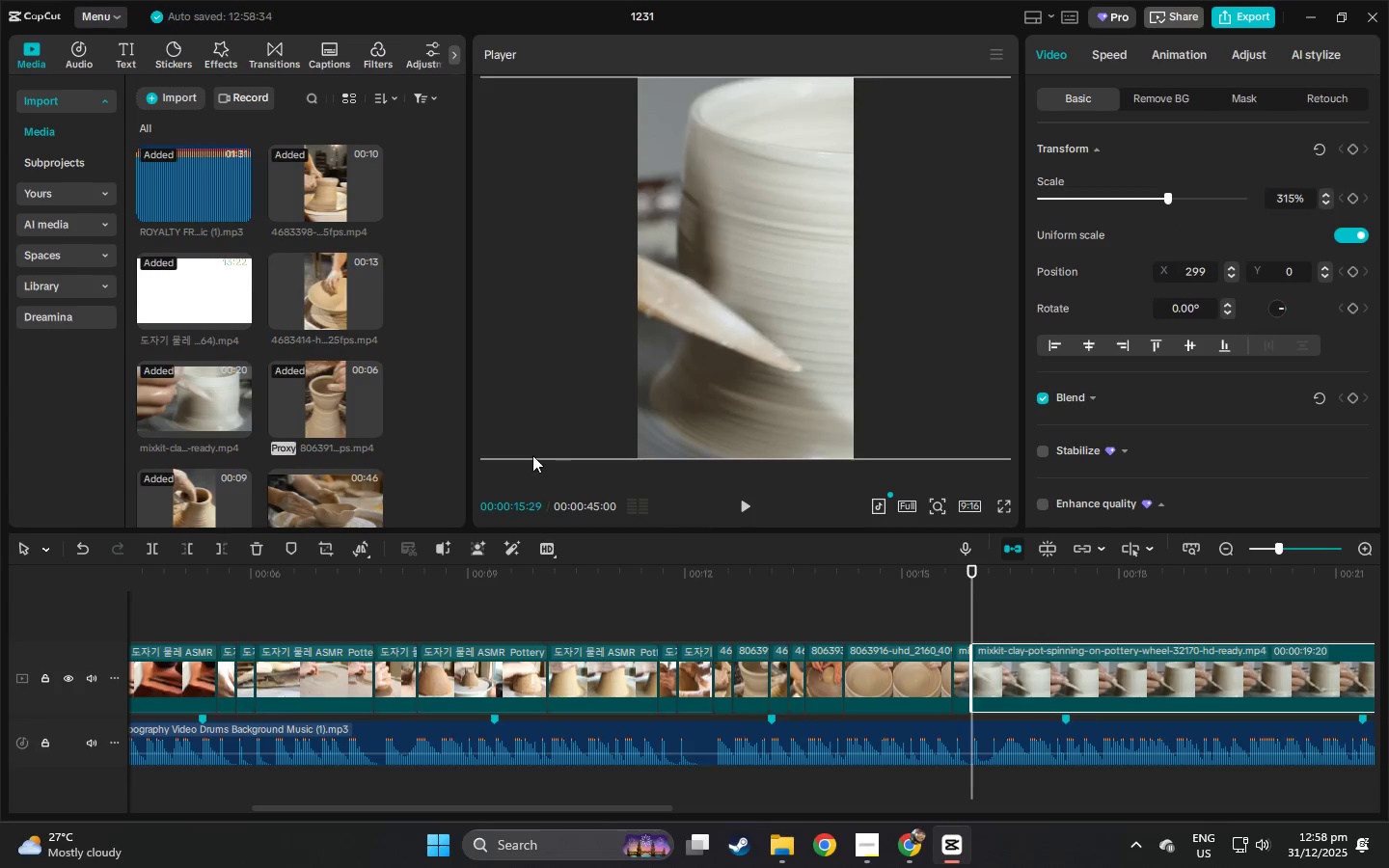 
key(Delete)
 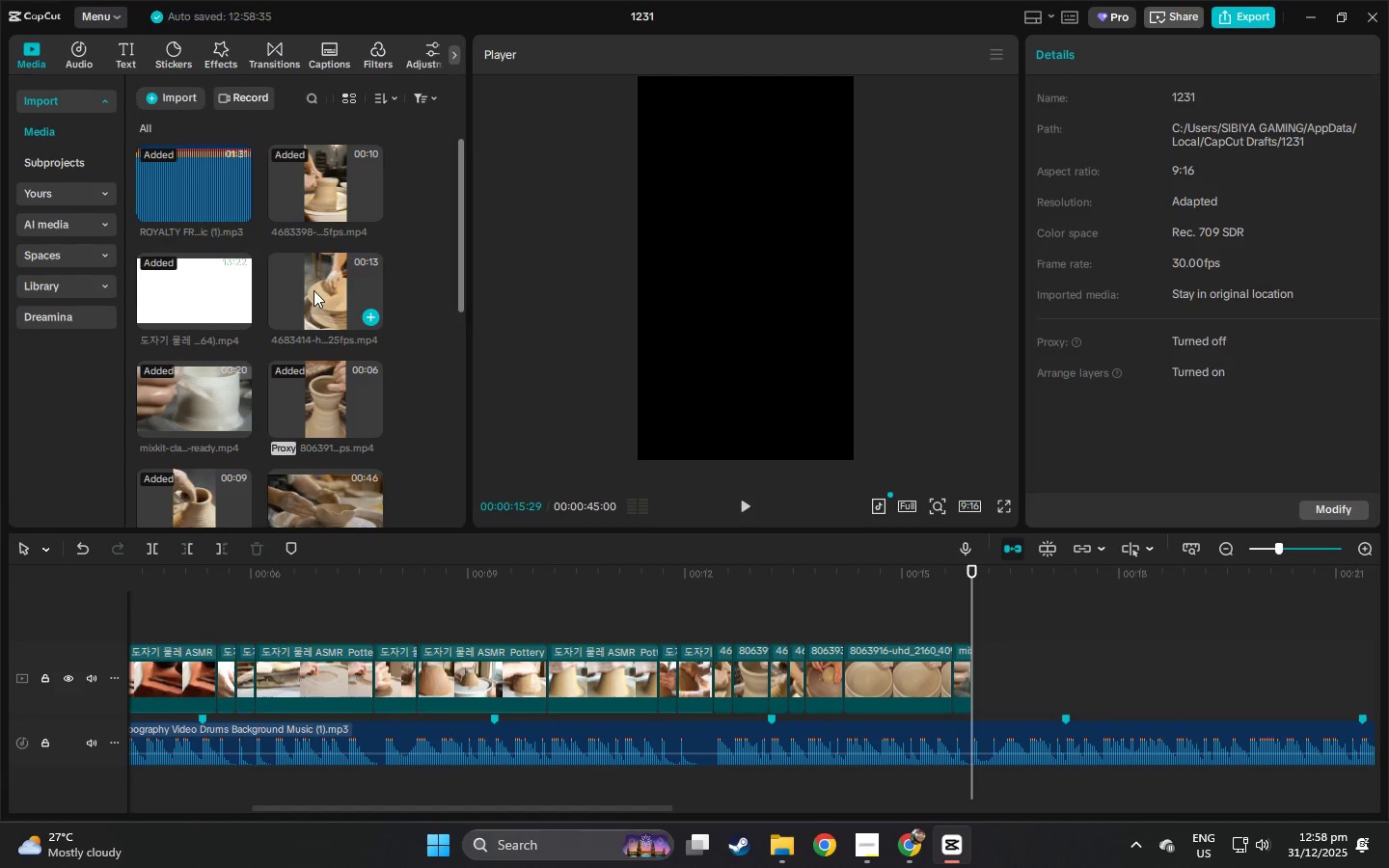 
left_click_drag(start_coordinate=[313, 290], to_coordinate=[979, 682])
 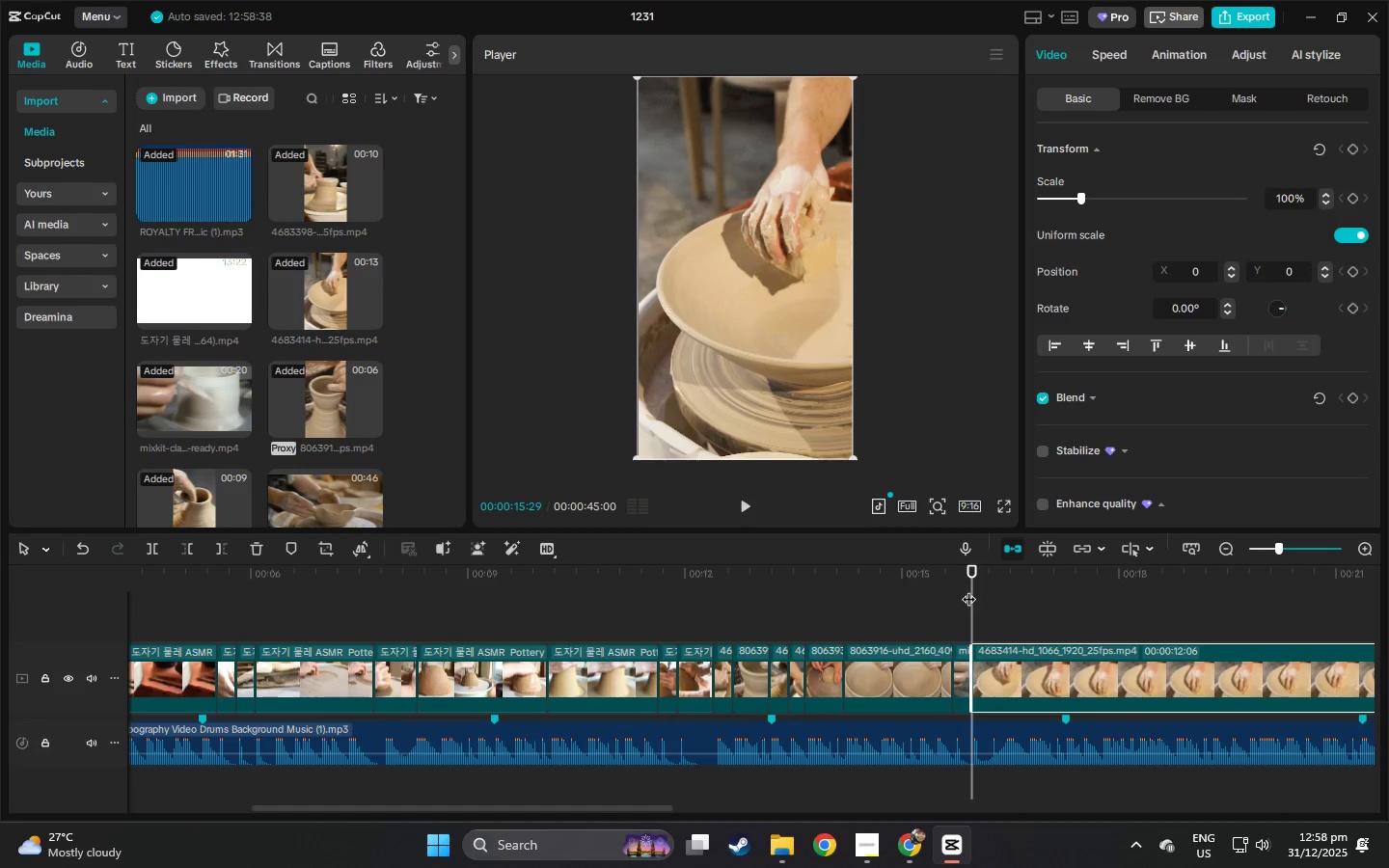 
key(Space)
 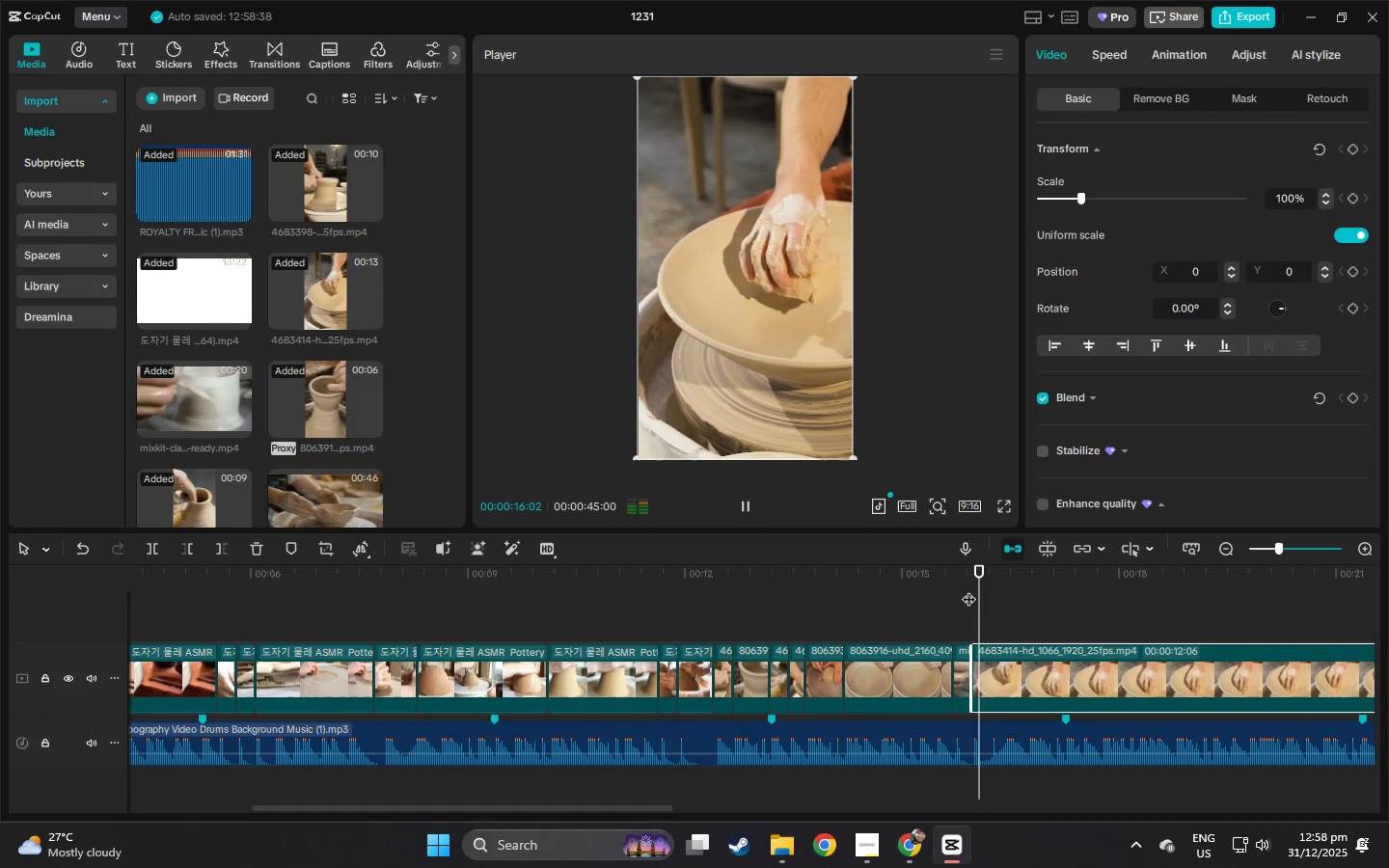 
key(Space)
 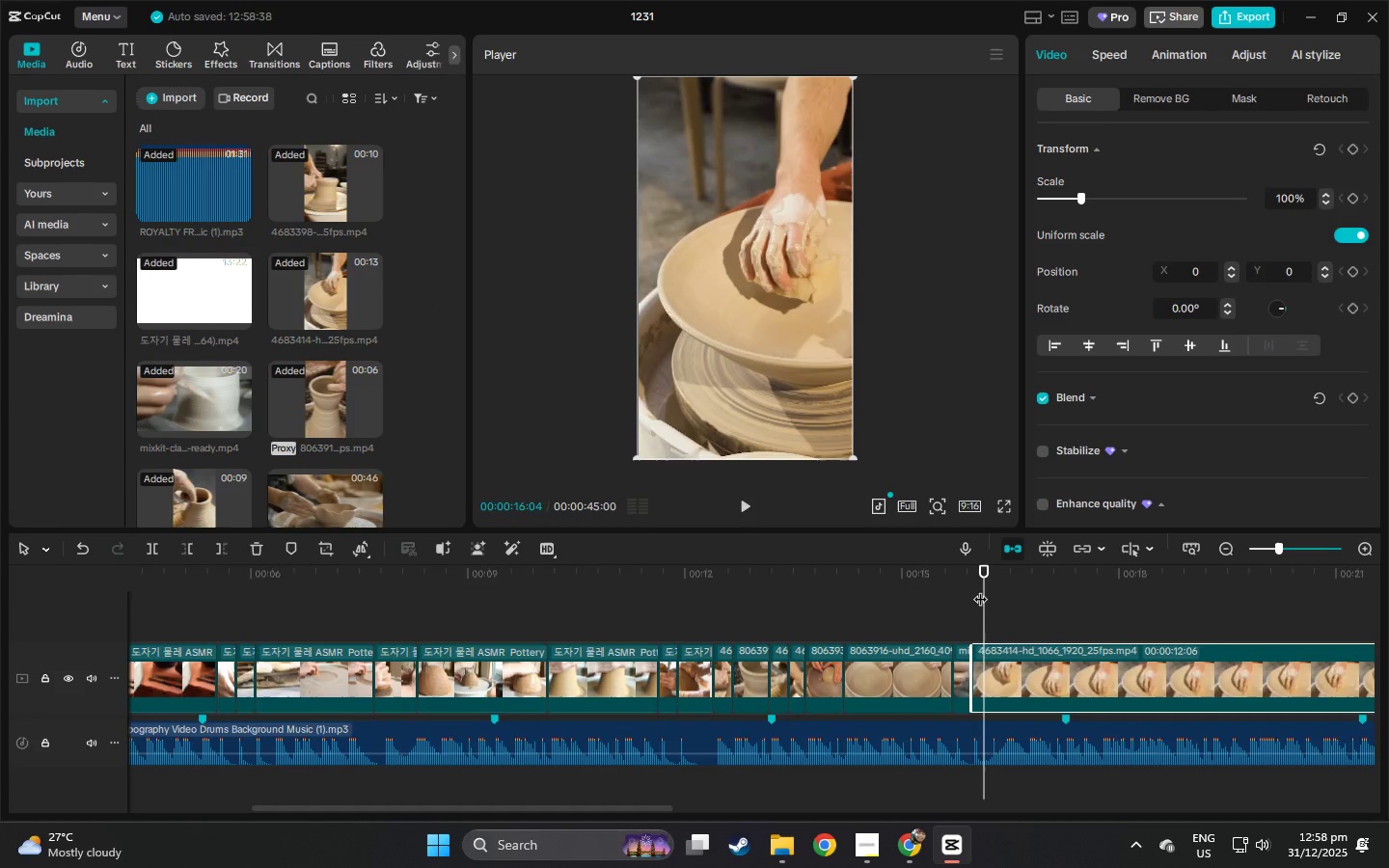 
left_click_drag(start_coordinate=[672, 580], to_coordinate=[915, 610])
 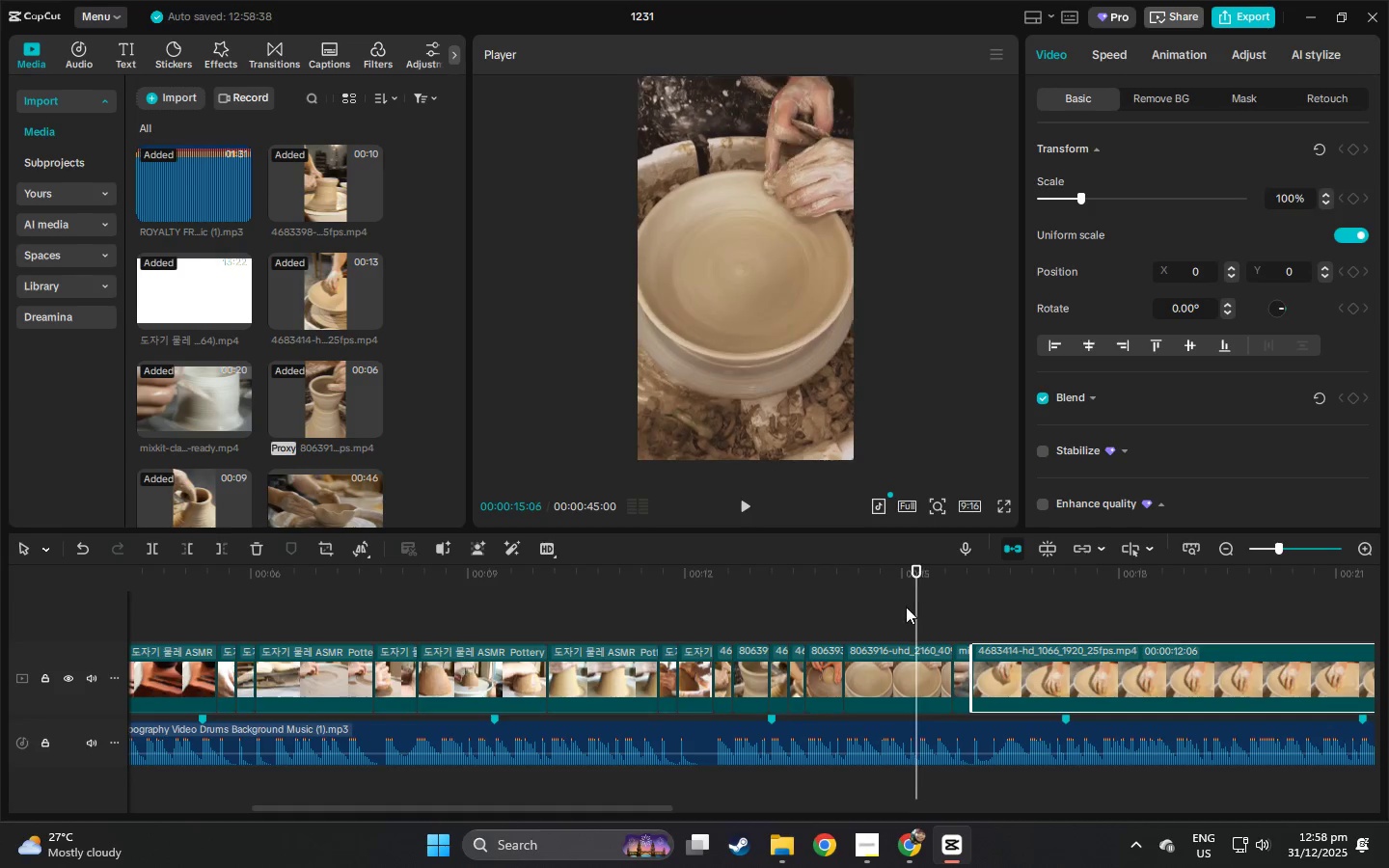 
key(Space)
 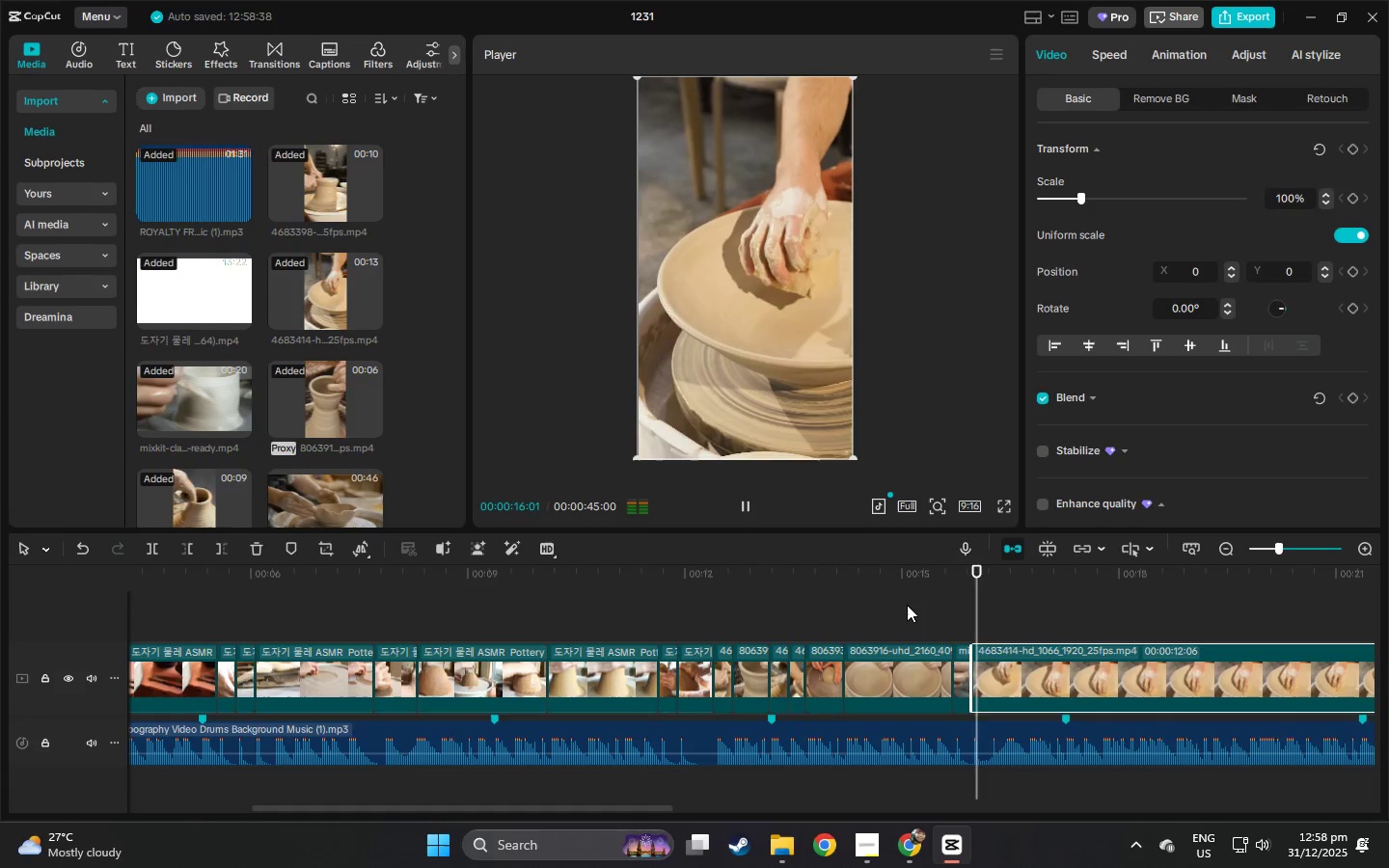 
key(Space)
 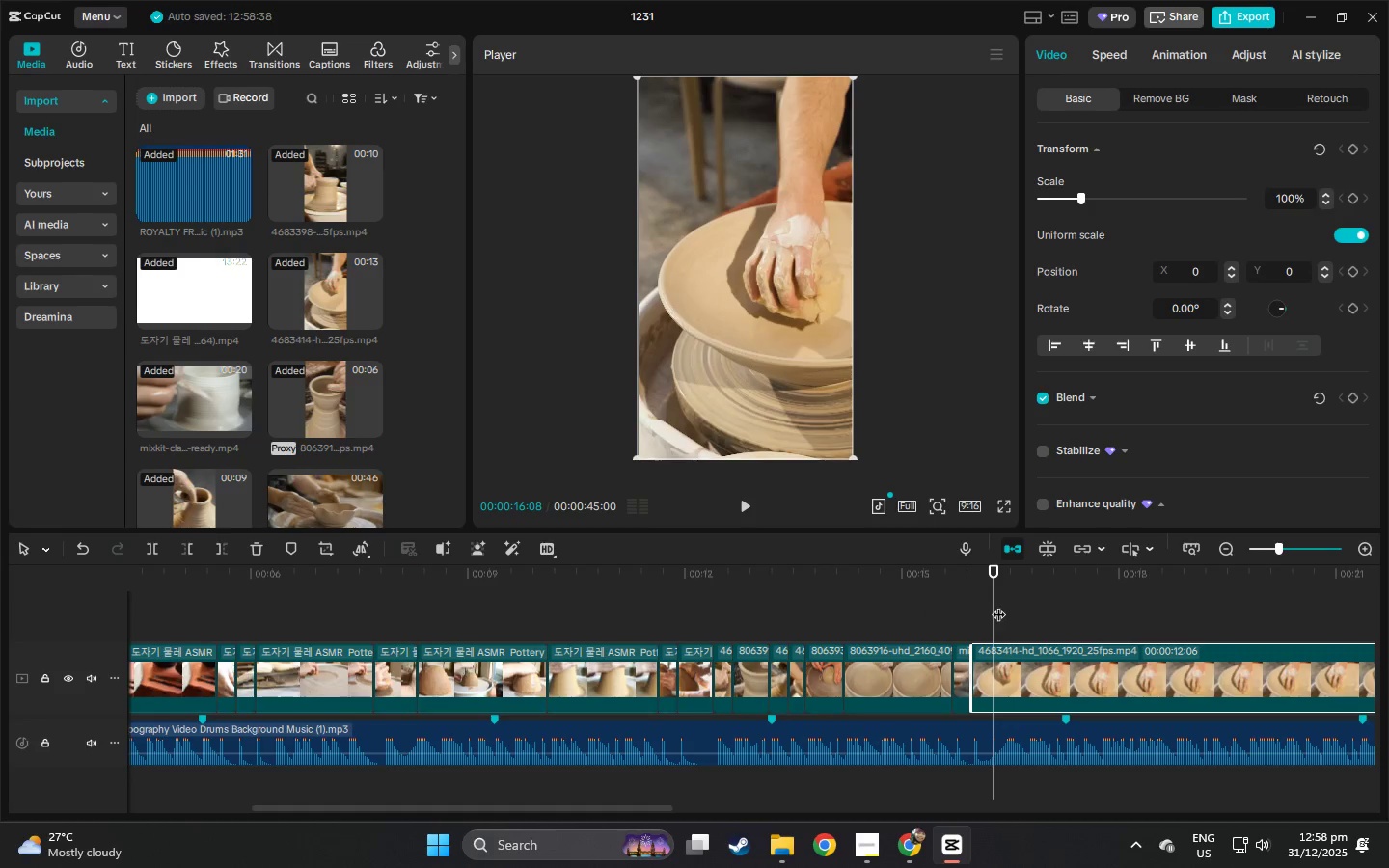 
left_click_drag(start_coordinate=[989, 575], to_coordinate=[913, 573])
 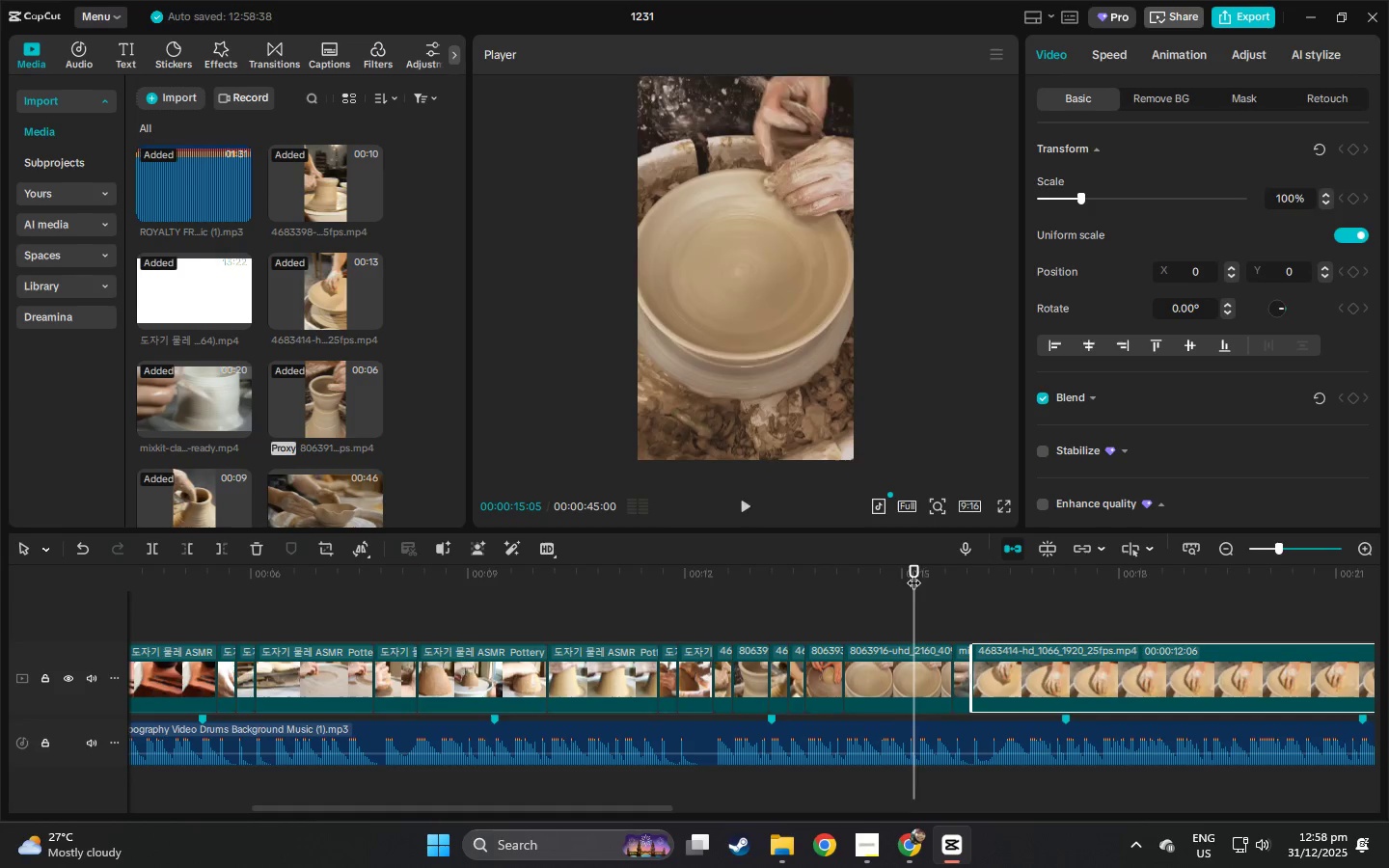 
key(Space)
 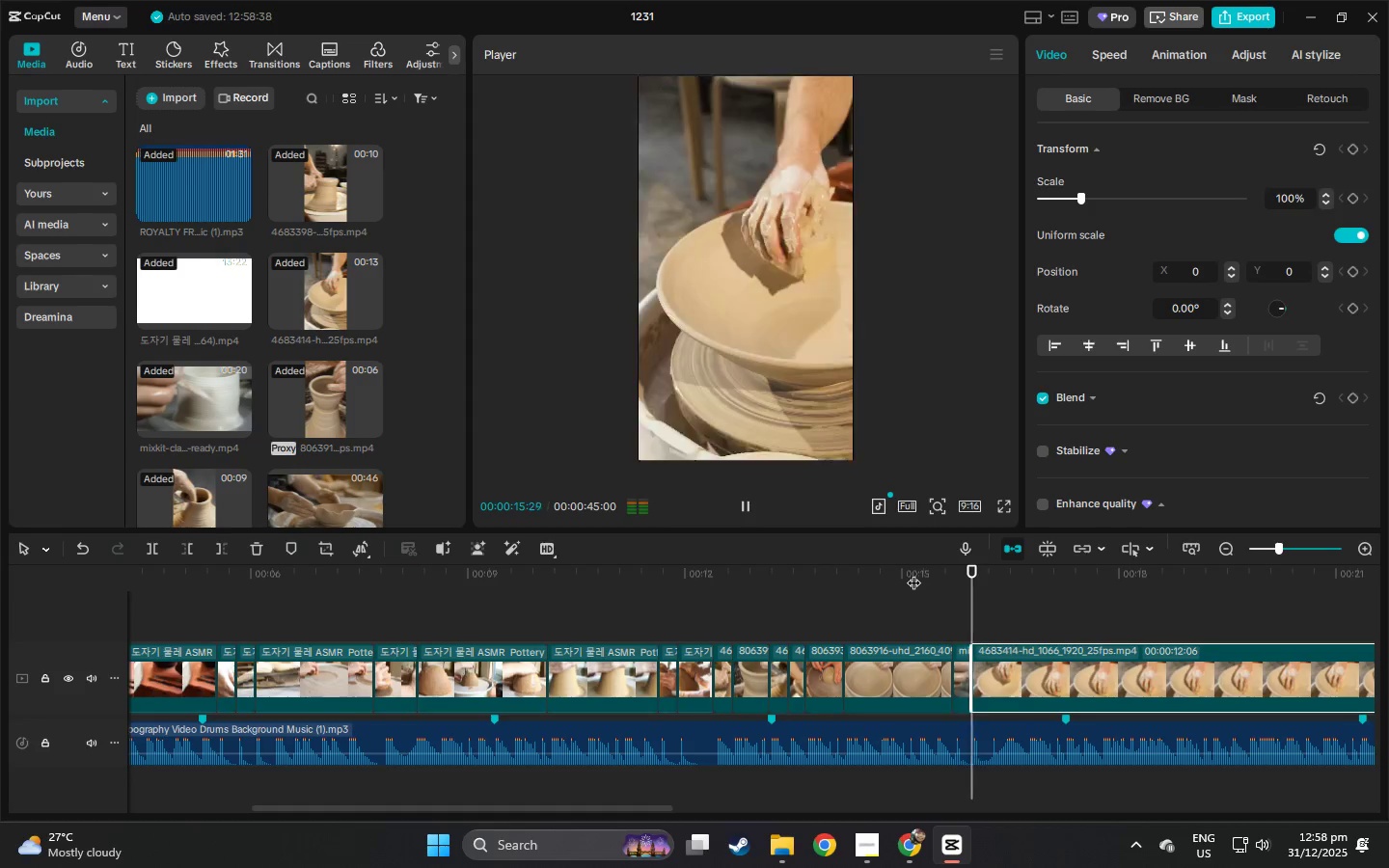 
key(Space)
 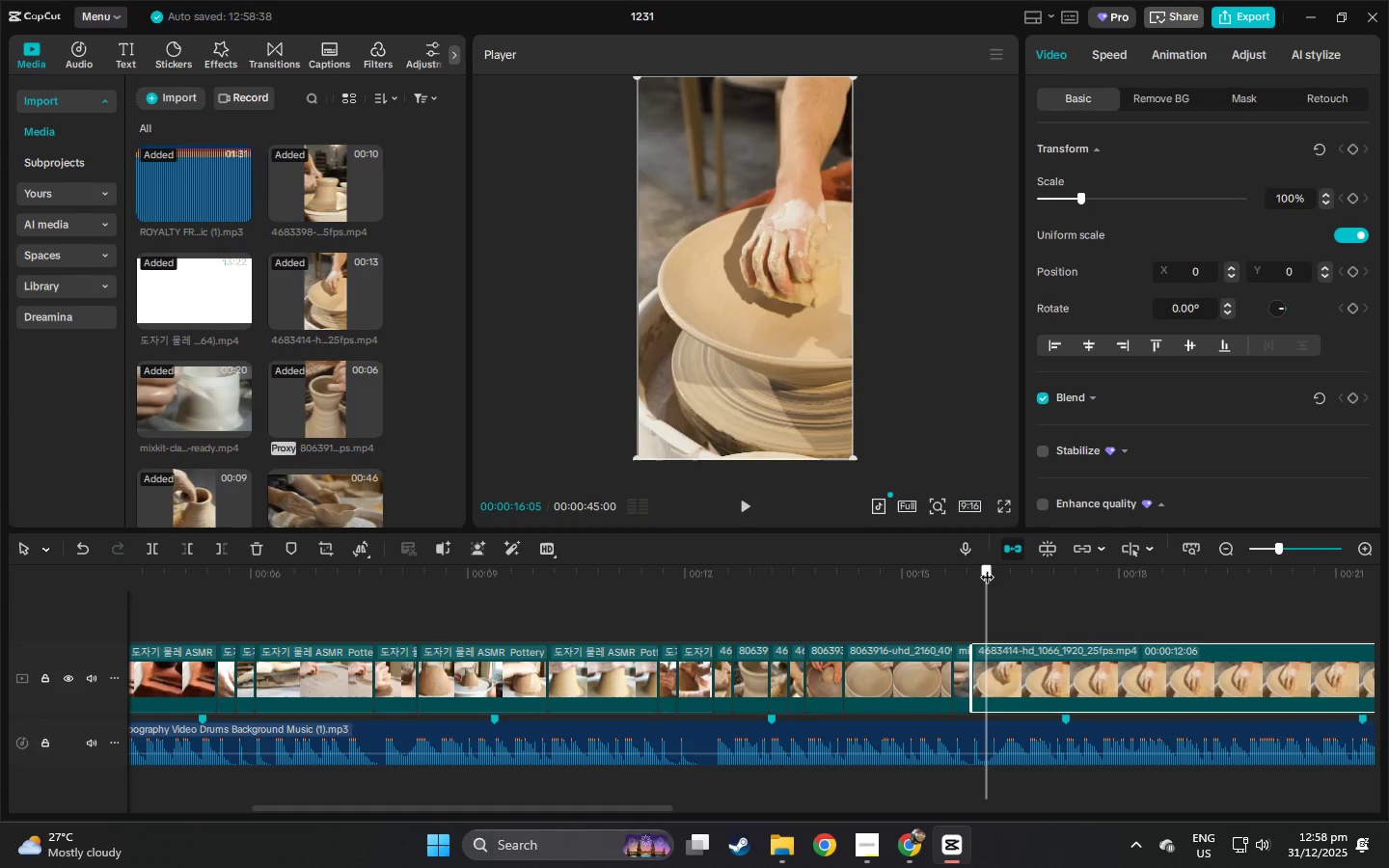 
key(Control+ControlLeft)
 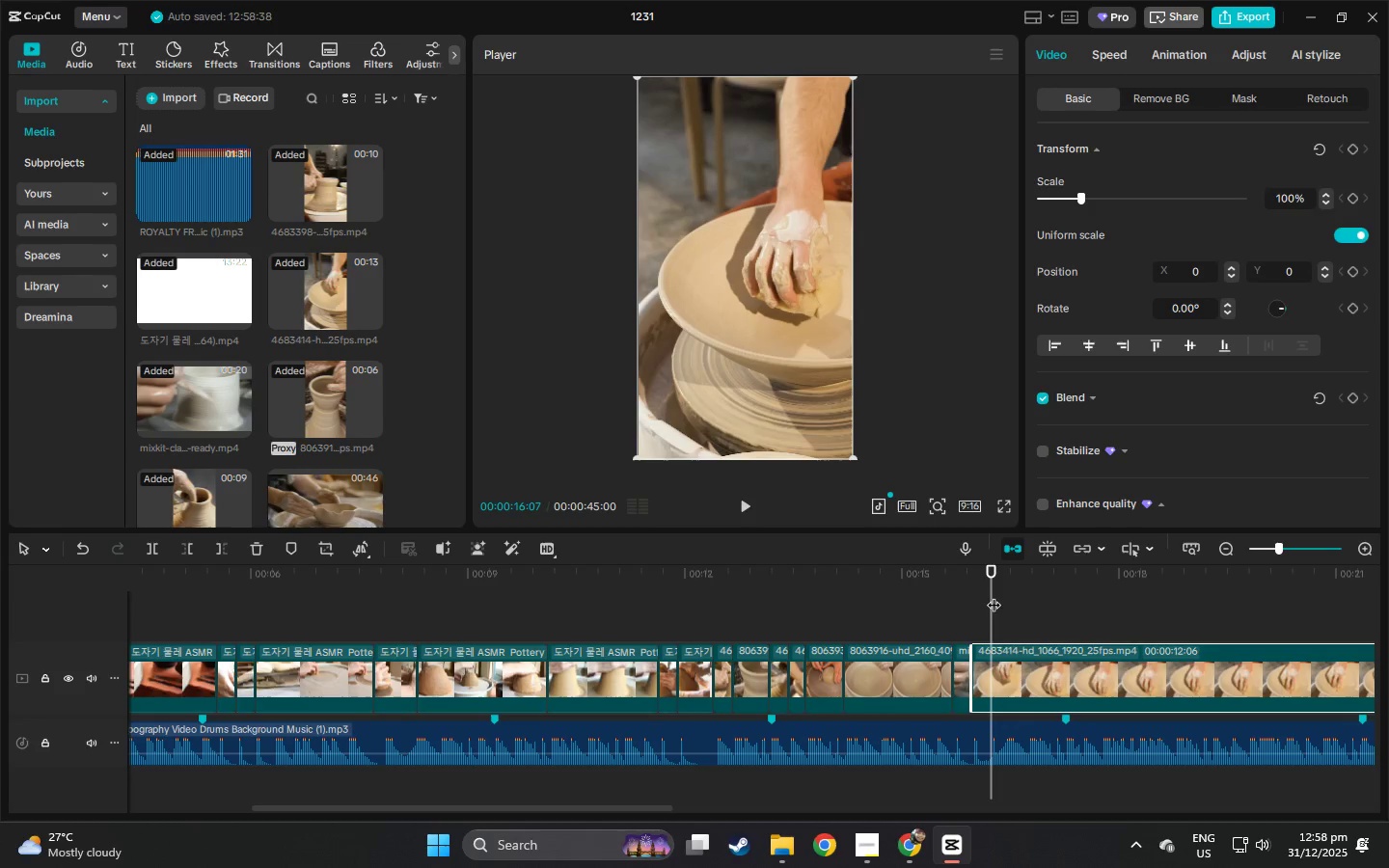 
key(Control+B)
 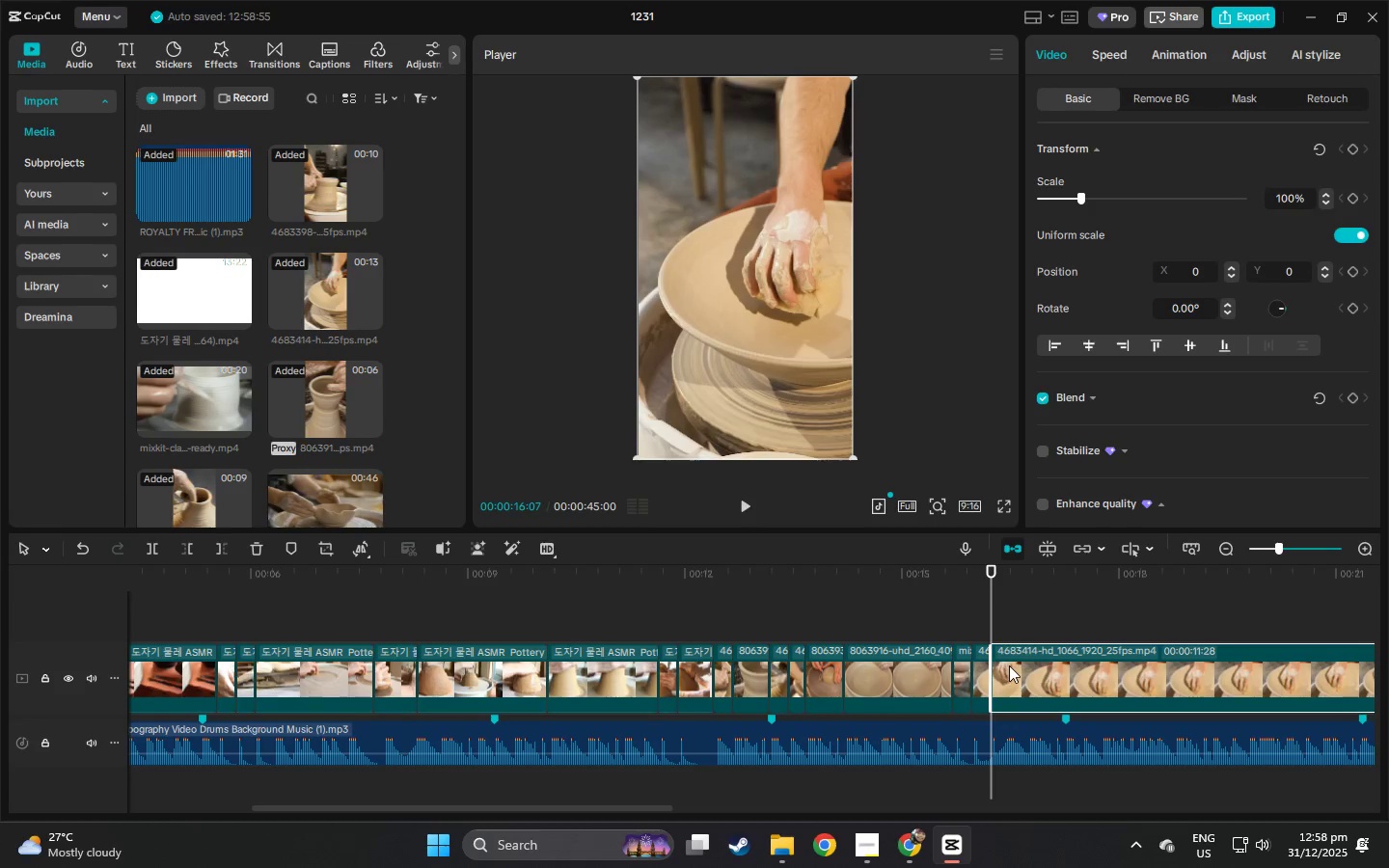 
left_click([1012, 666])
 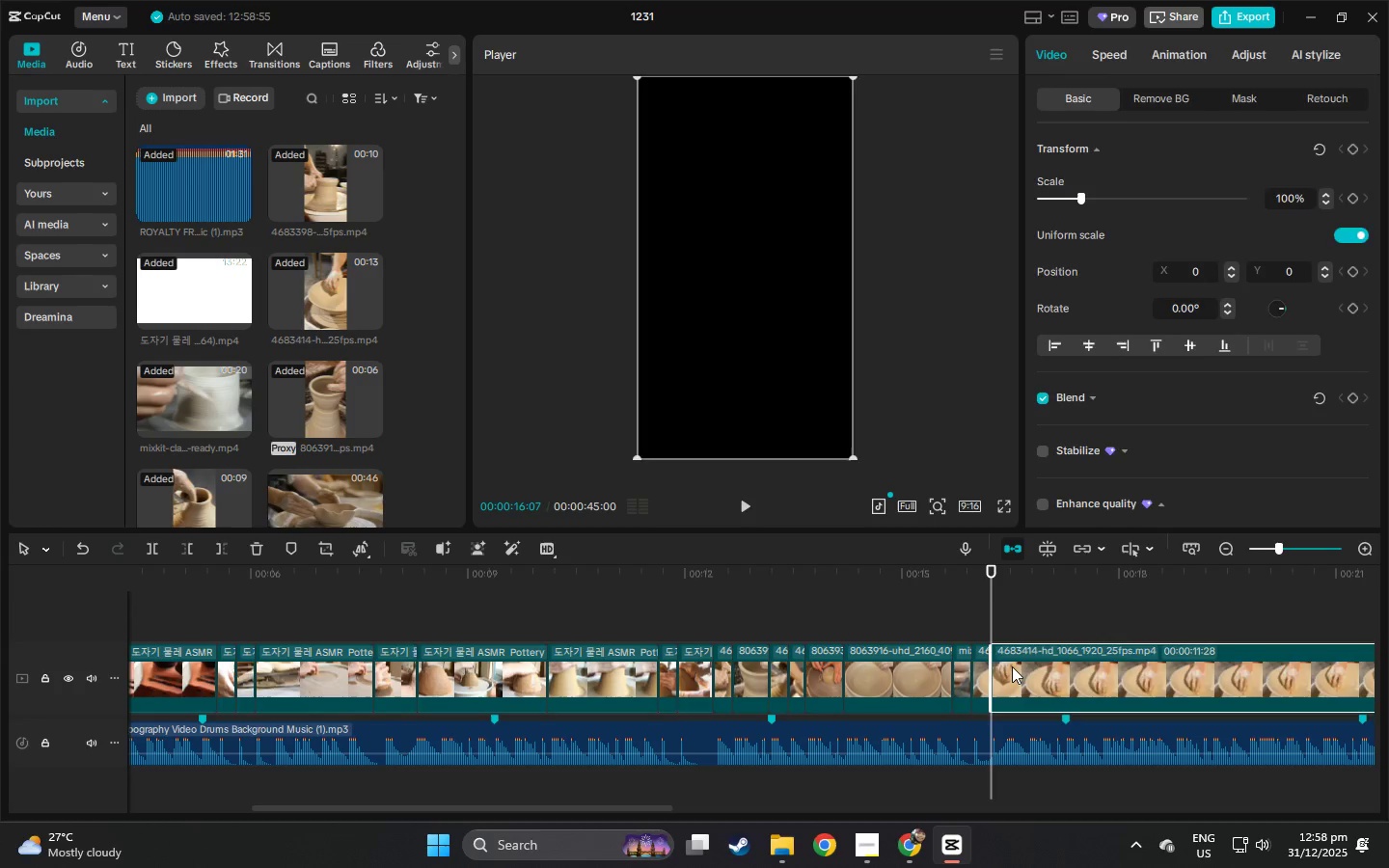 
key(Delete)
 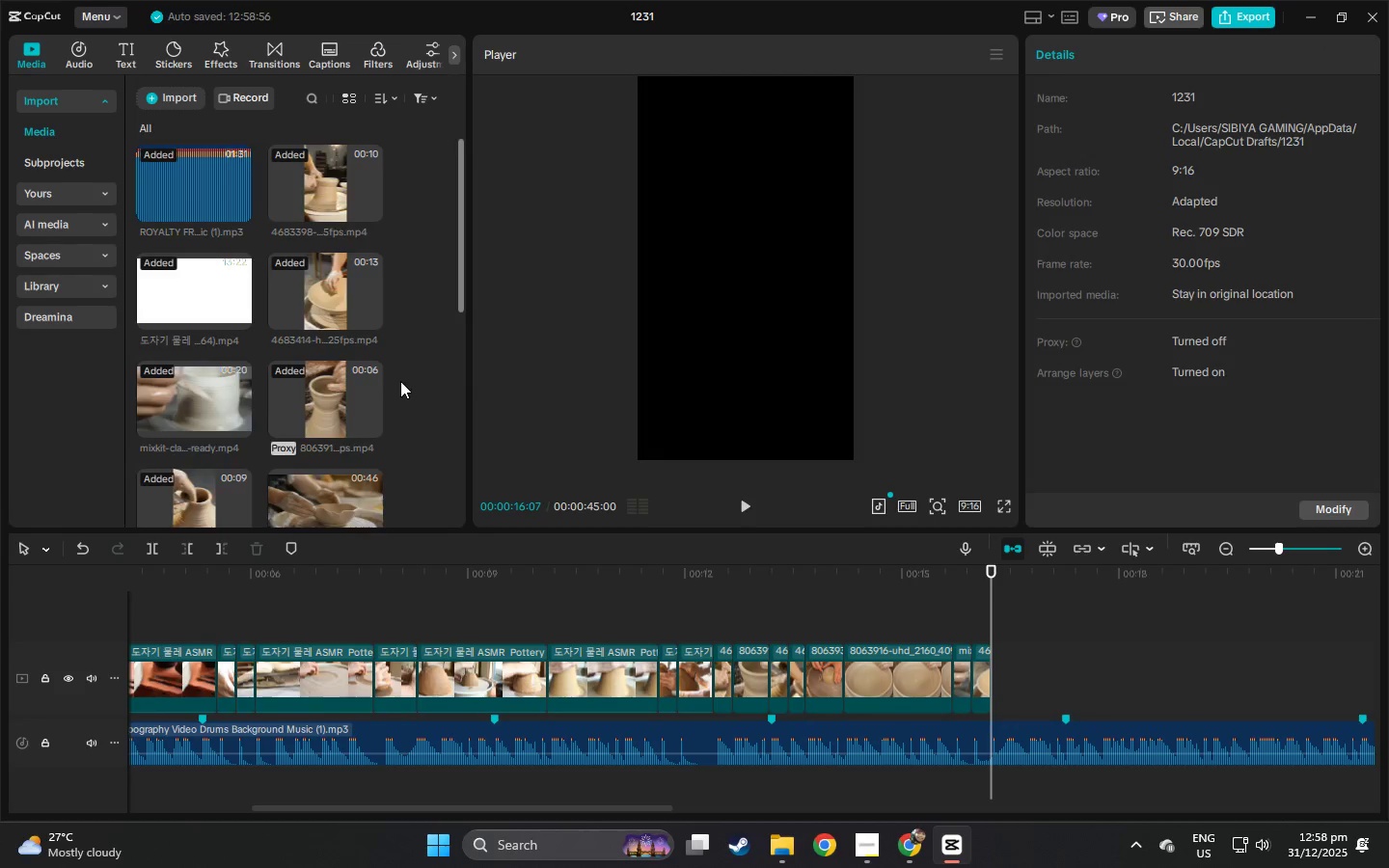 
scroll: coordinate [400, 381], scroll_direction: down, amount: 6.0
 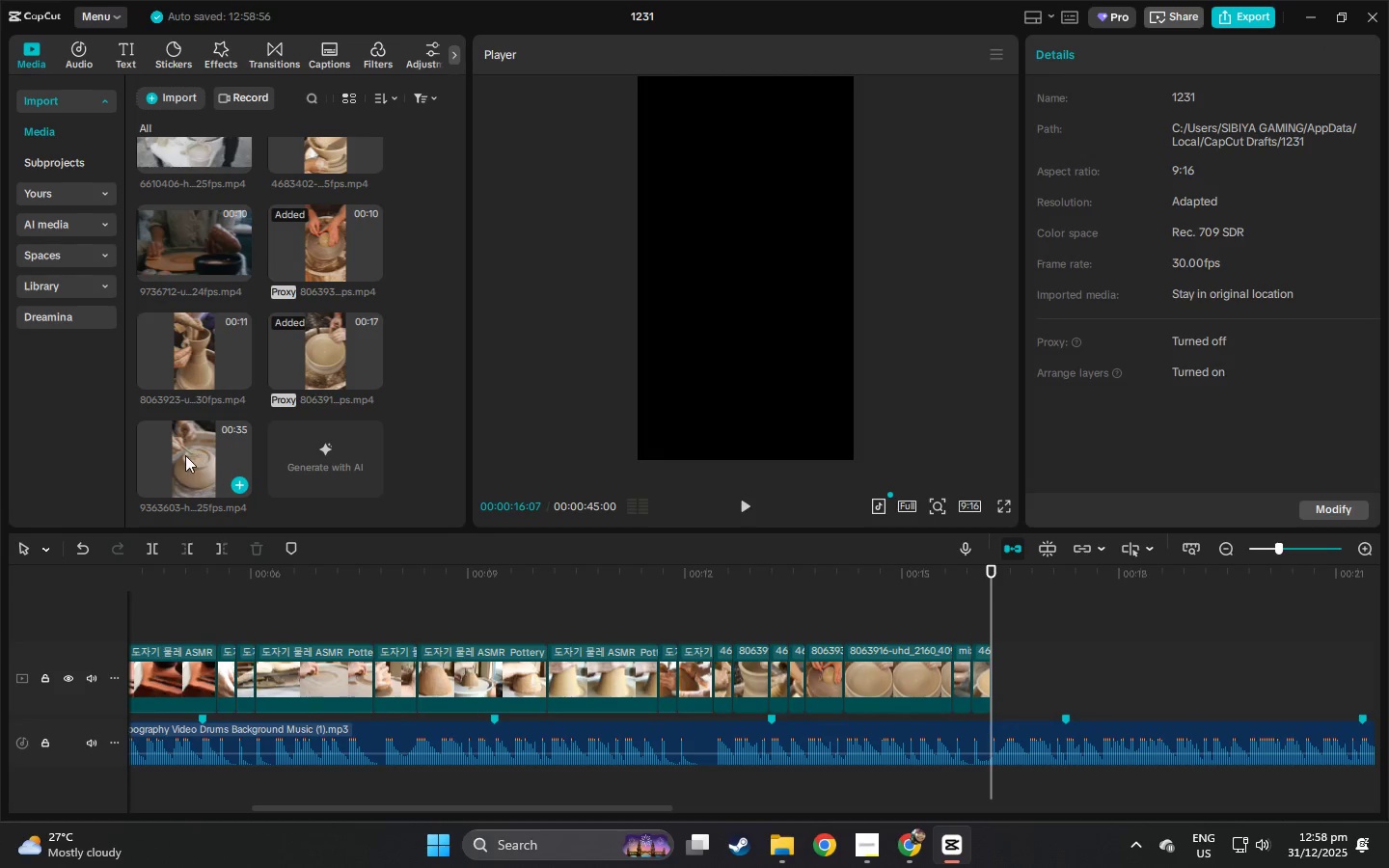 
left_click_drag(start_coordinate=[184, 455], to_coordinate=[994, 676])
 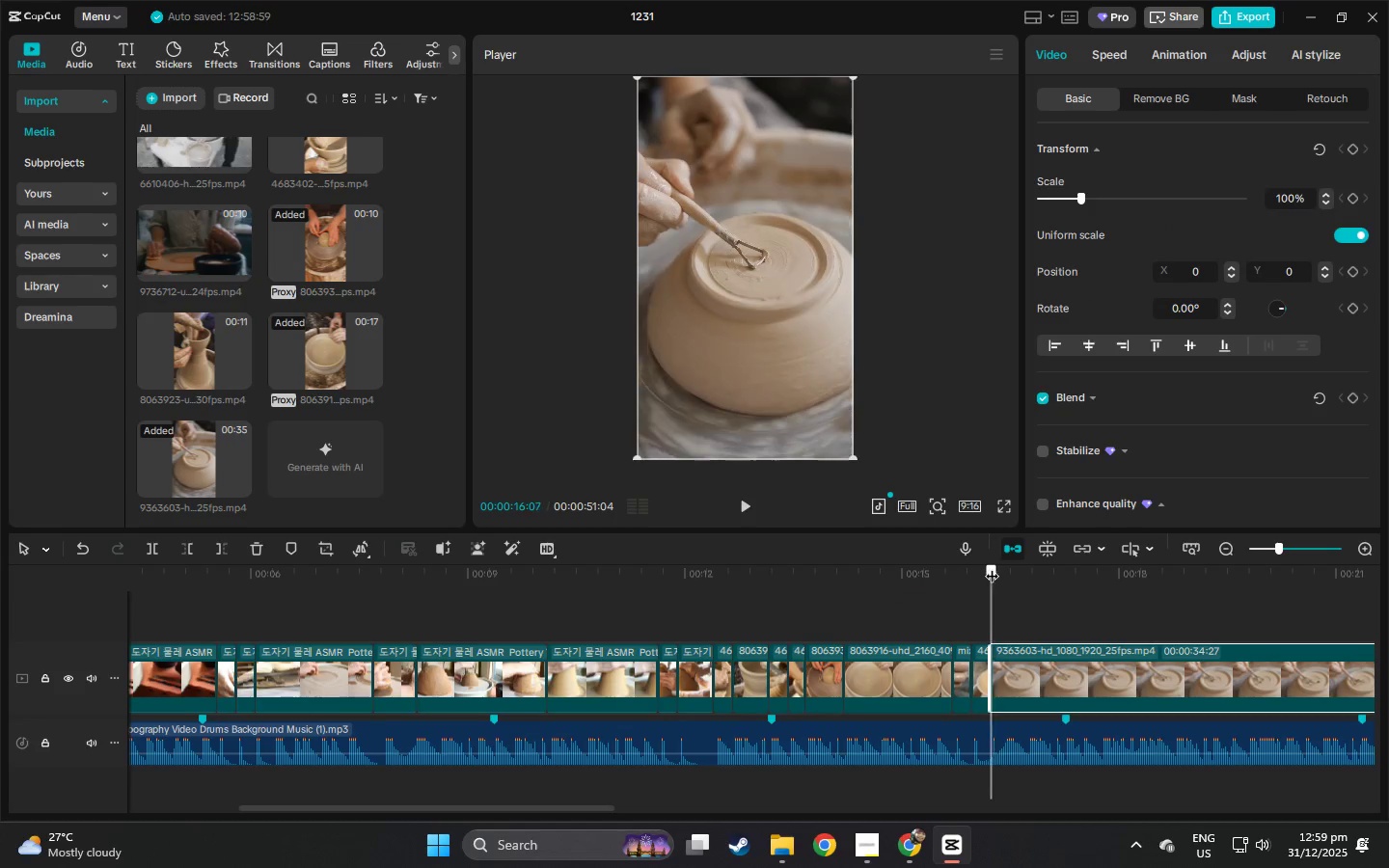 
key(Space)
 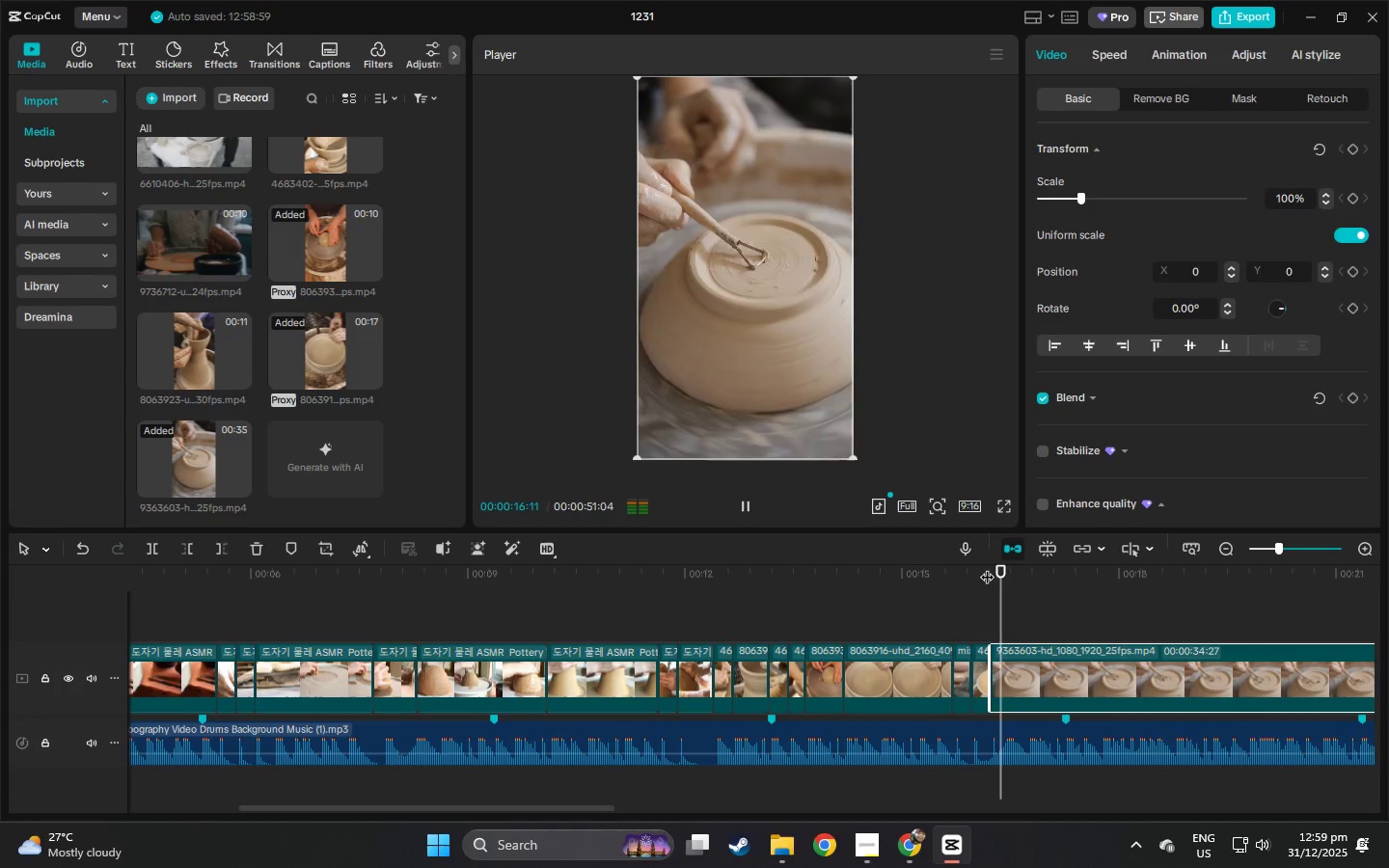 
key(Space)
 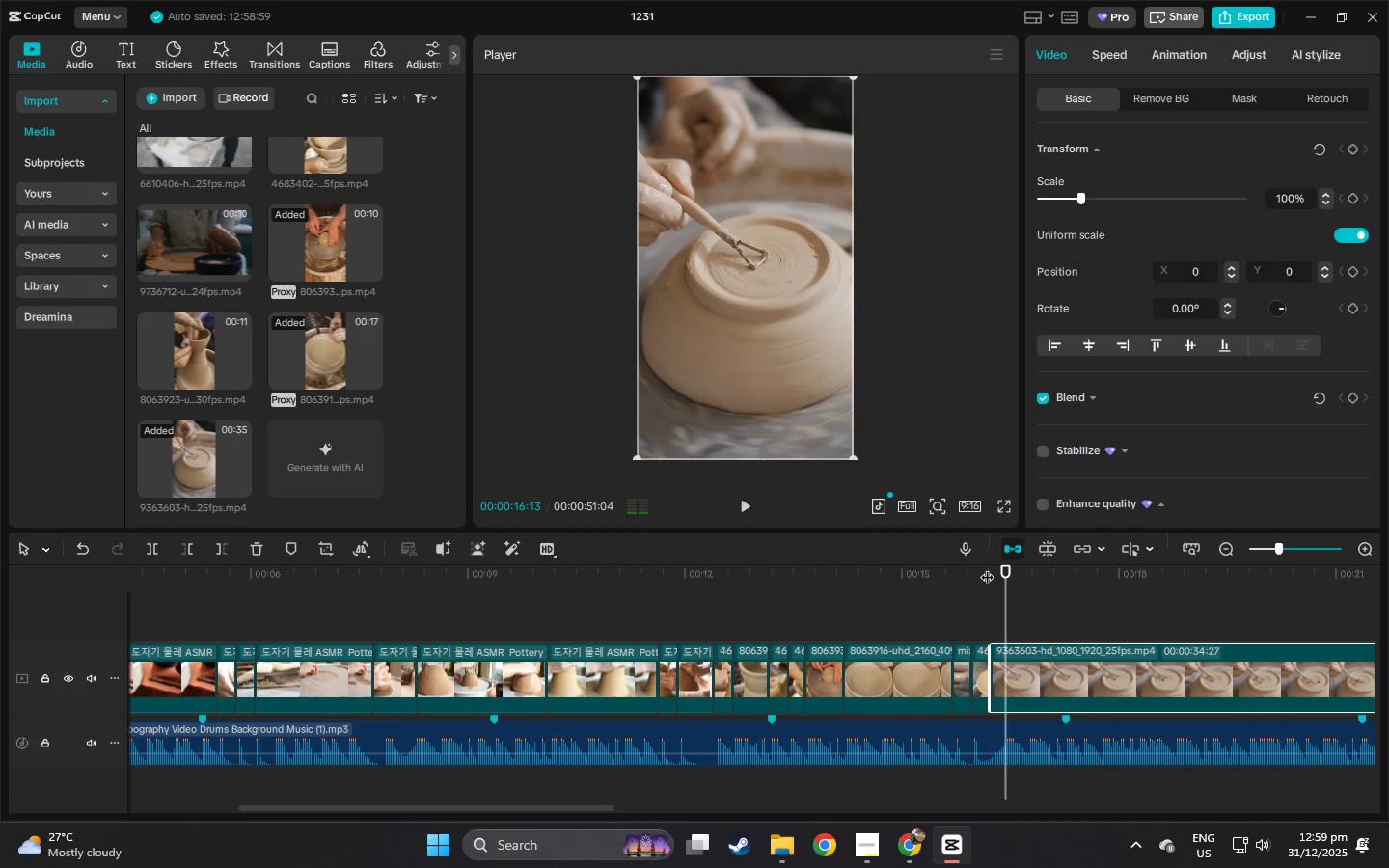 
key(Space)
 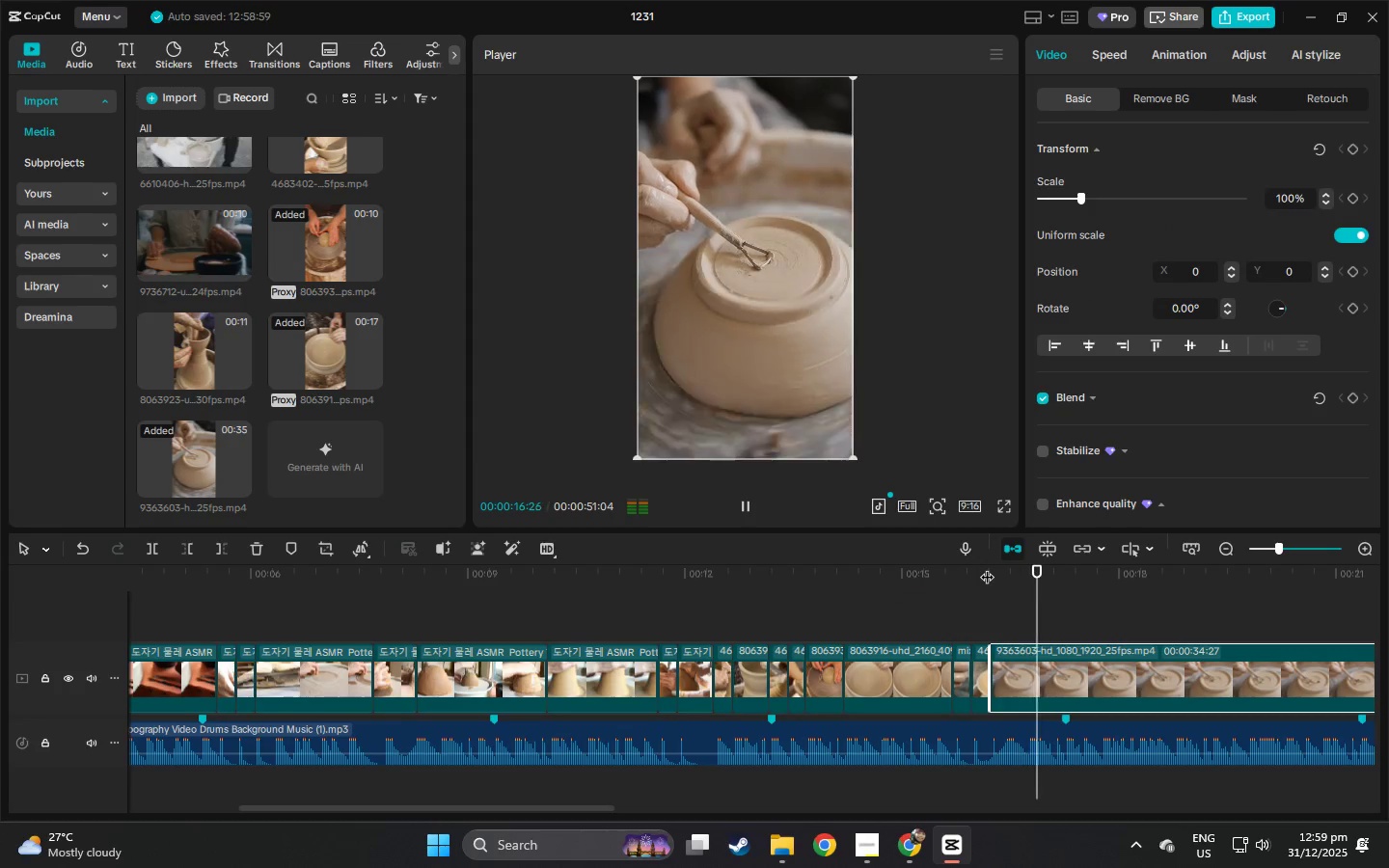 
key(Space)
 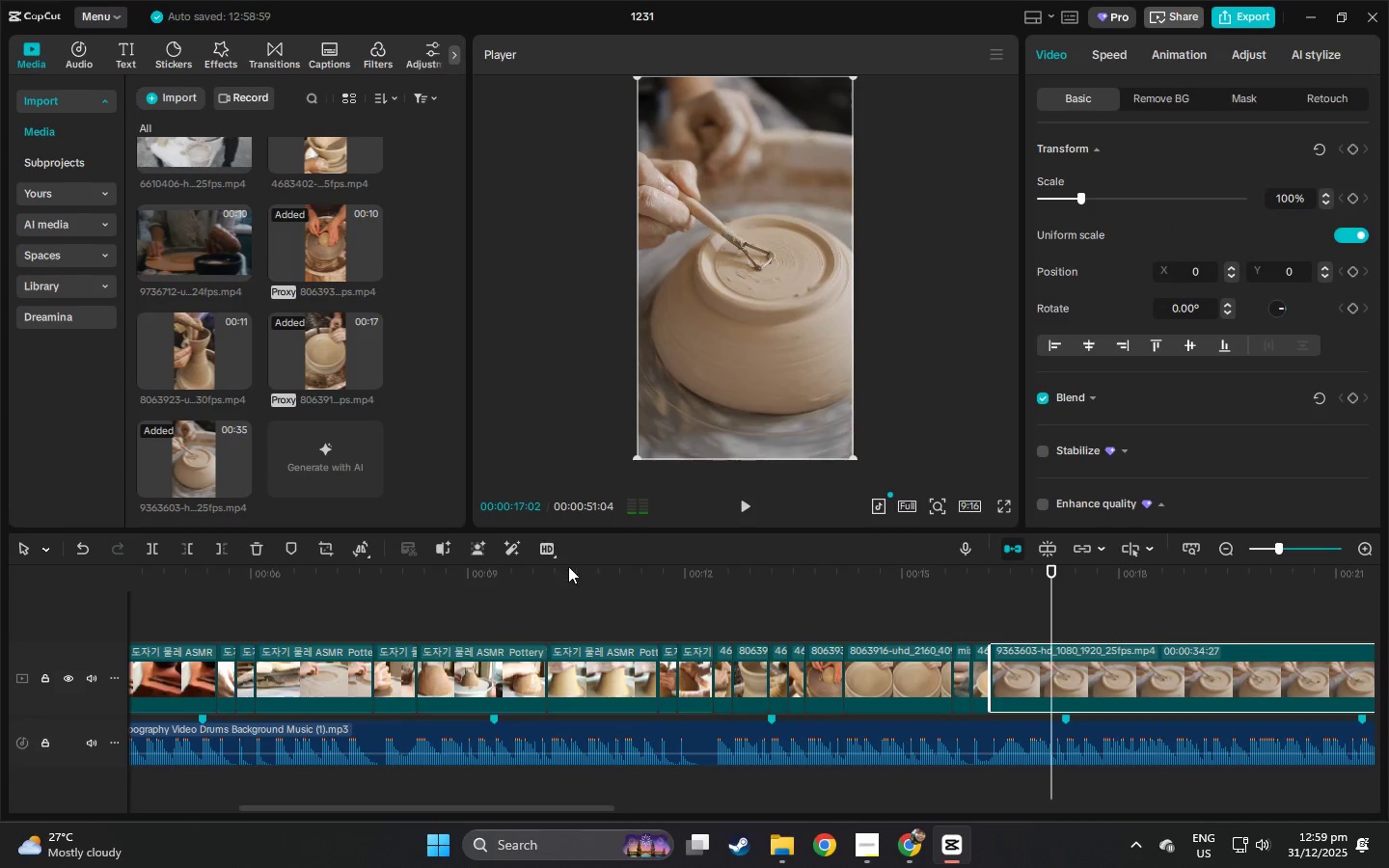 
left_click_drag(start_coordinate=[568, 566], to_coordinate=[0, 586])
 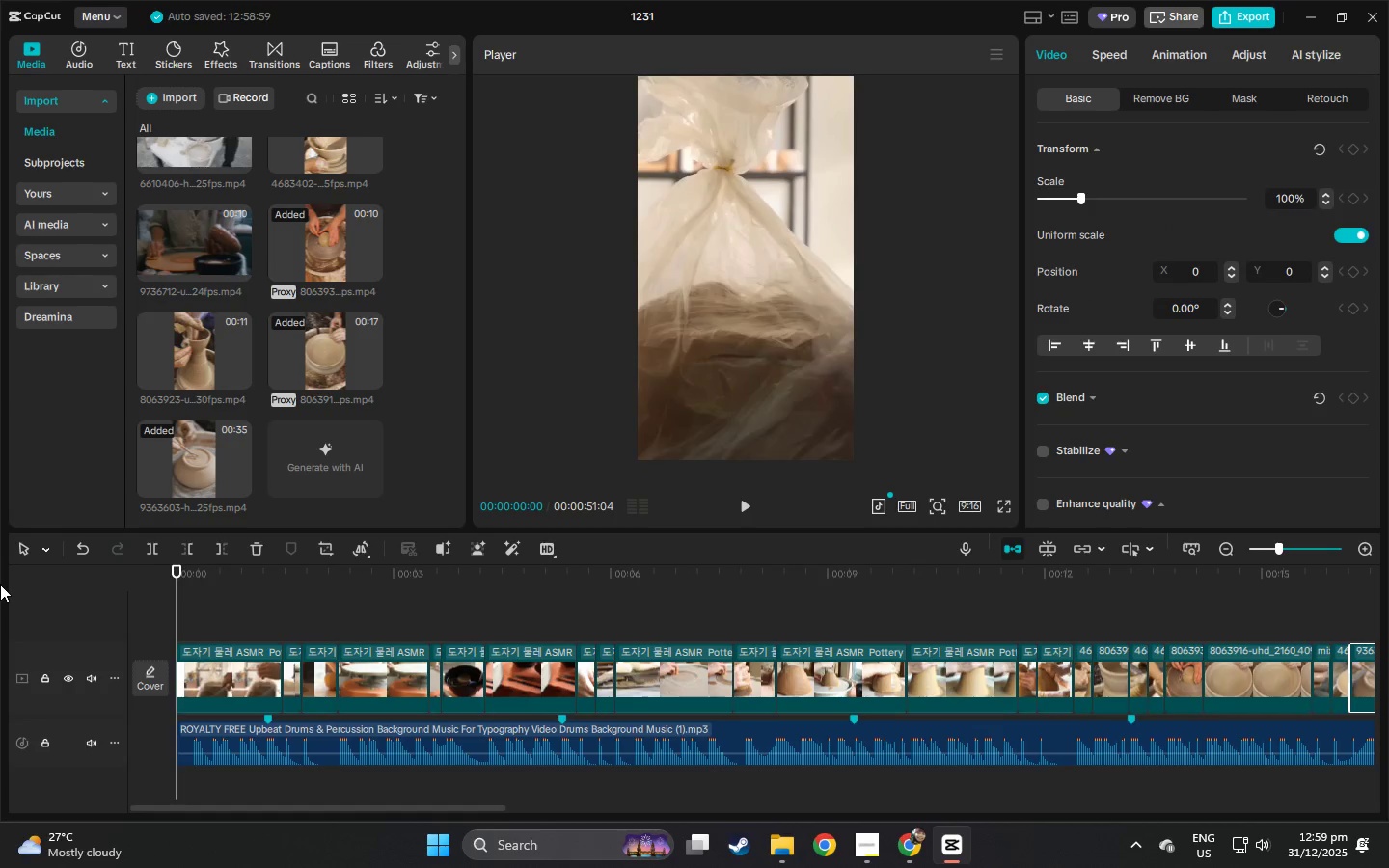 
key(Space)
 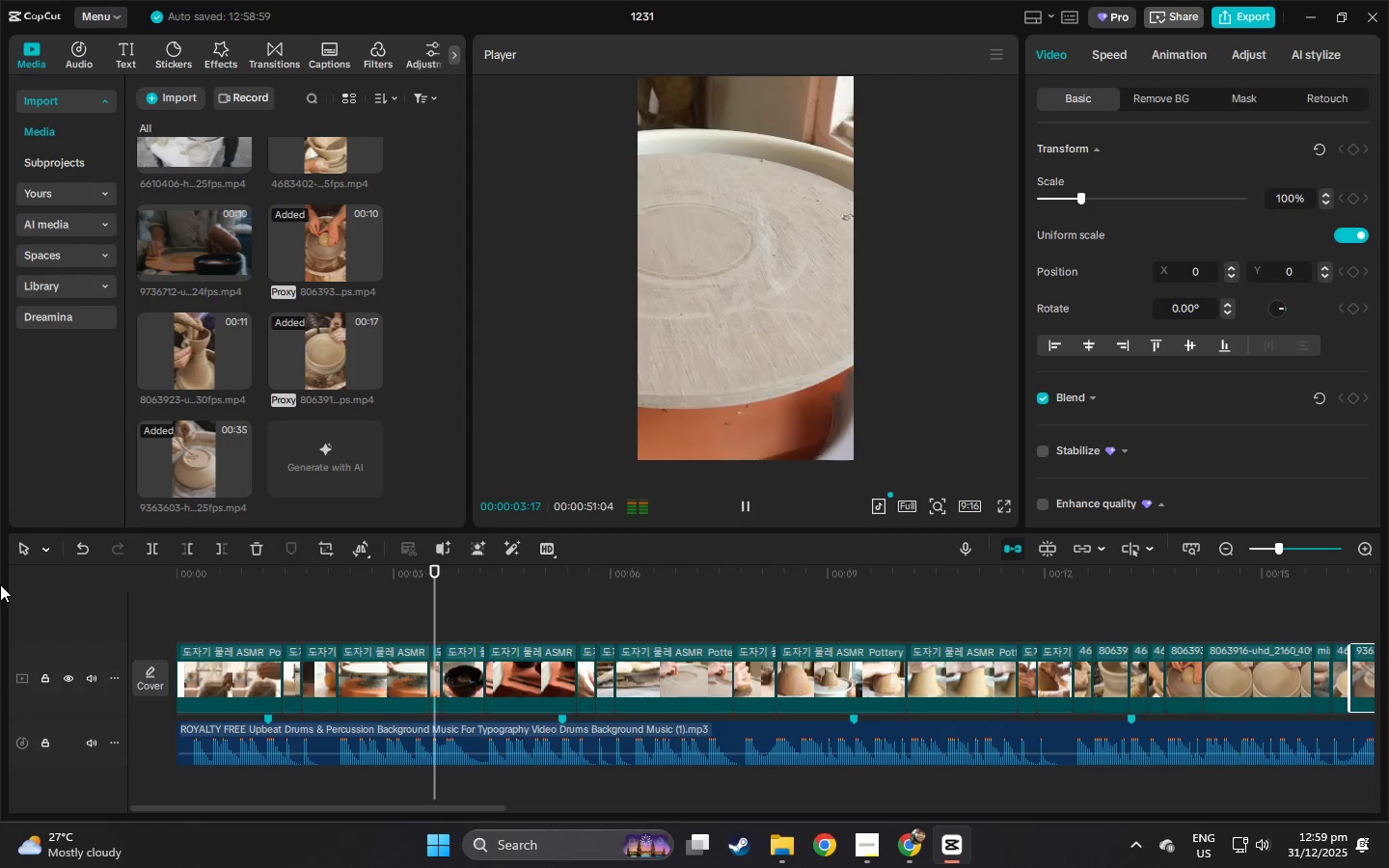 
wait(8.52)
 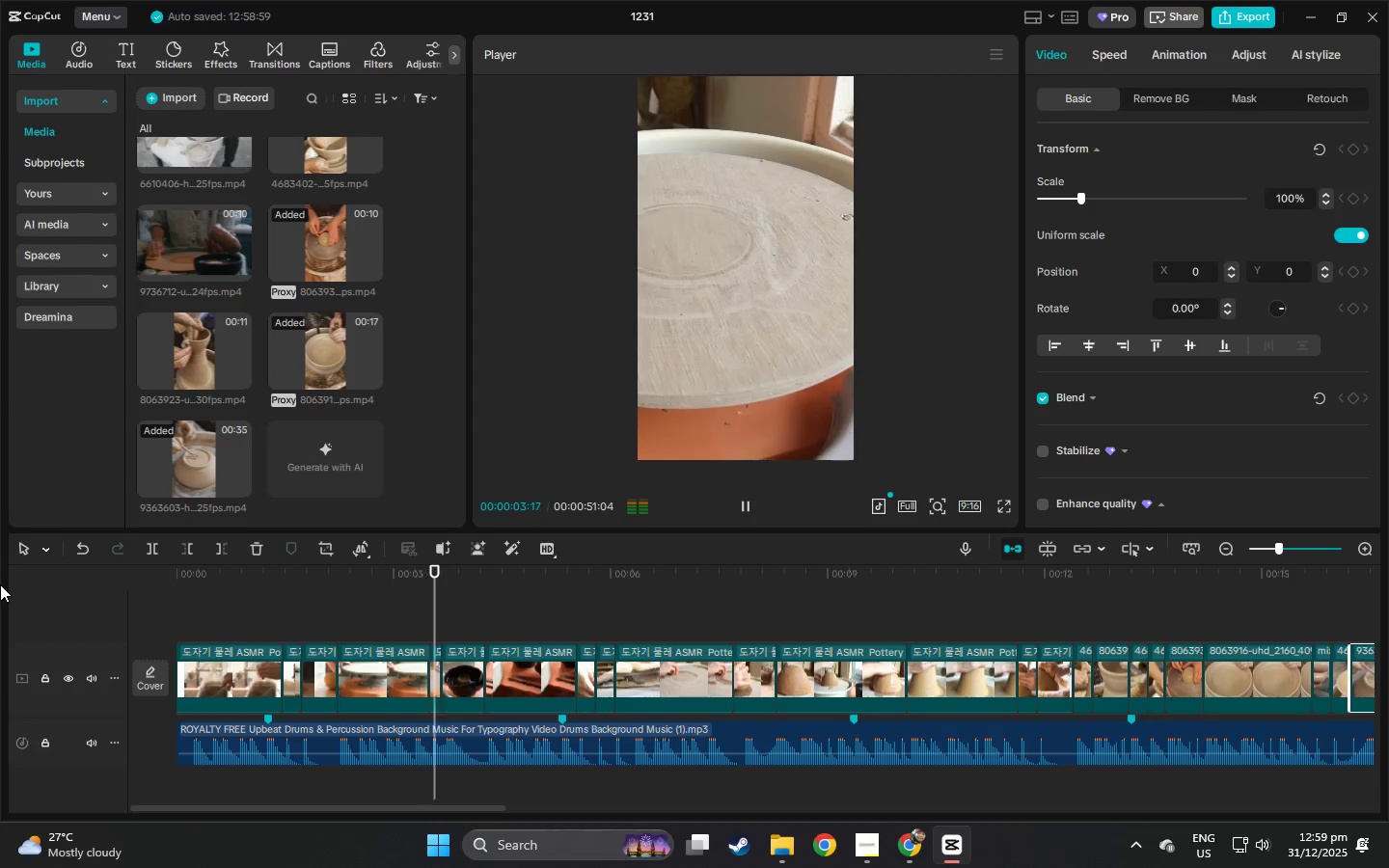 
left_click_drag(start_coordinate=[197, 580], to_coordinate=[128, 583])
 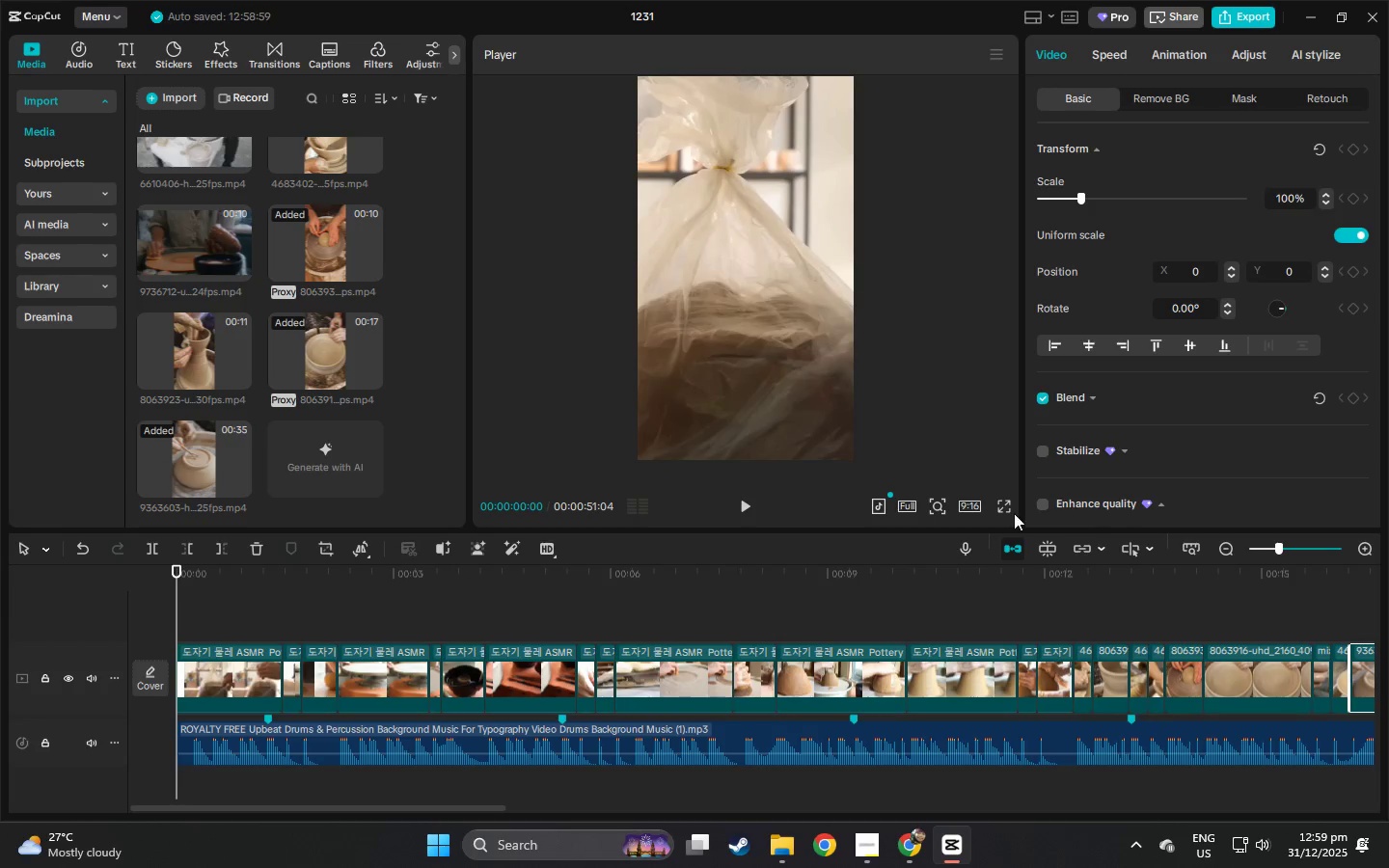 
left_click([1006, 509])
 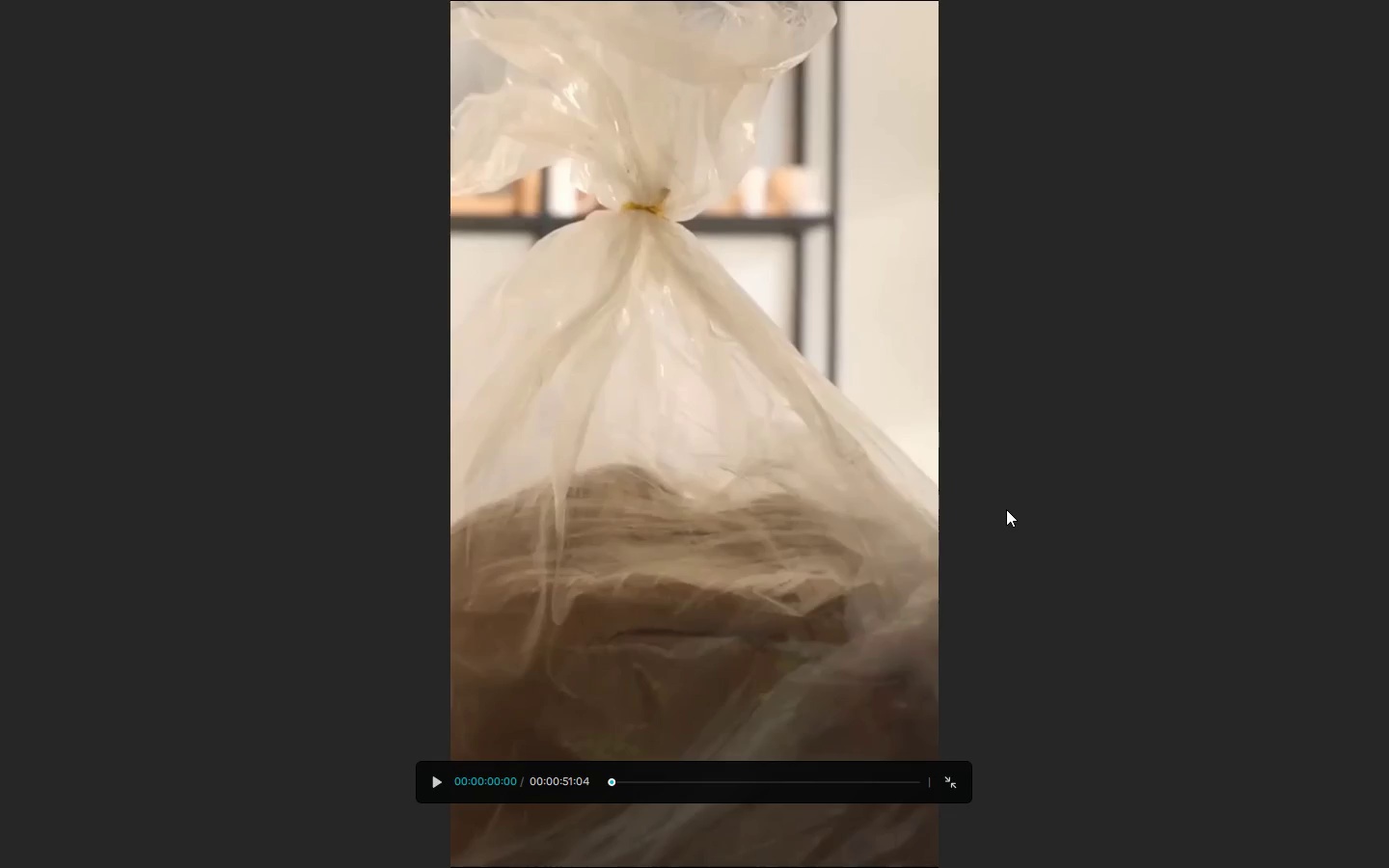 
key(Space)
 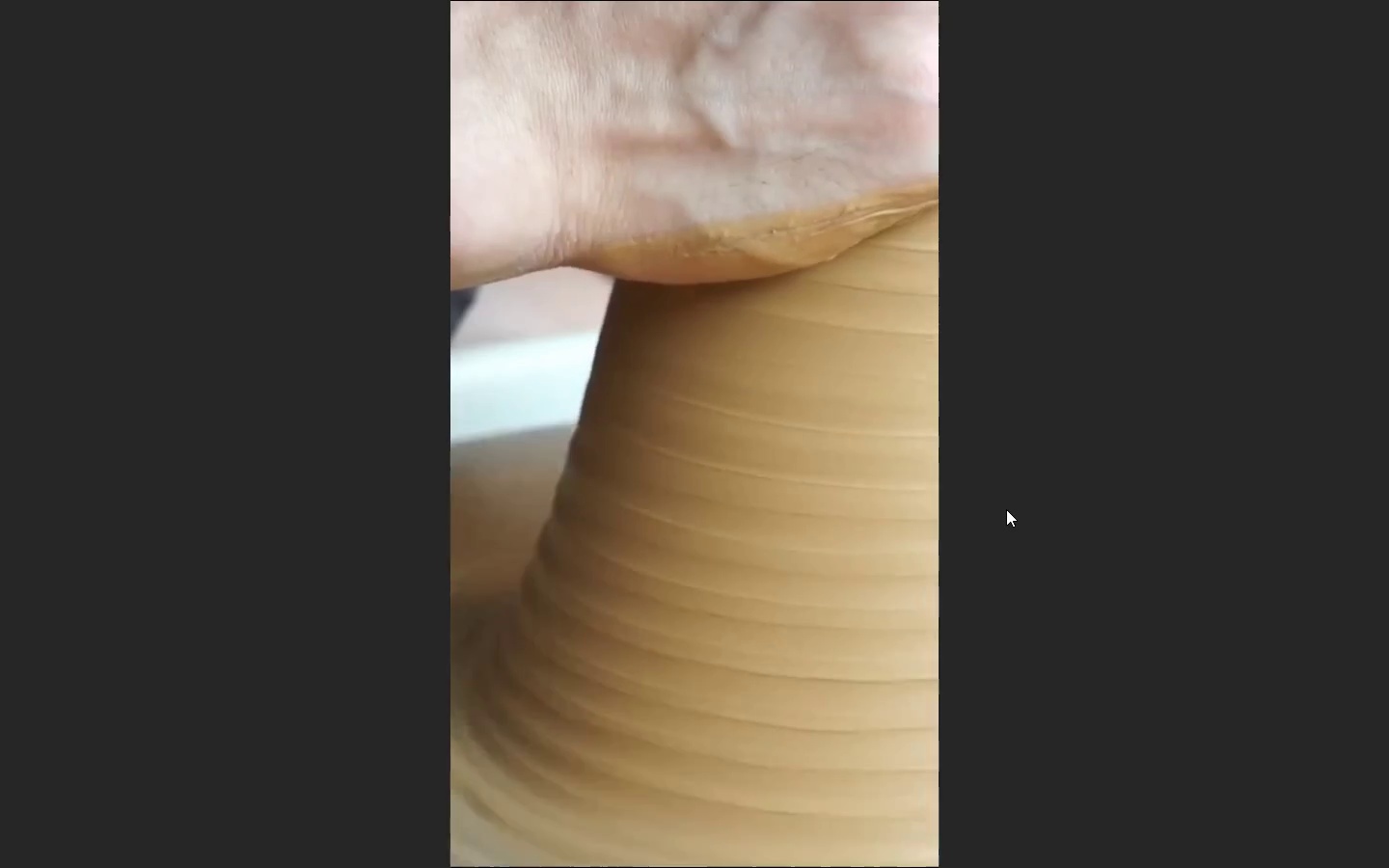 
wait(16.5)
 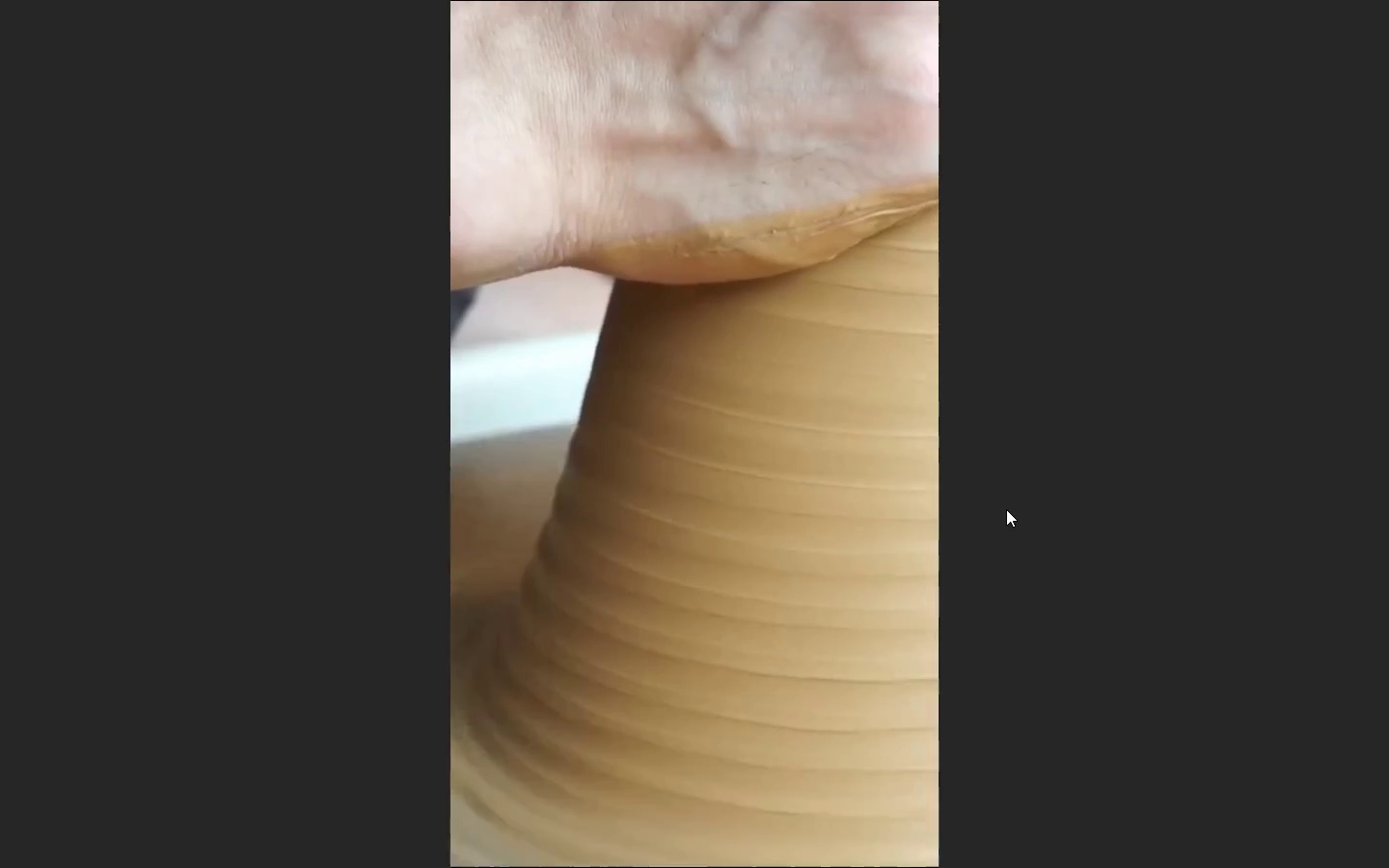 
key(Space)
 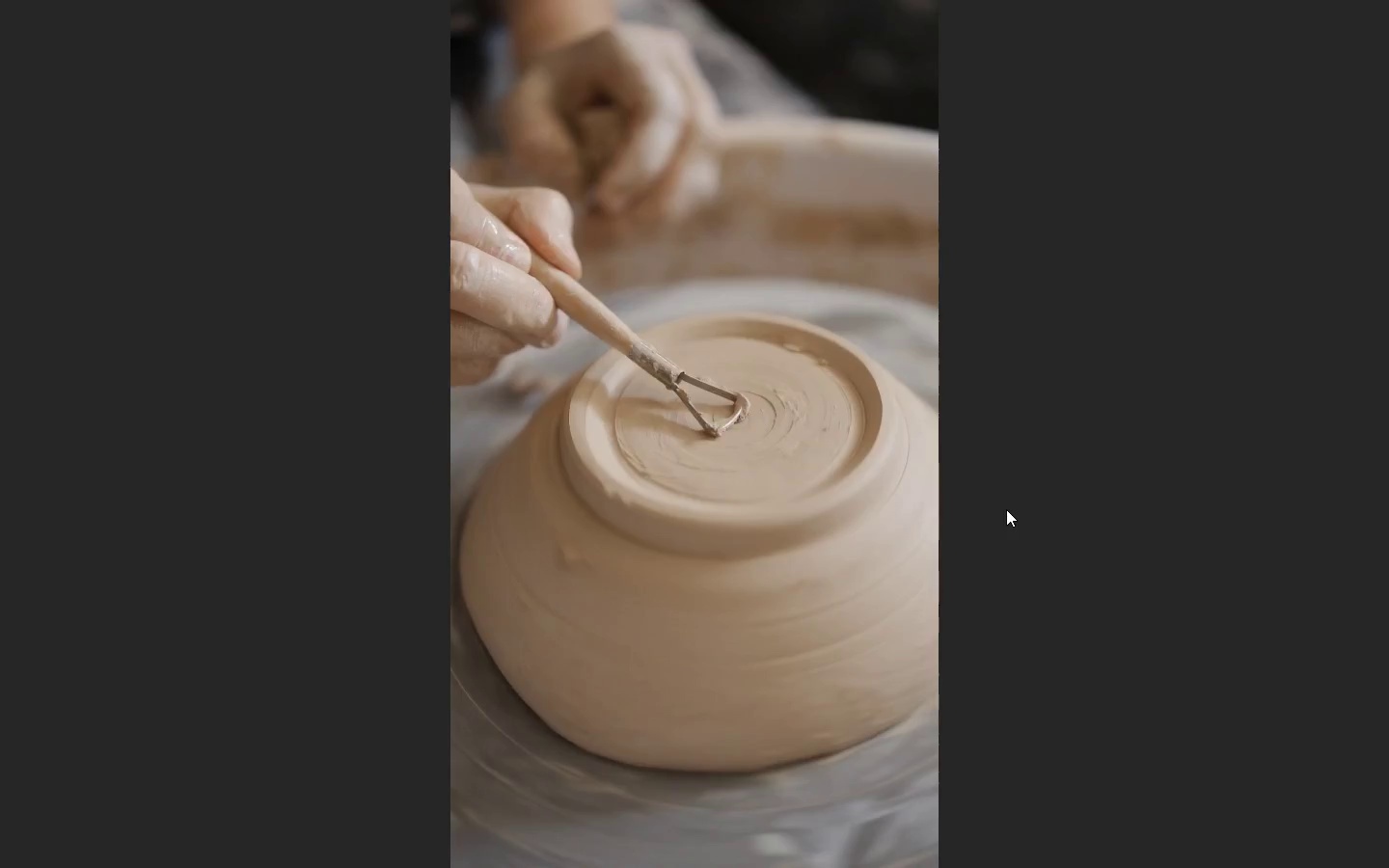 
key(Escape)
 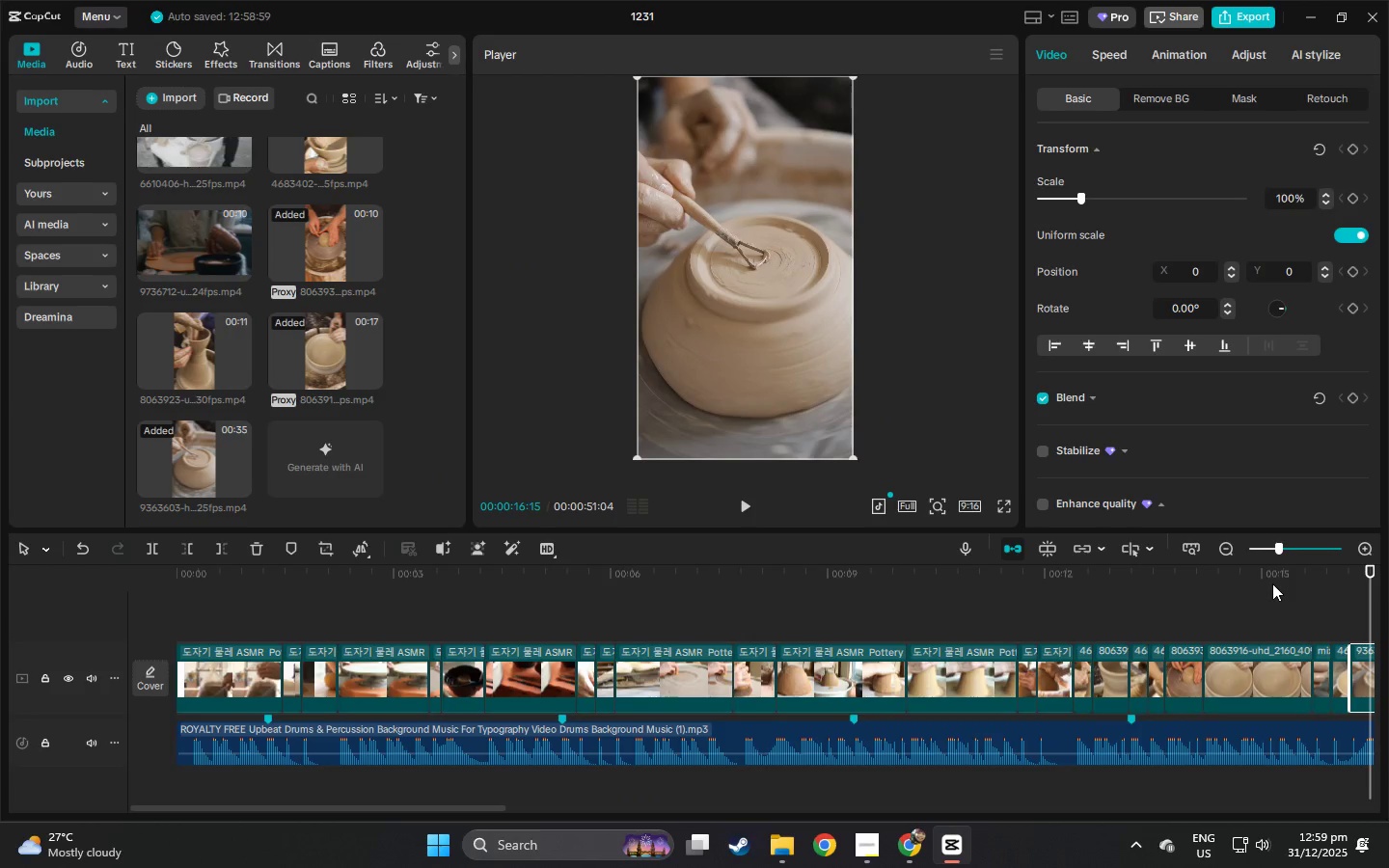 
left_click_drag(start_coordinate=[1272, 583], to_coordinate=[667, 602])
 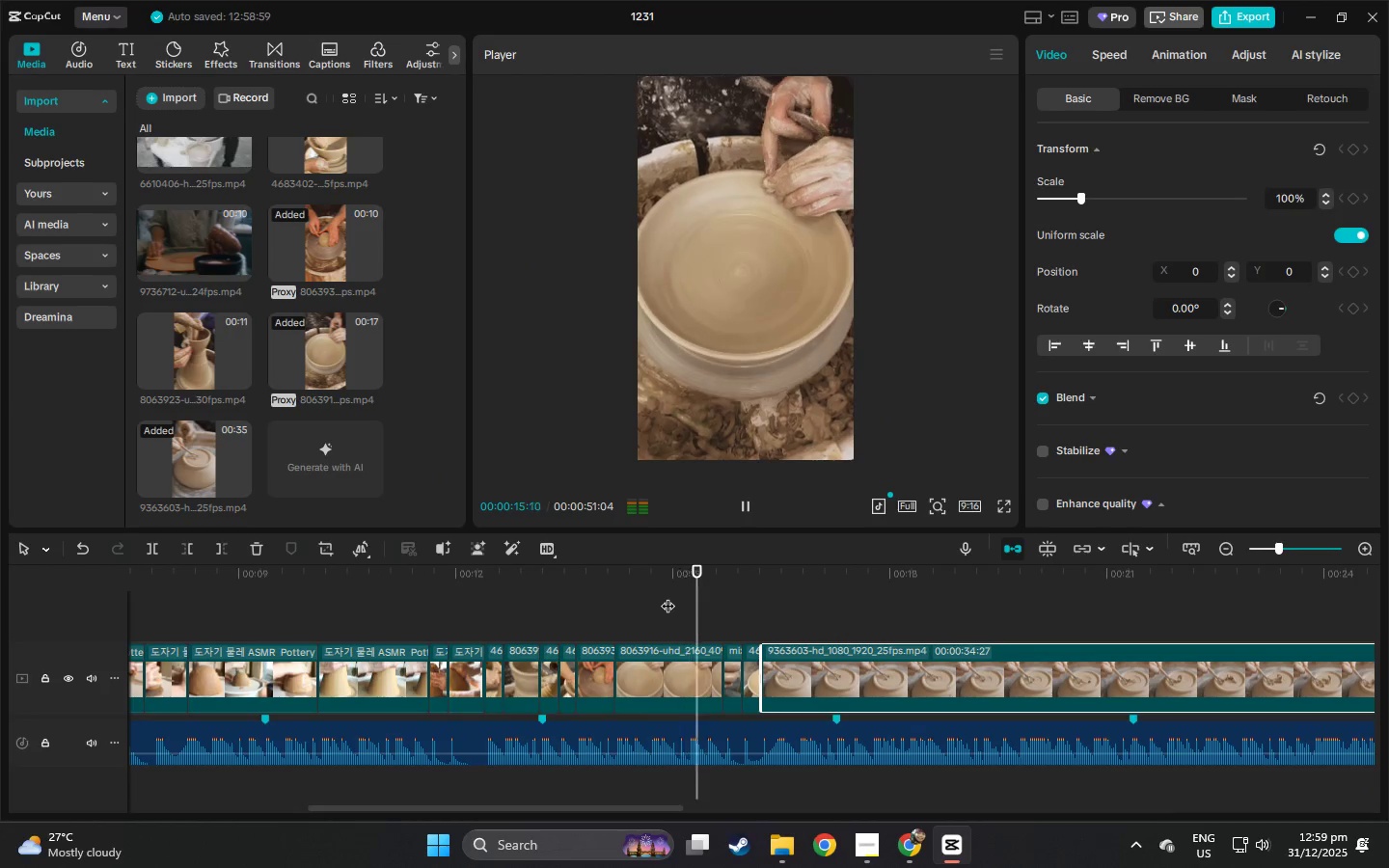 
key(Space)
 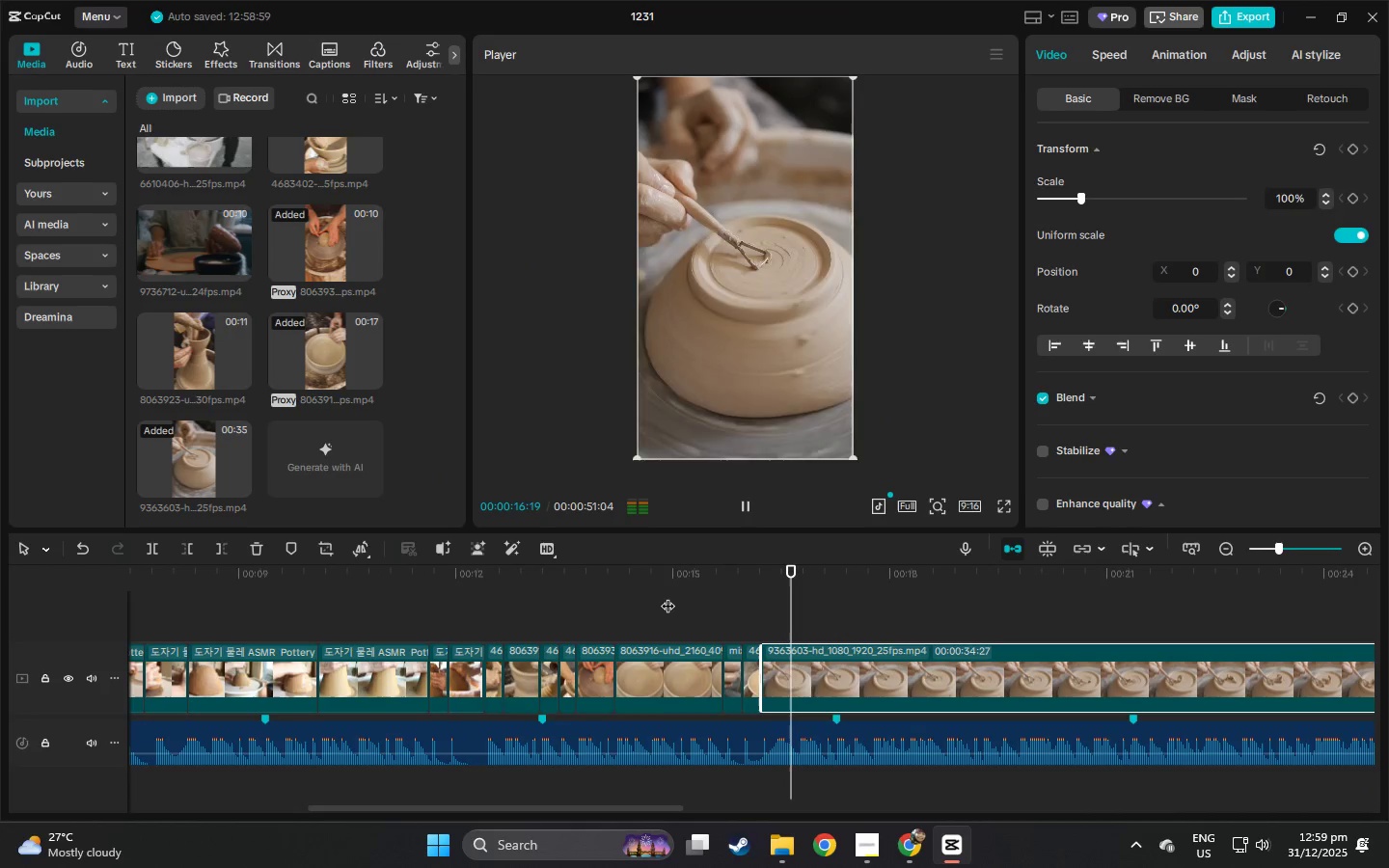 
key(Space)
 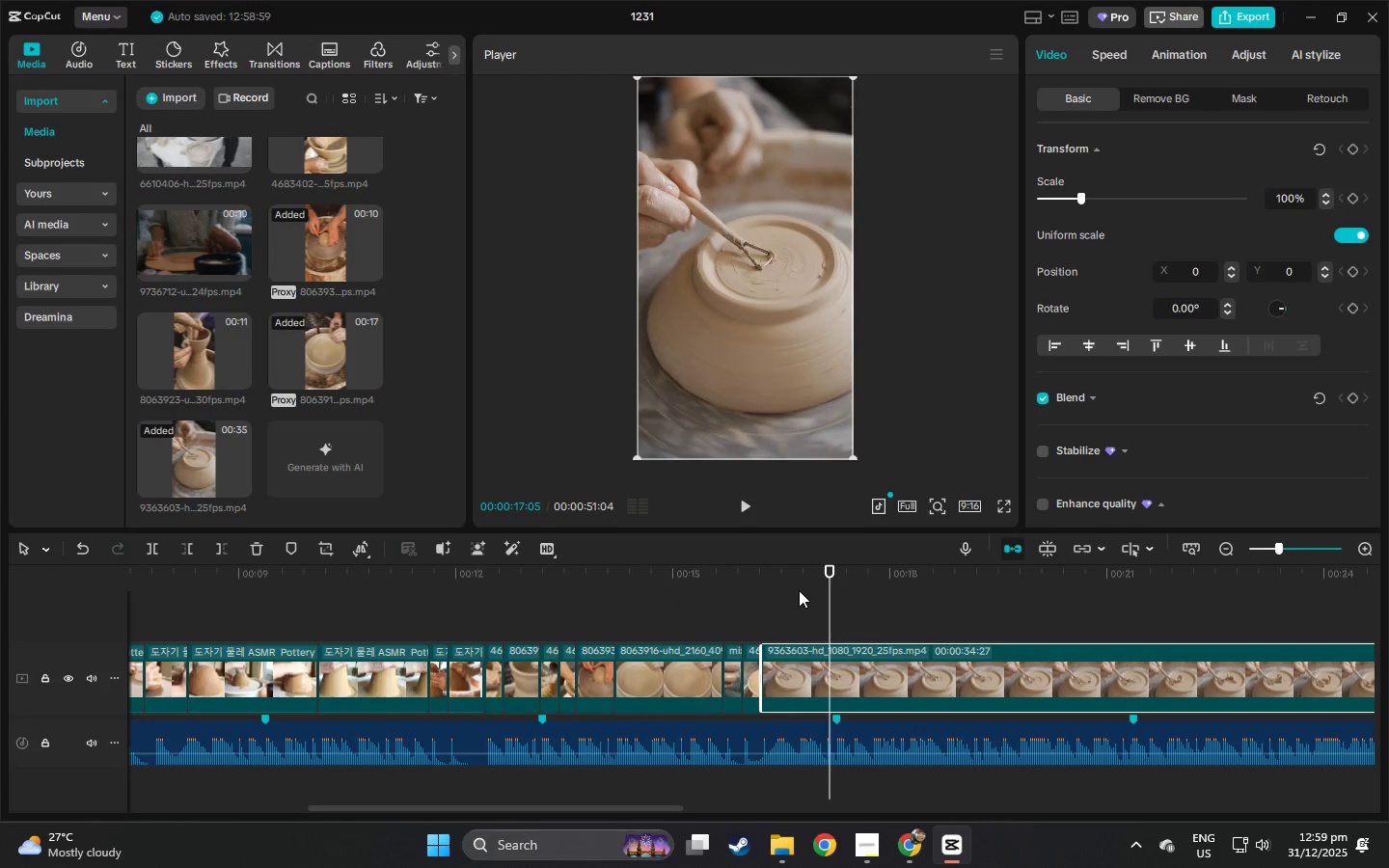 
left_click_drag(start_coordinate=[782, 586], to_coordinate=[713, 581])
 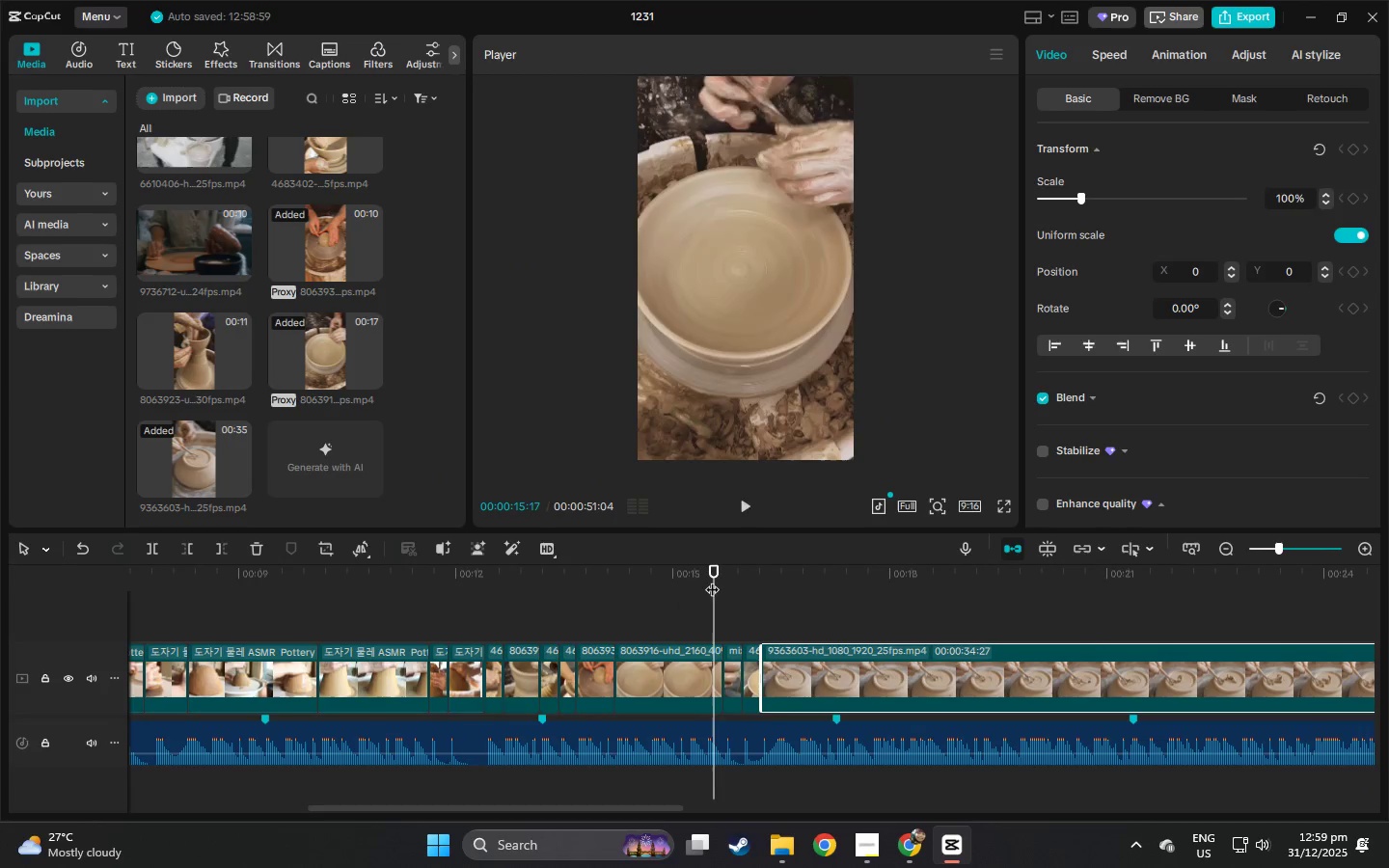 
key(Space)
 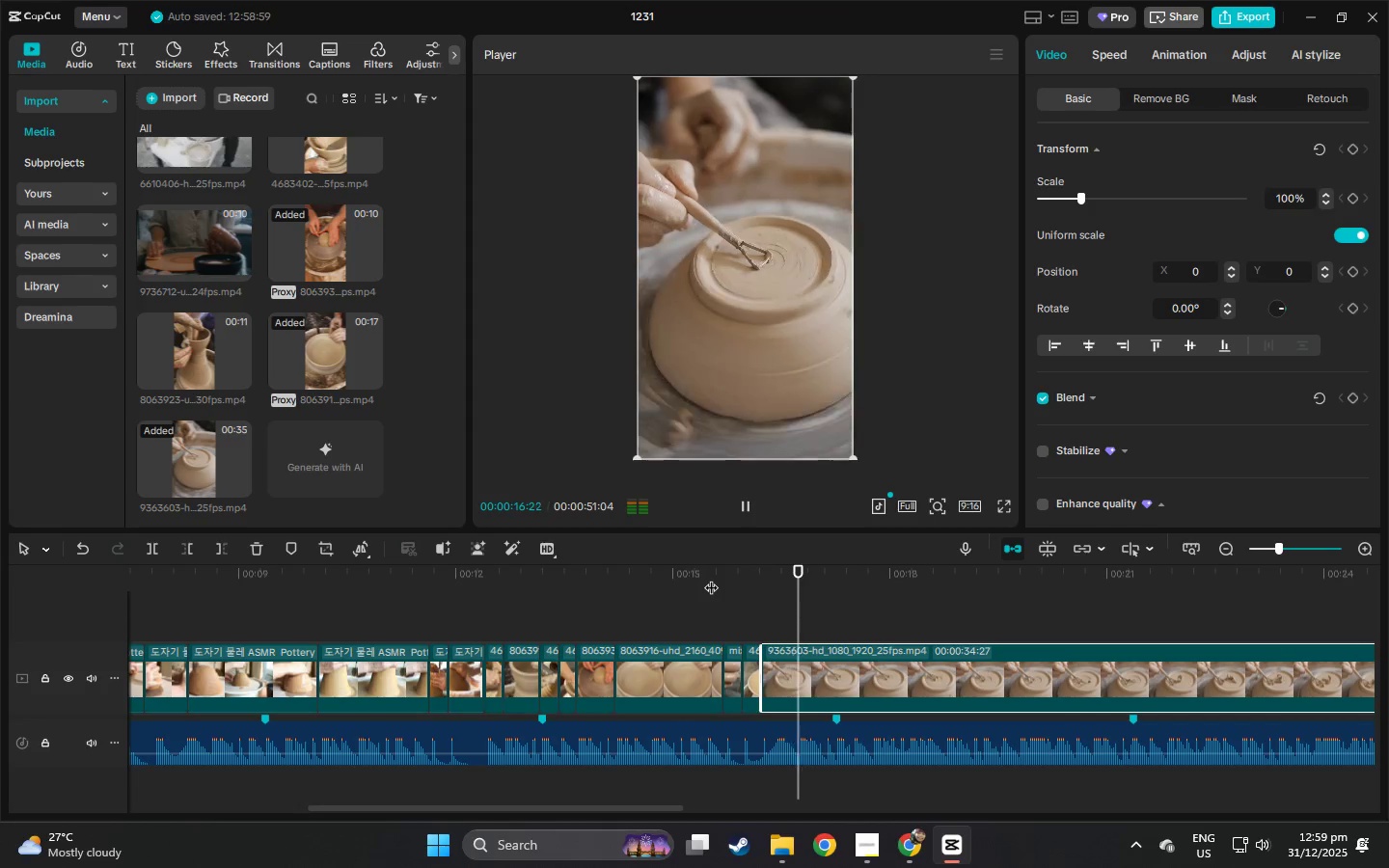 
key(Space)
 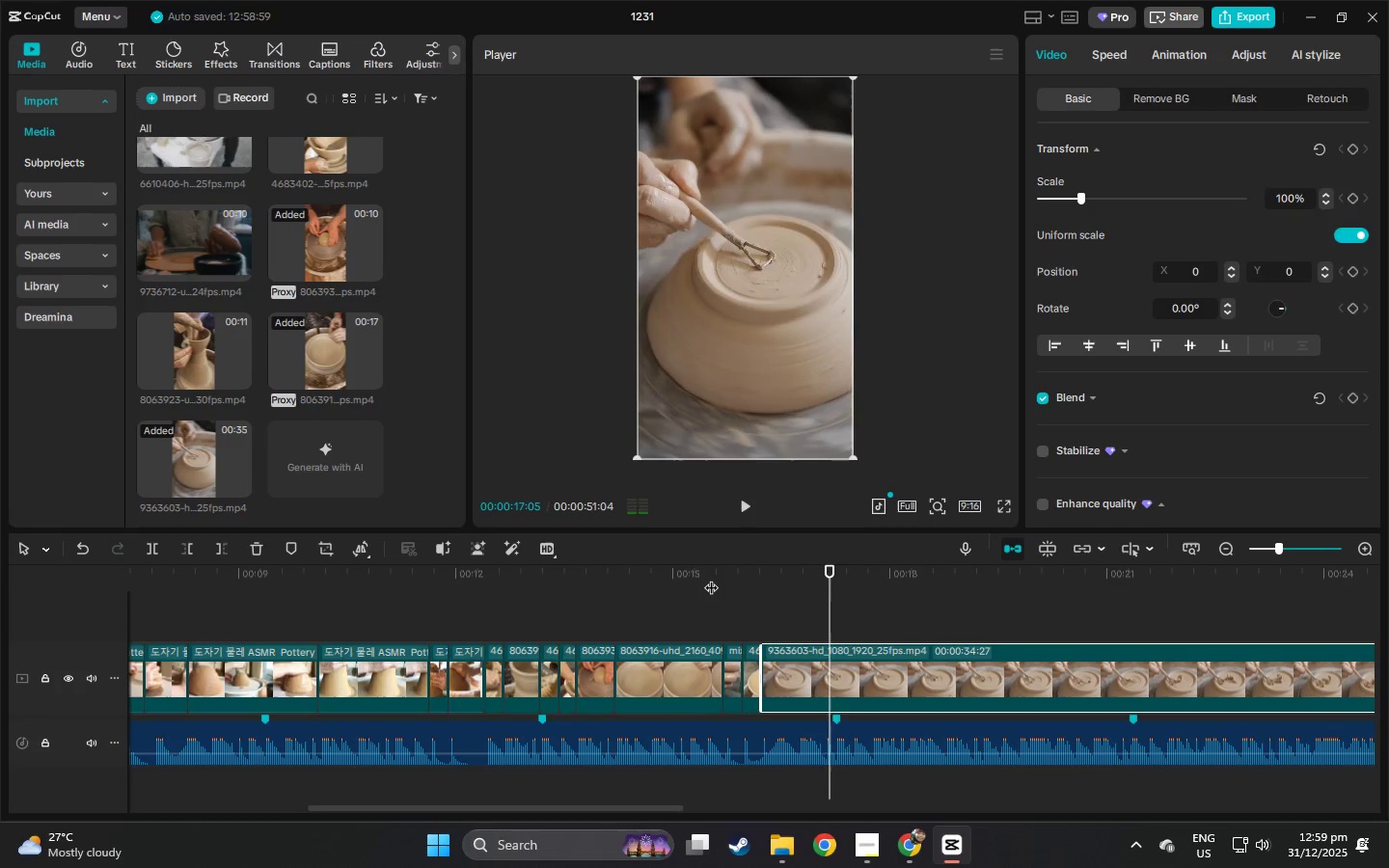 
key(Space)
 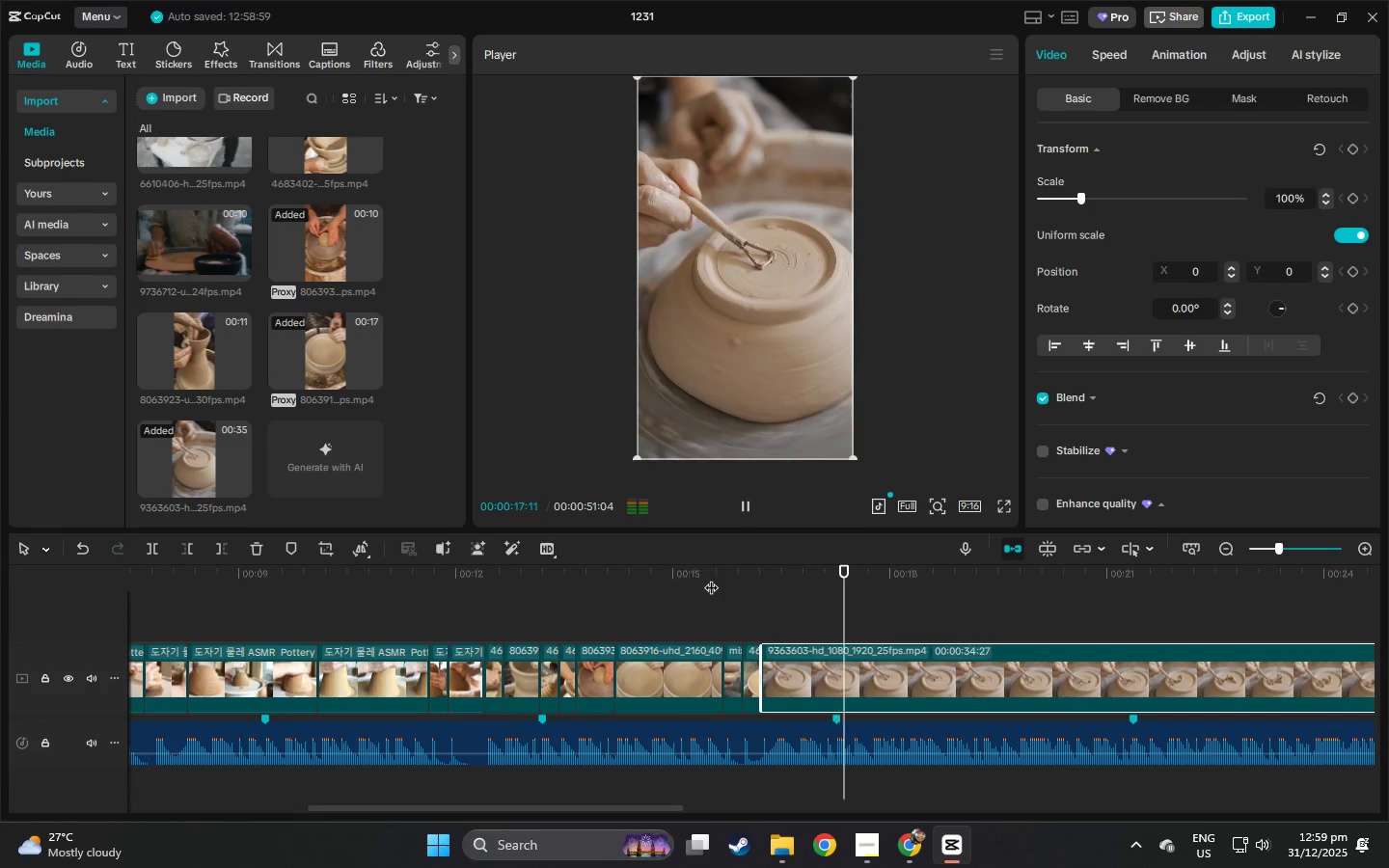 
key(Space)
 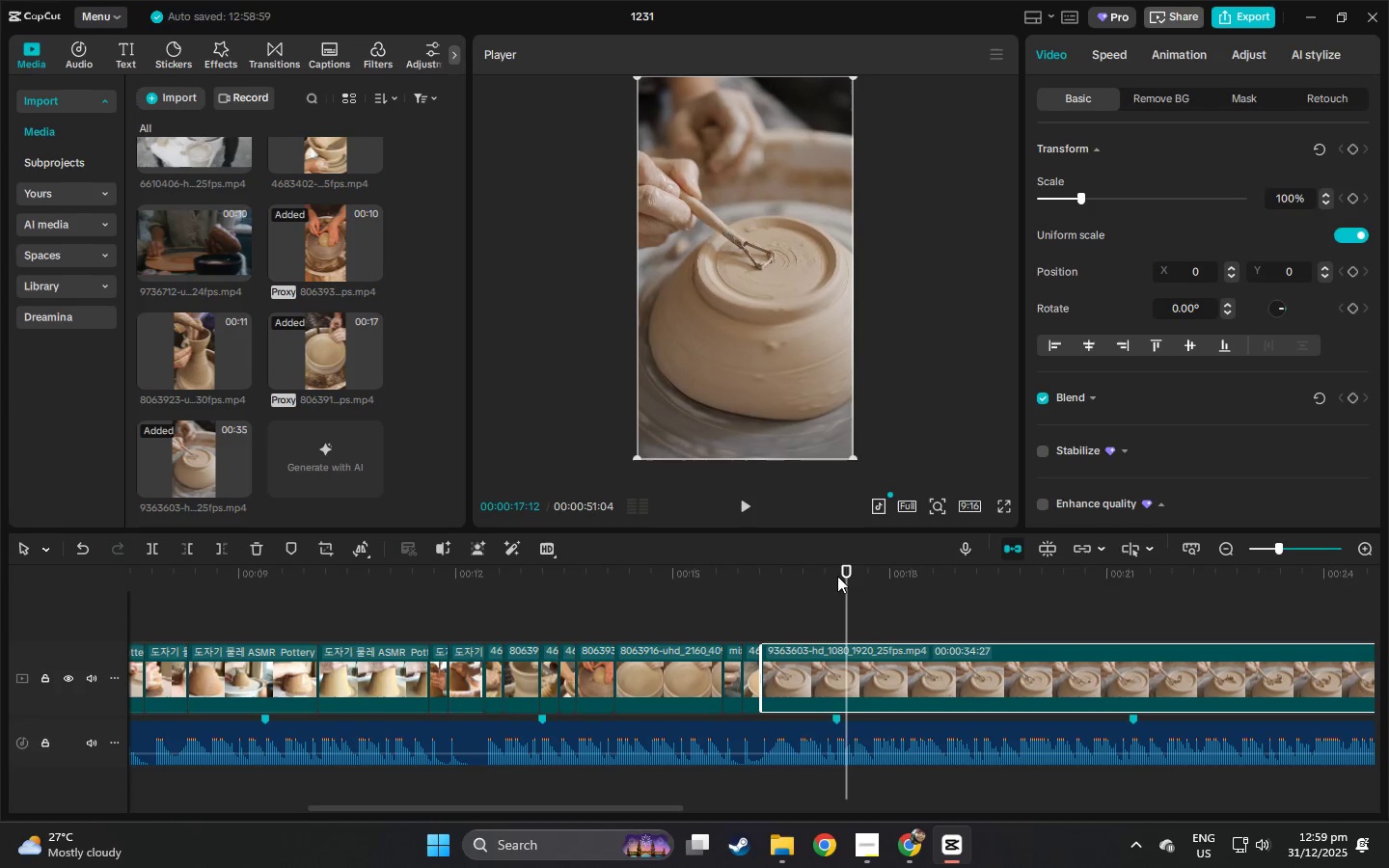 
left_click_drag(start_coordinate=[847, 575], to_coordinate=[833, 578])
 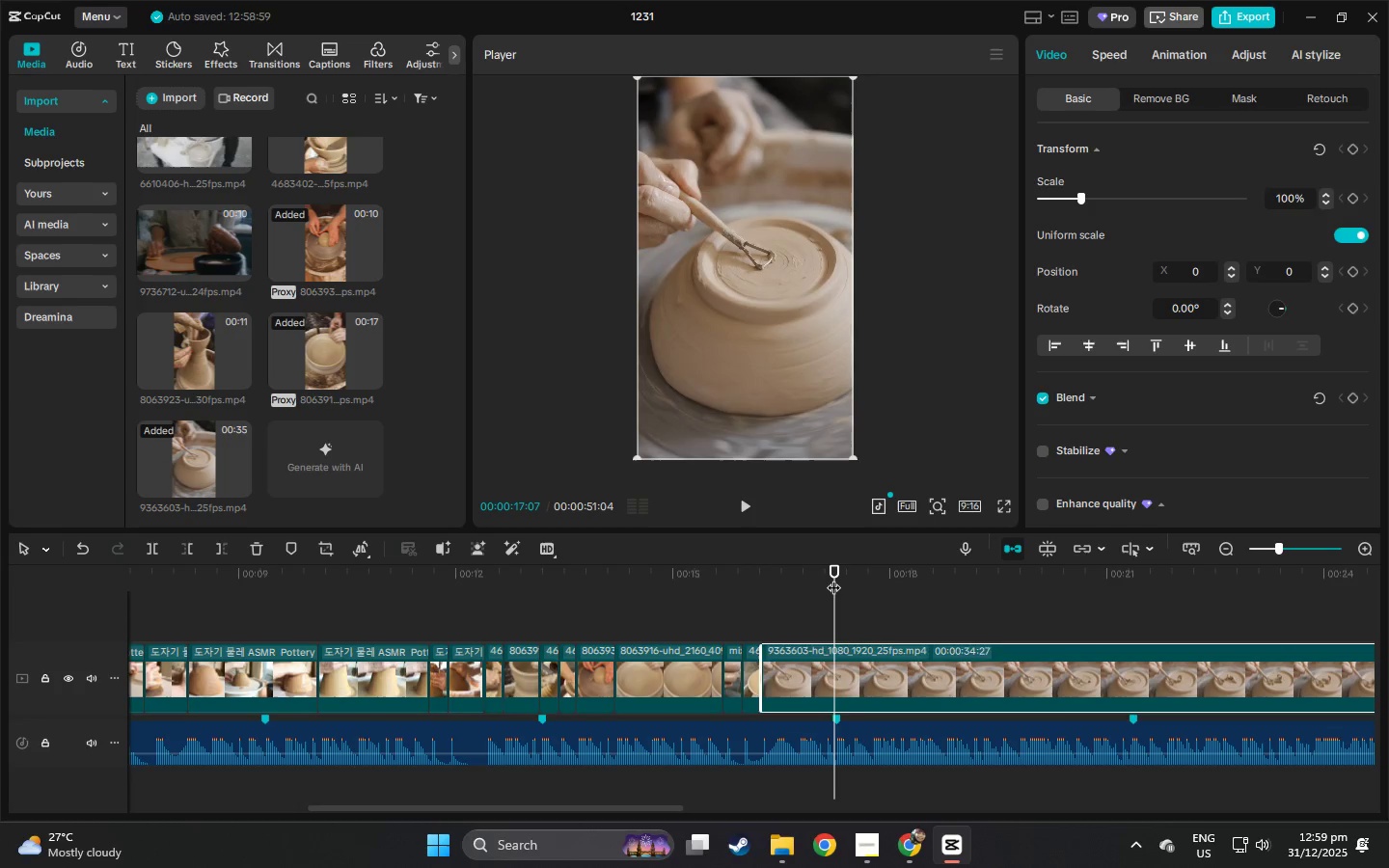 
key(Control+ControlLeft)
 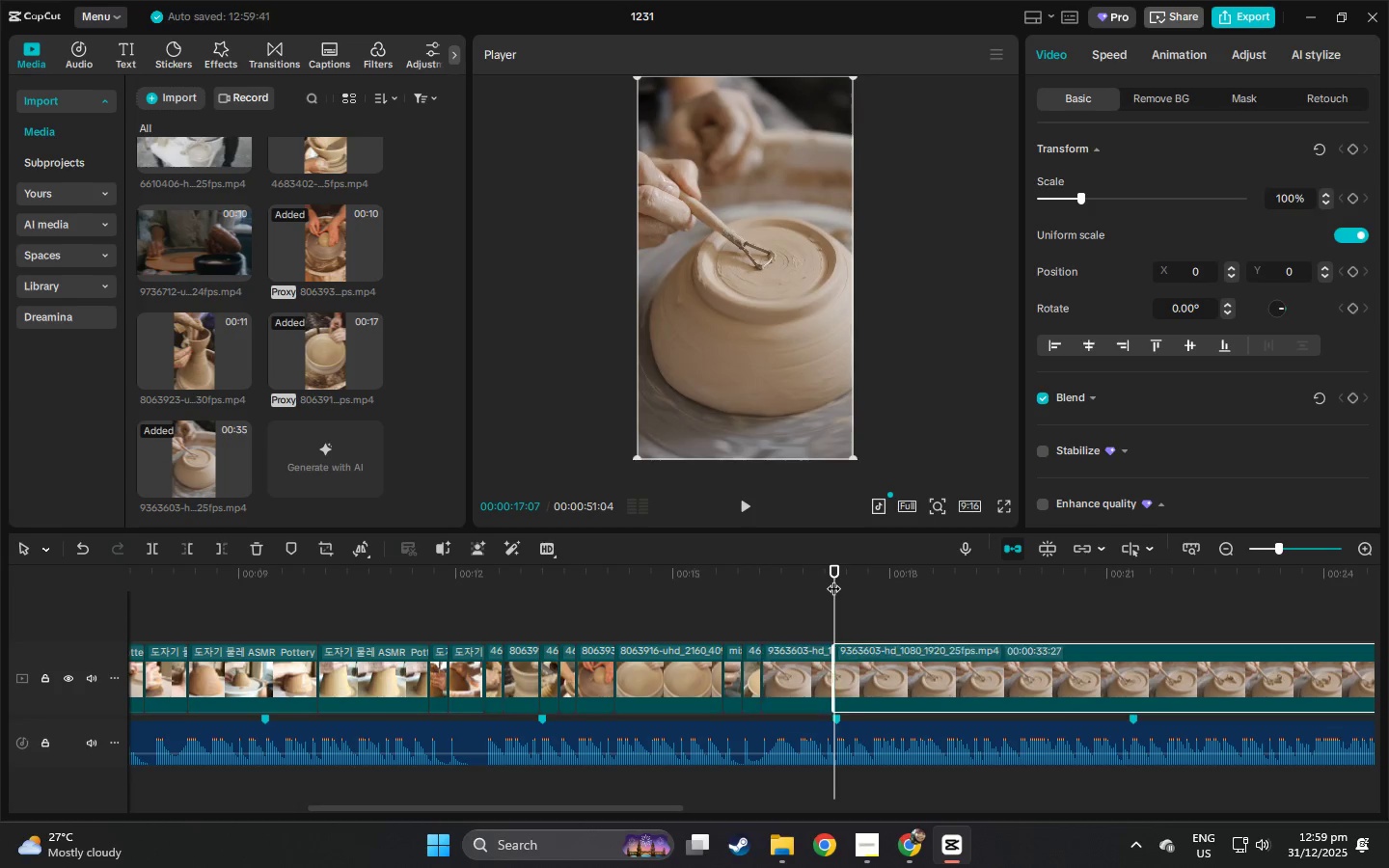 
key(Control+B)
 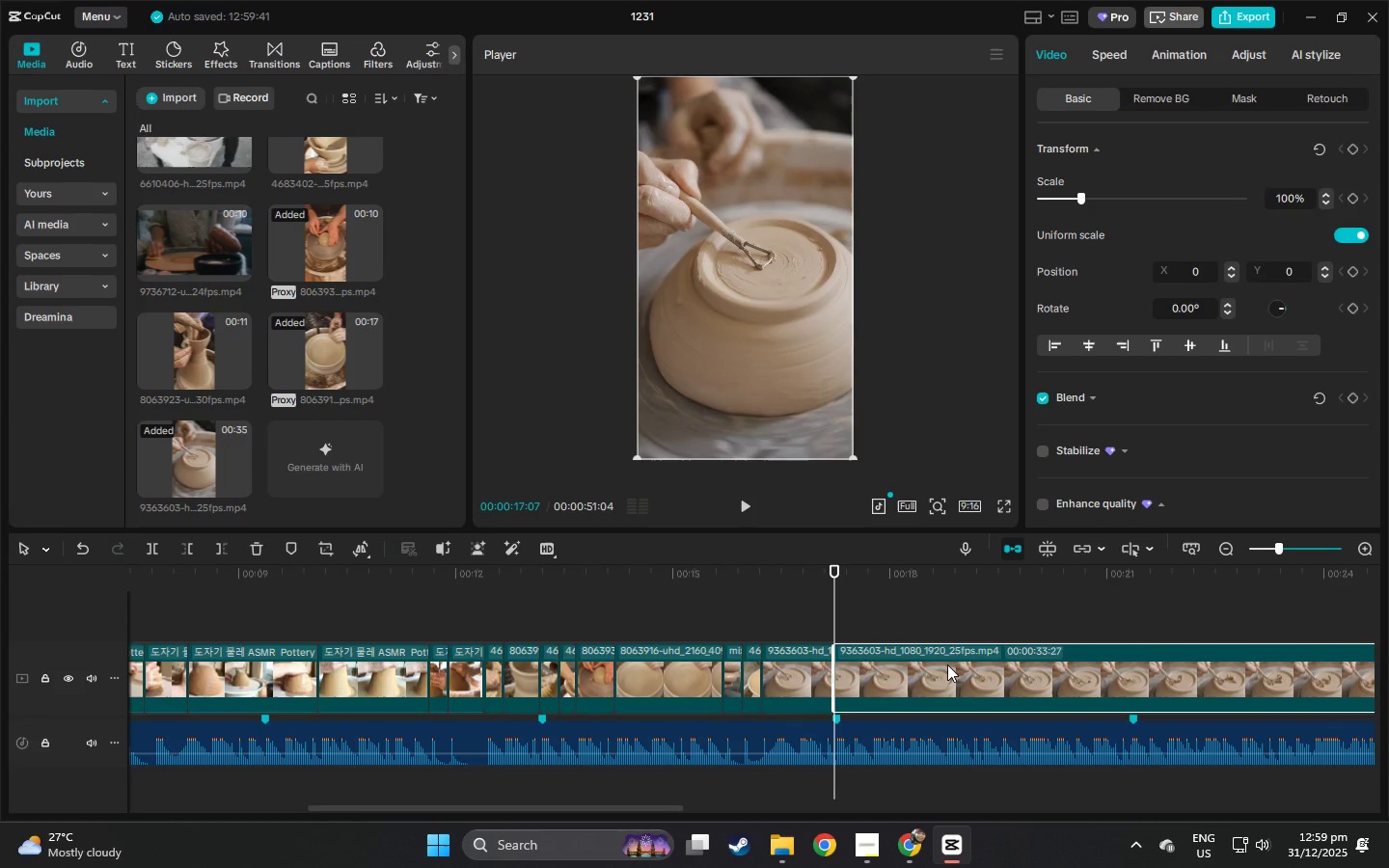 
left_click([947, 665])
 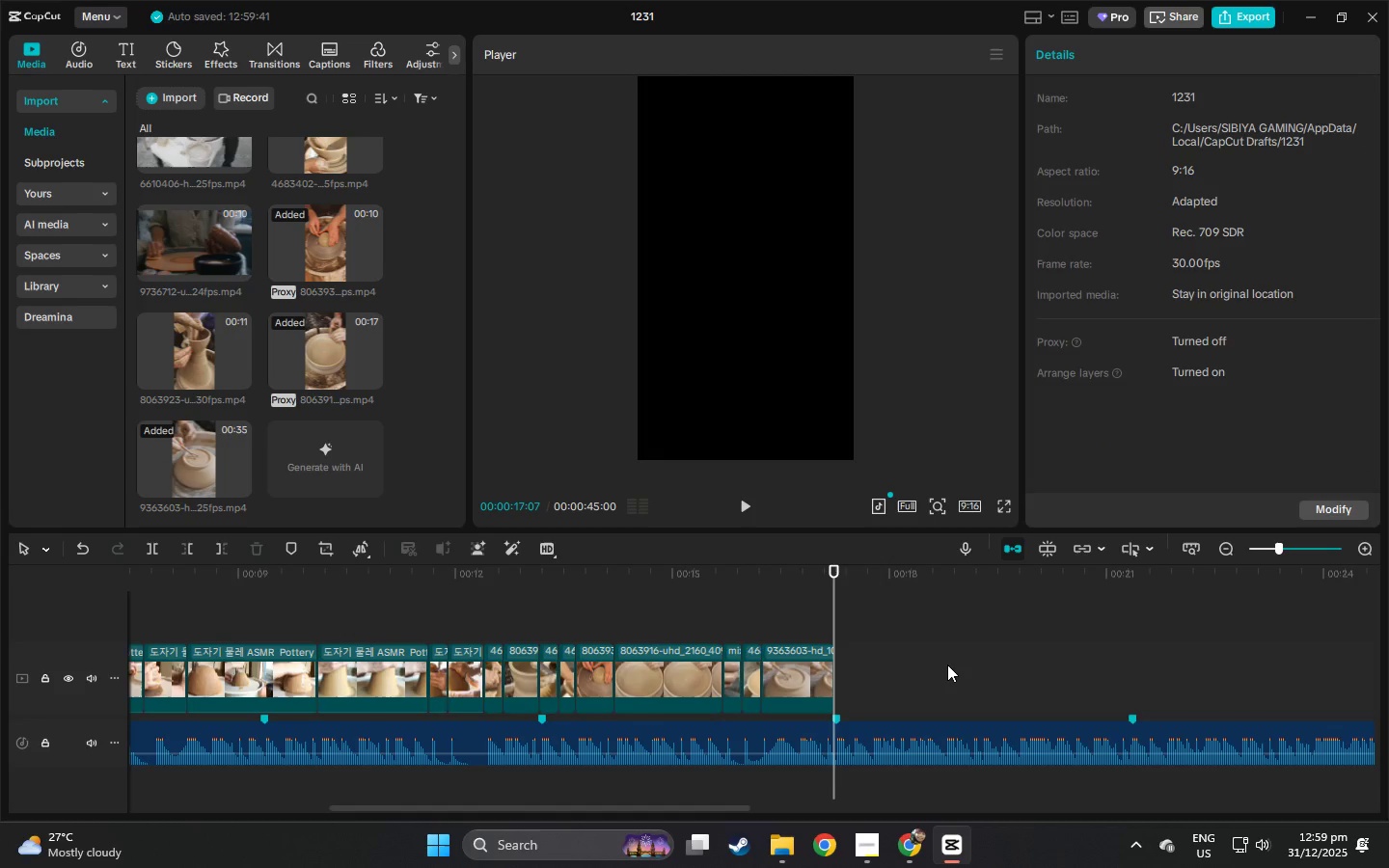 
key(Delete)
 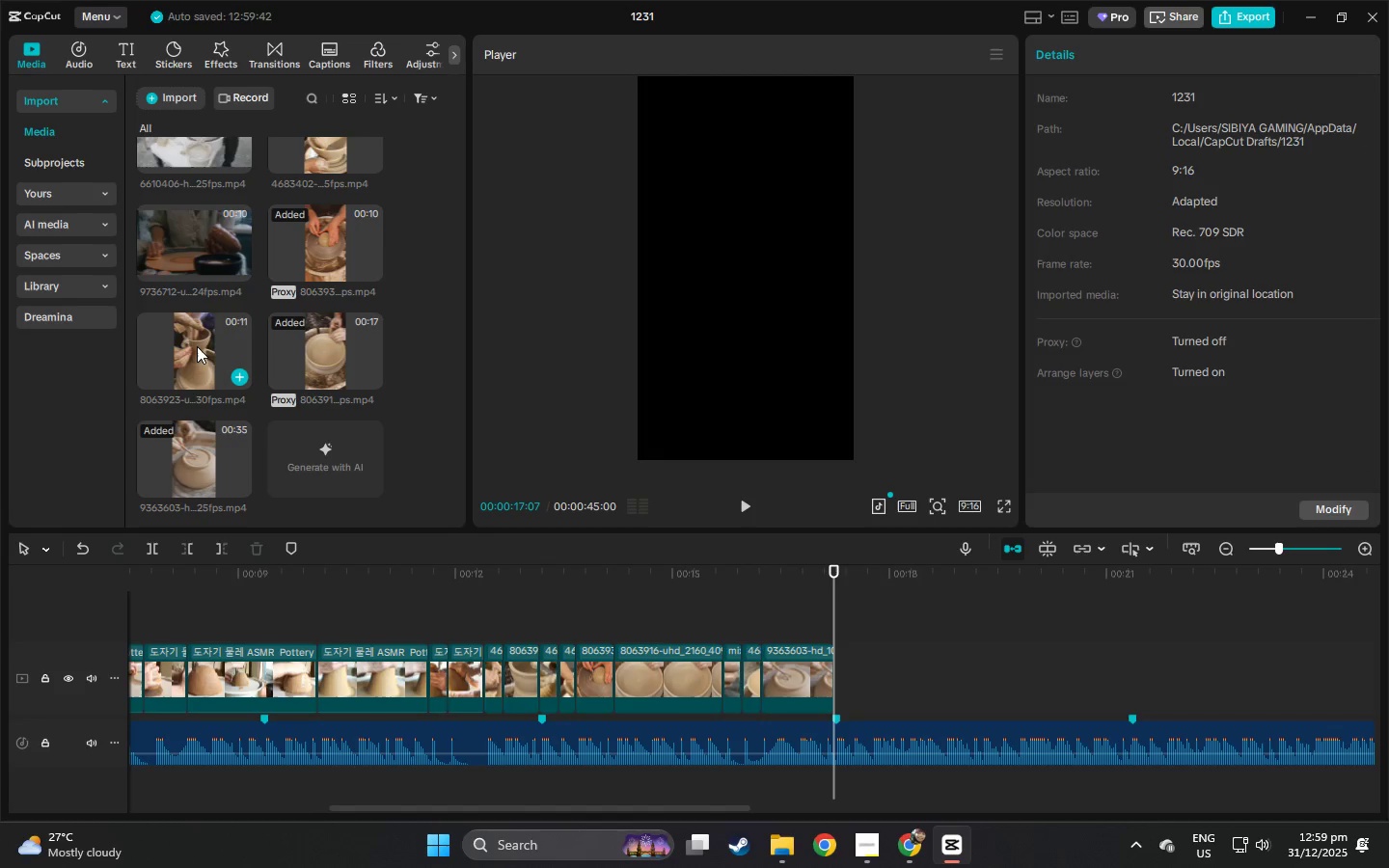 
left_click_drag(start_coordinate=[186, 339], to_coordinate=[837, 675])
 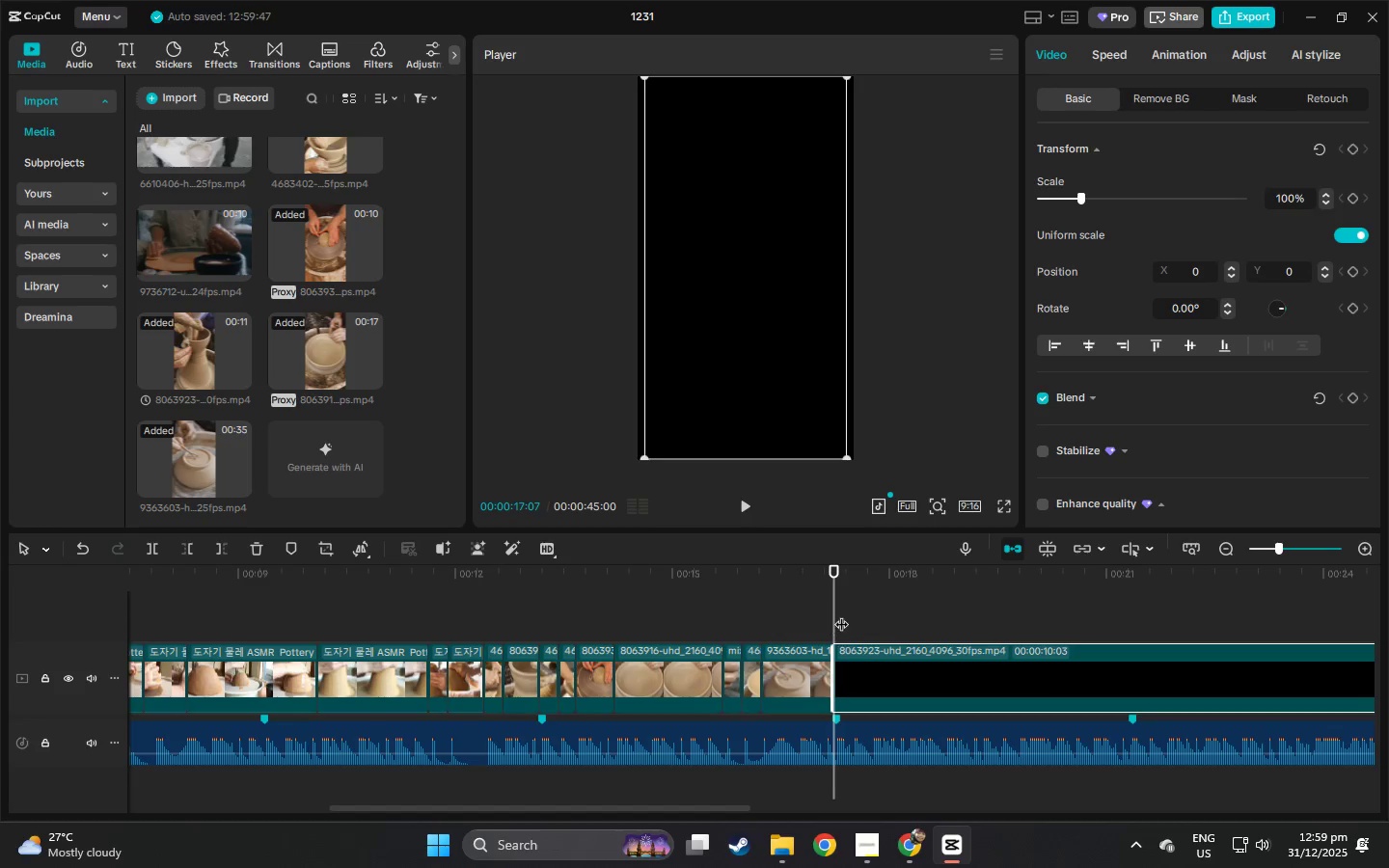 
key(Space)
 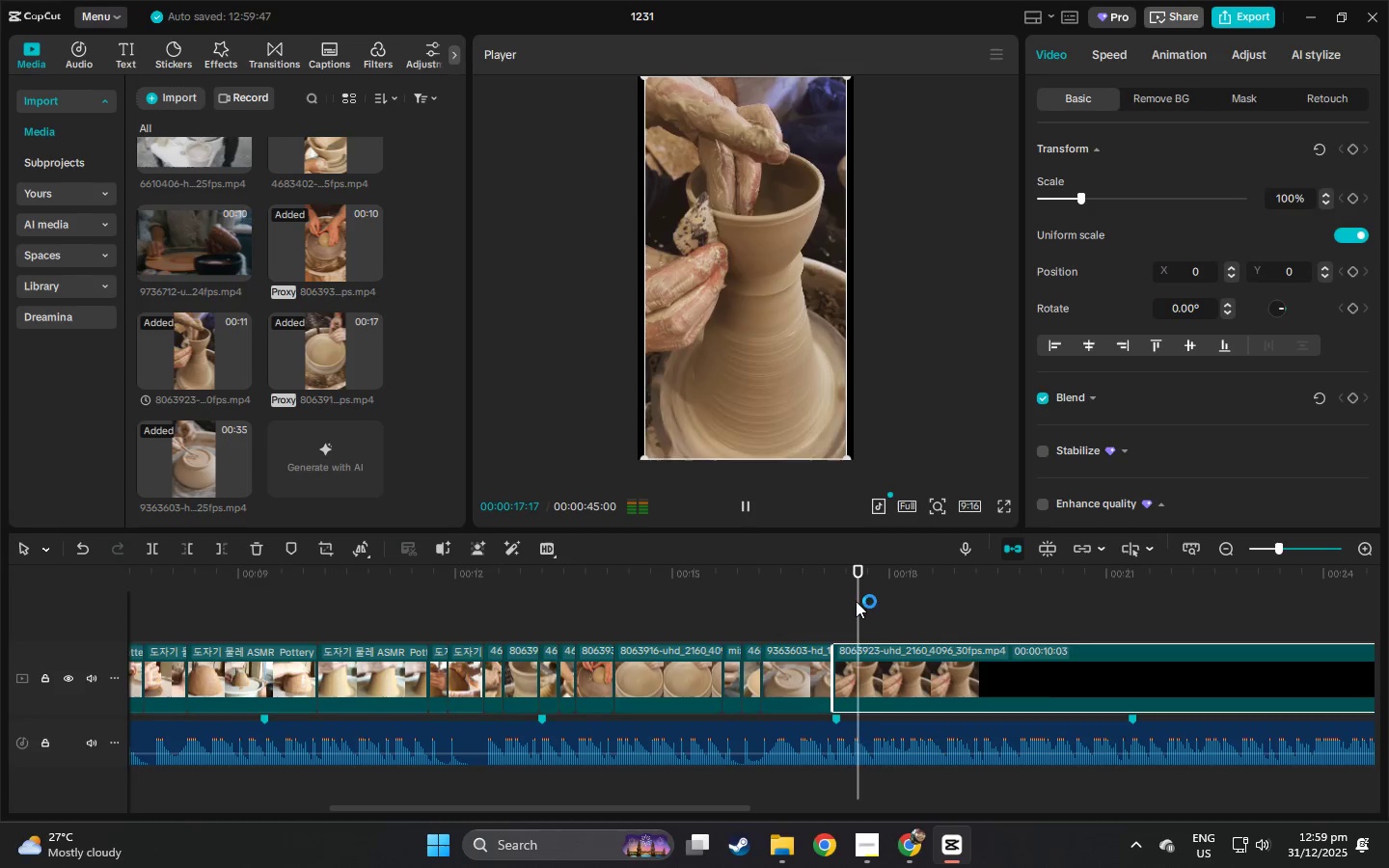 
key(Space)
 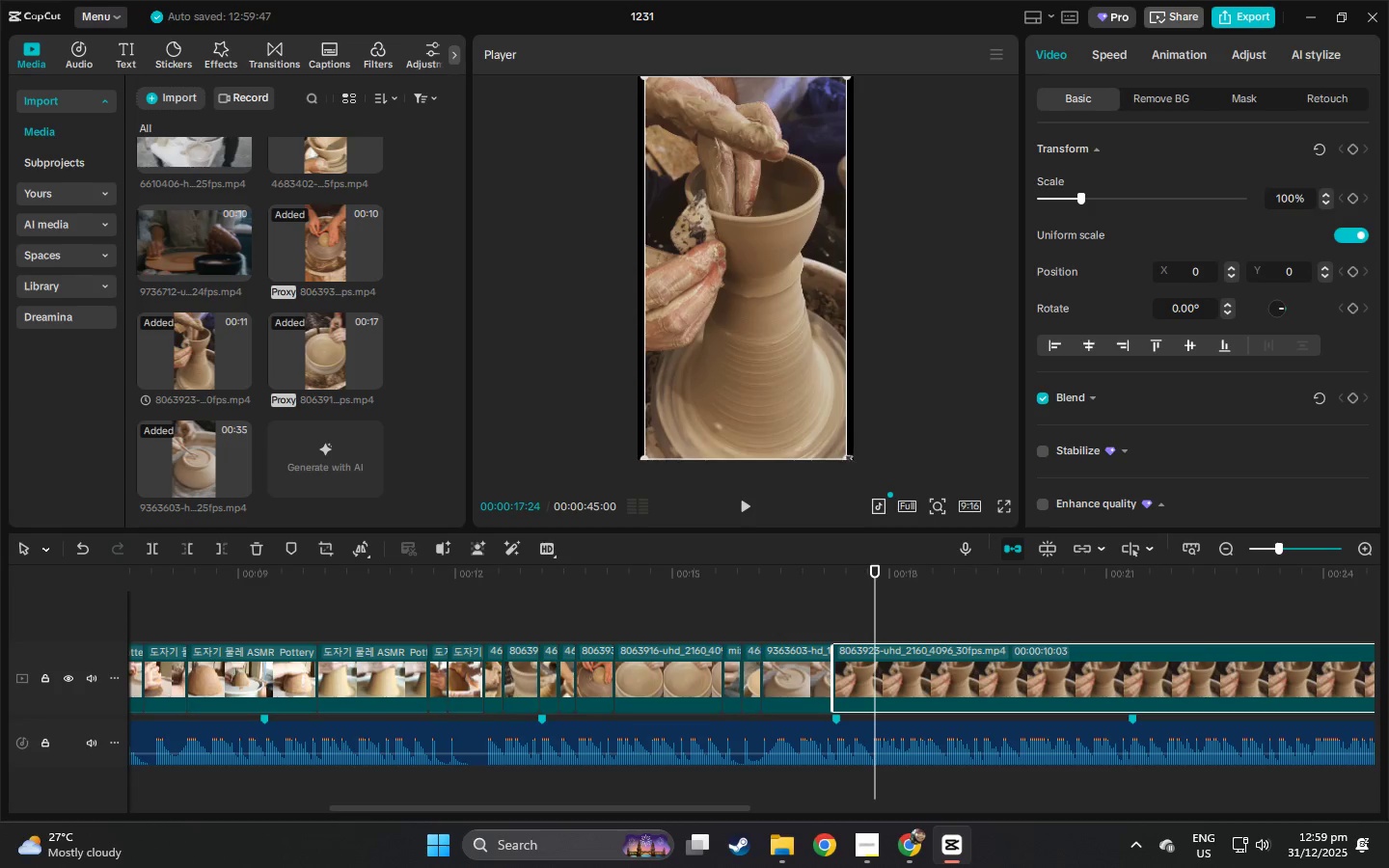 
left_click_drag(start_coordinate=[847, 459], to_coordinate=[863, 467])
 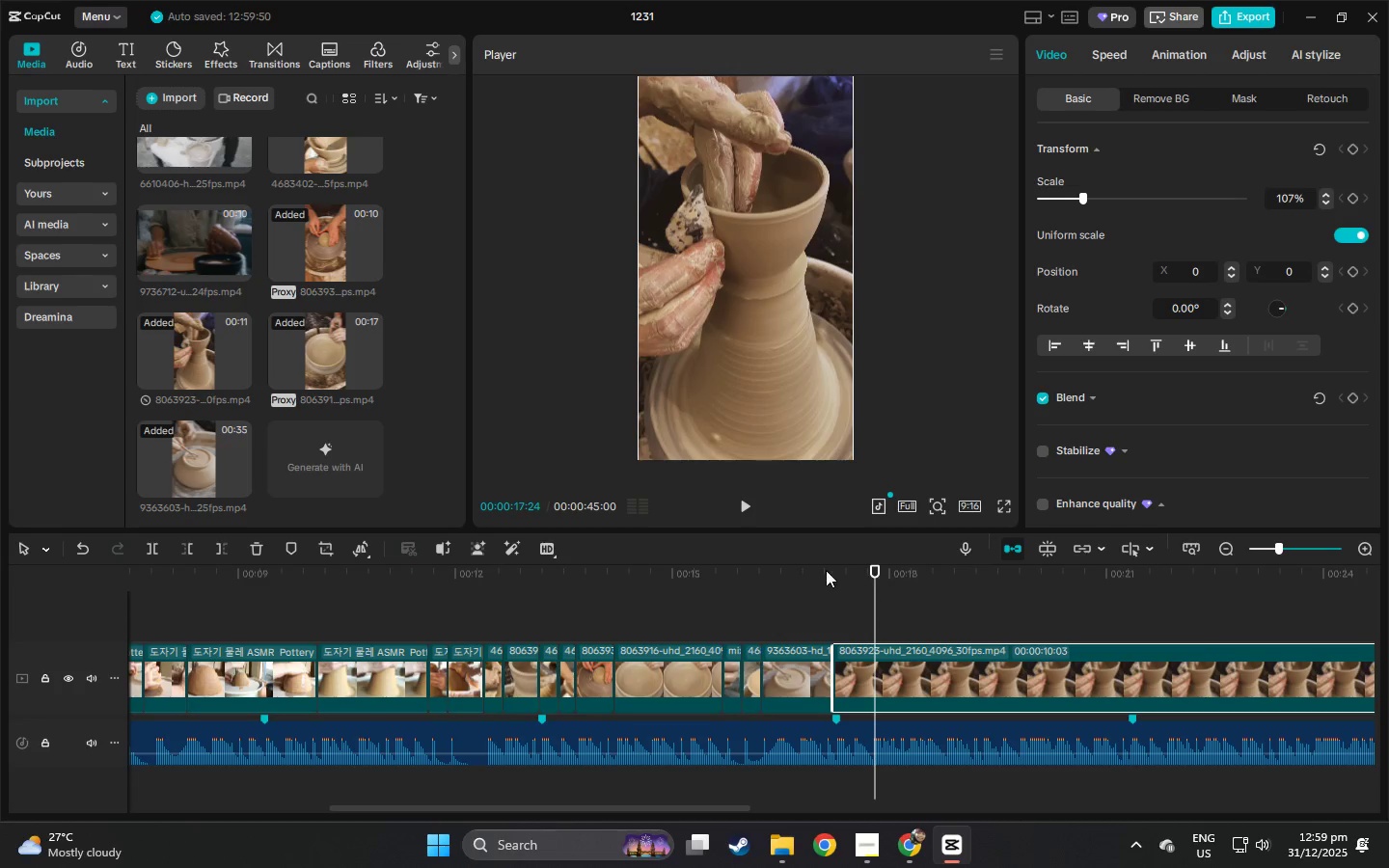 
left_click_drag(start_coordinate=[803, 569], to_coordinate=[0, 607])
 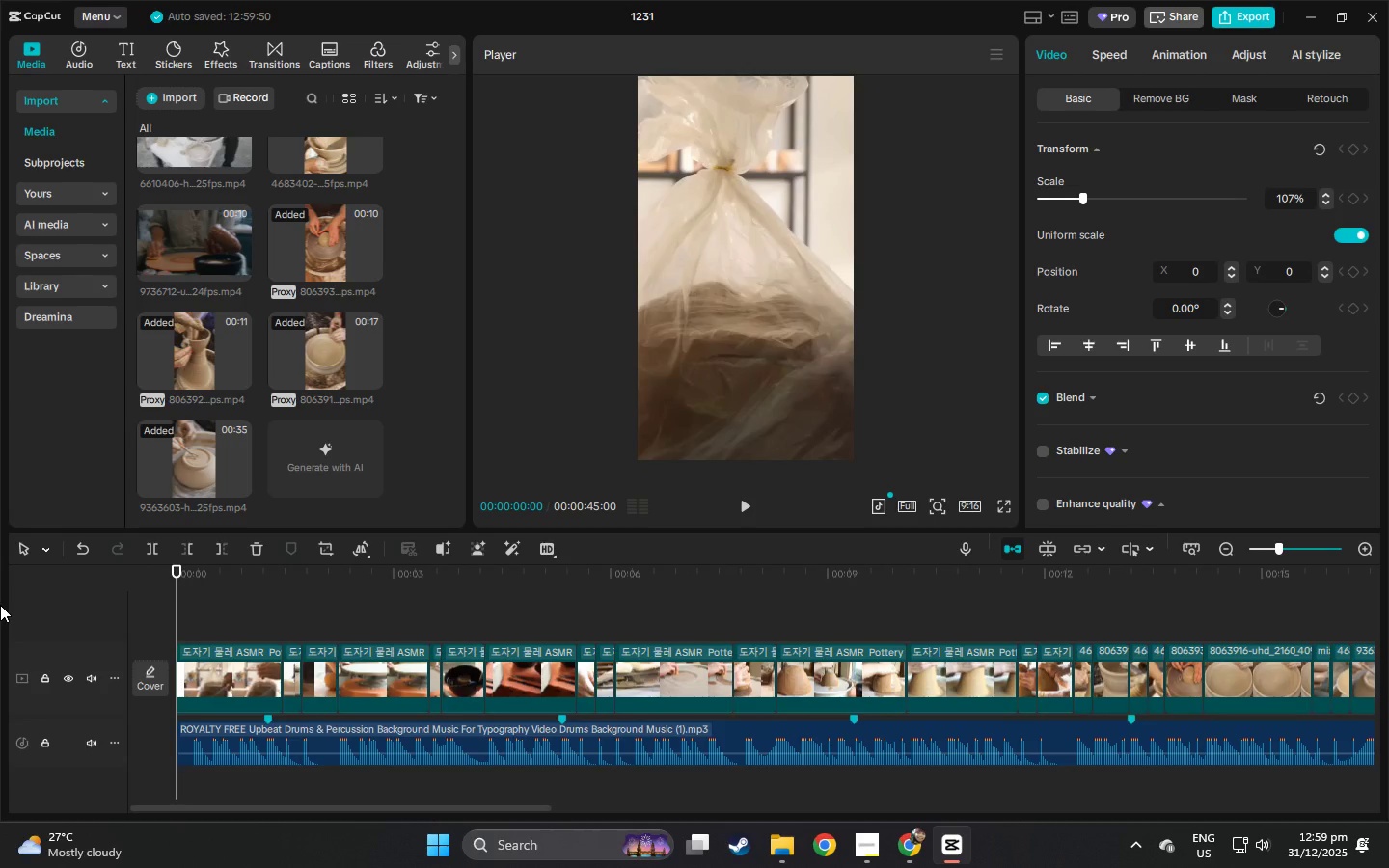 
wait(10.52)
 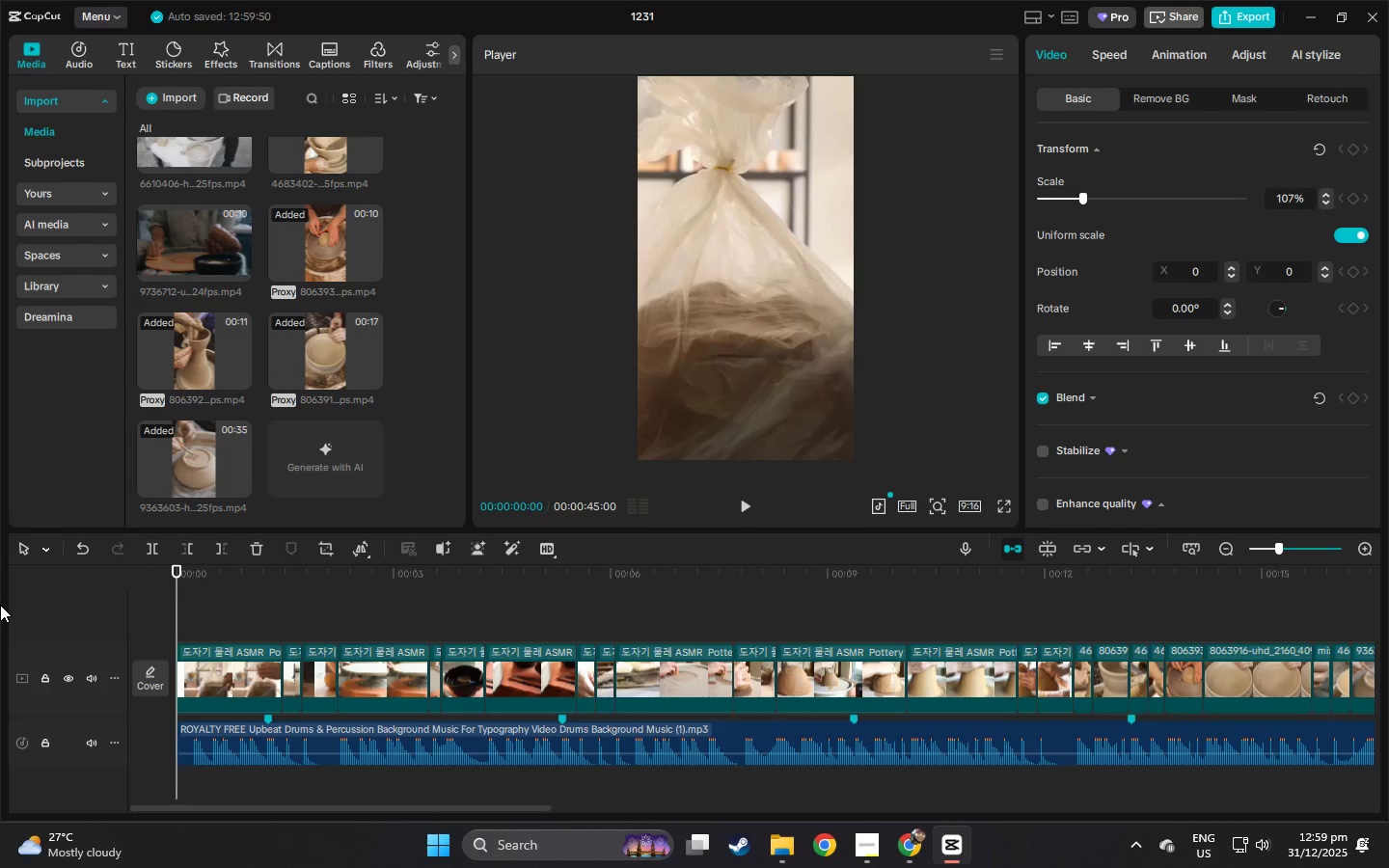 
key(Space)
 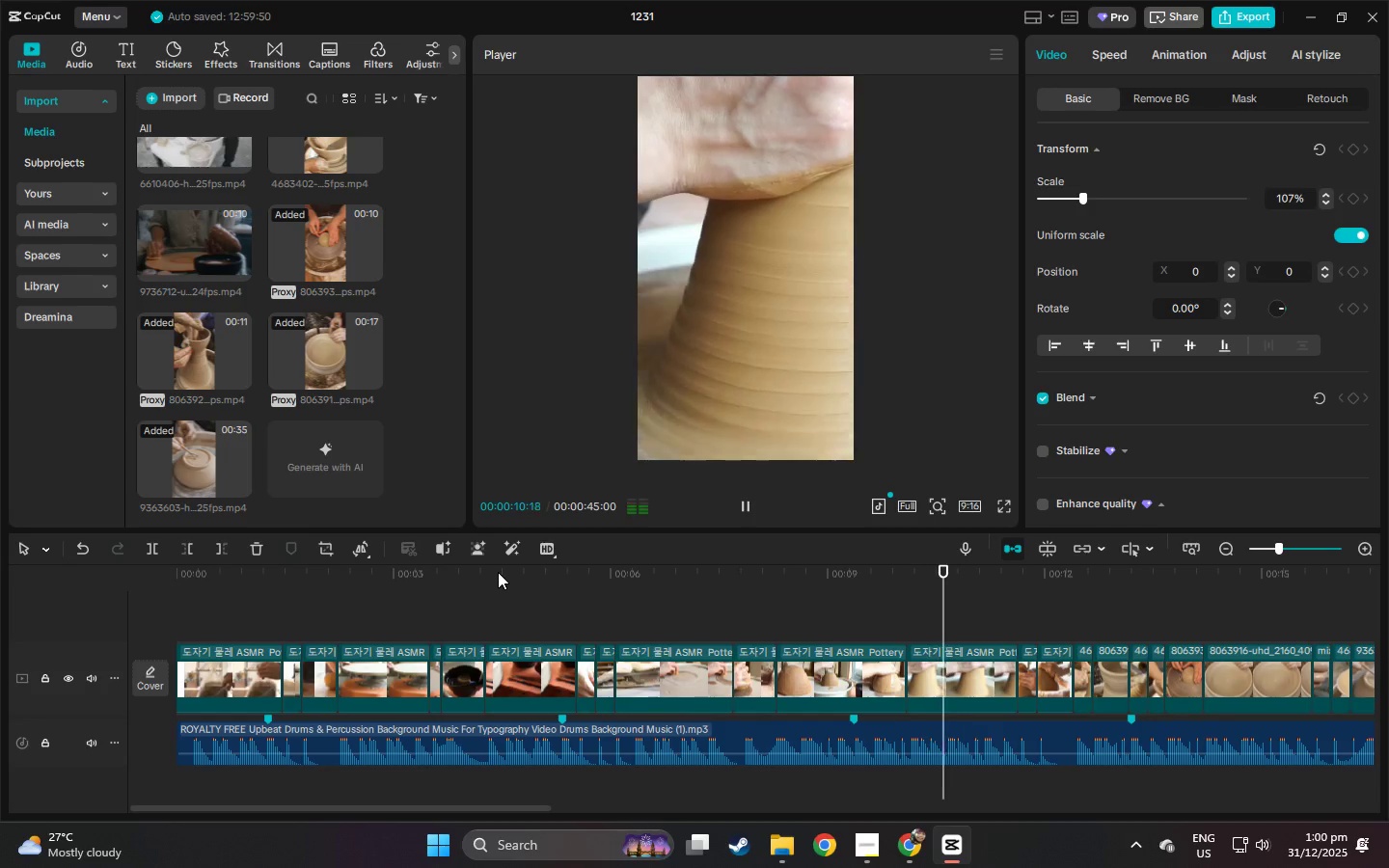 
wait(11.14)
 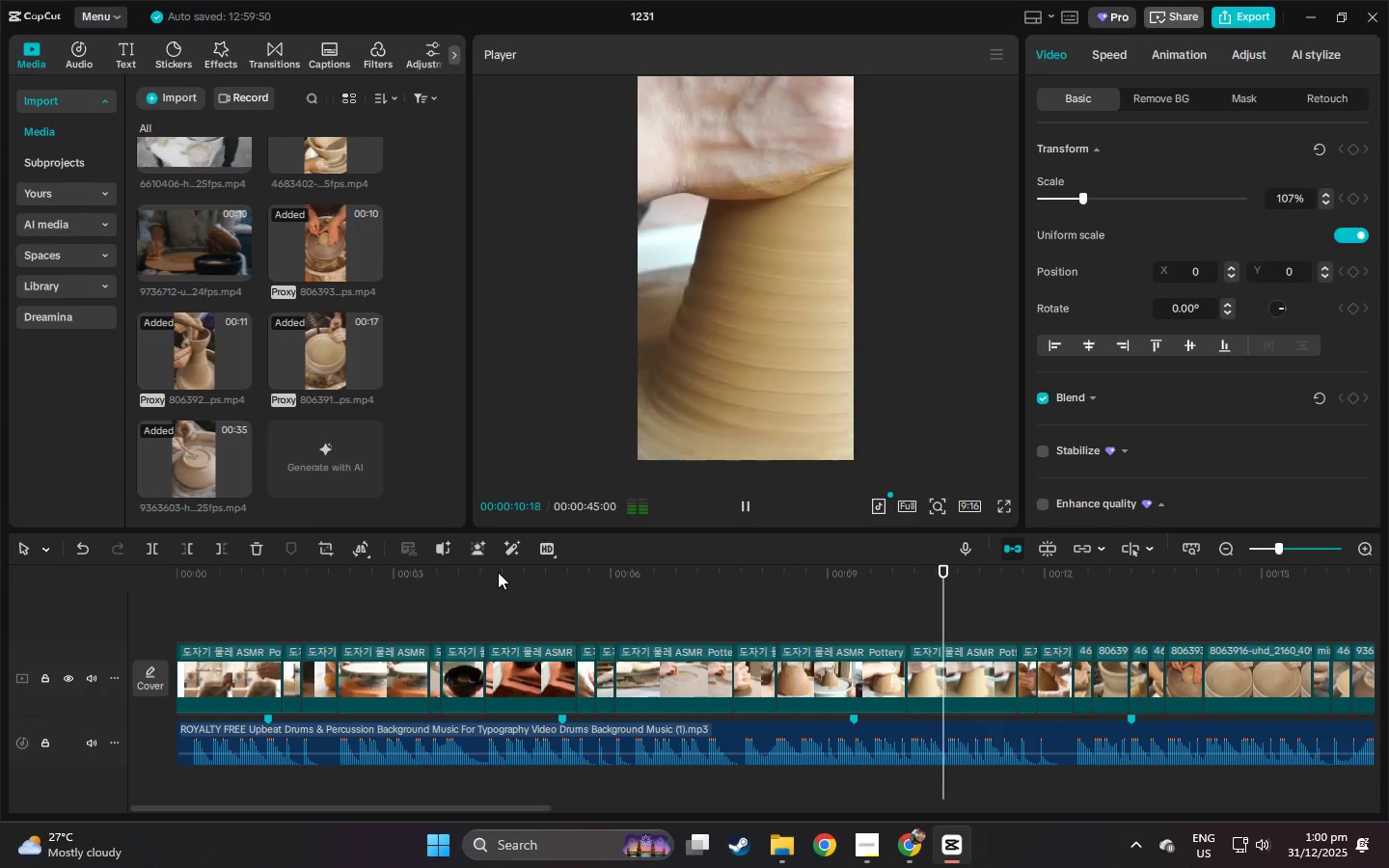 
key(Space)
 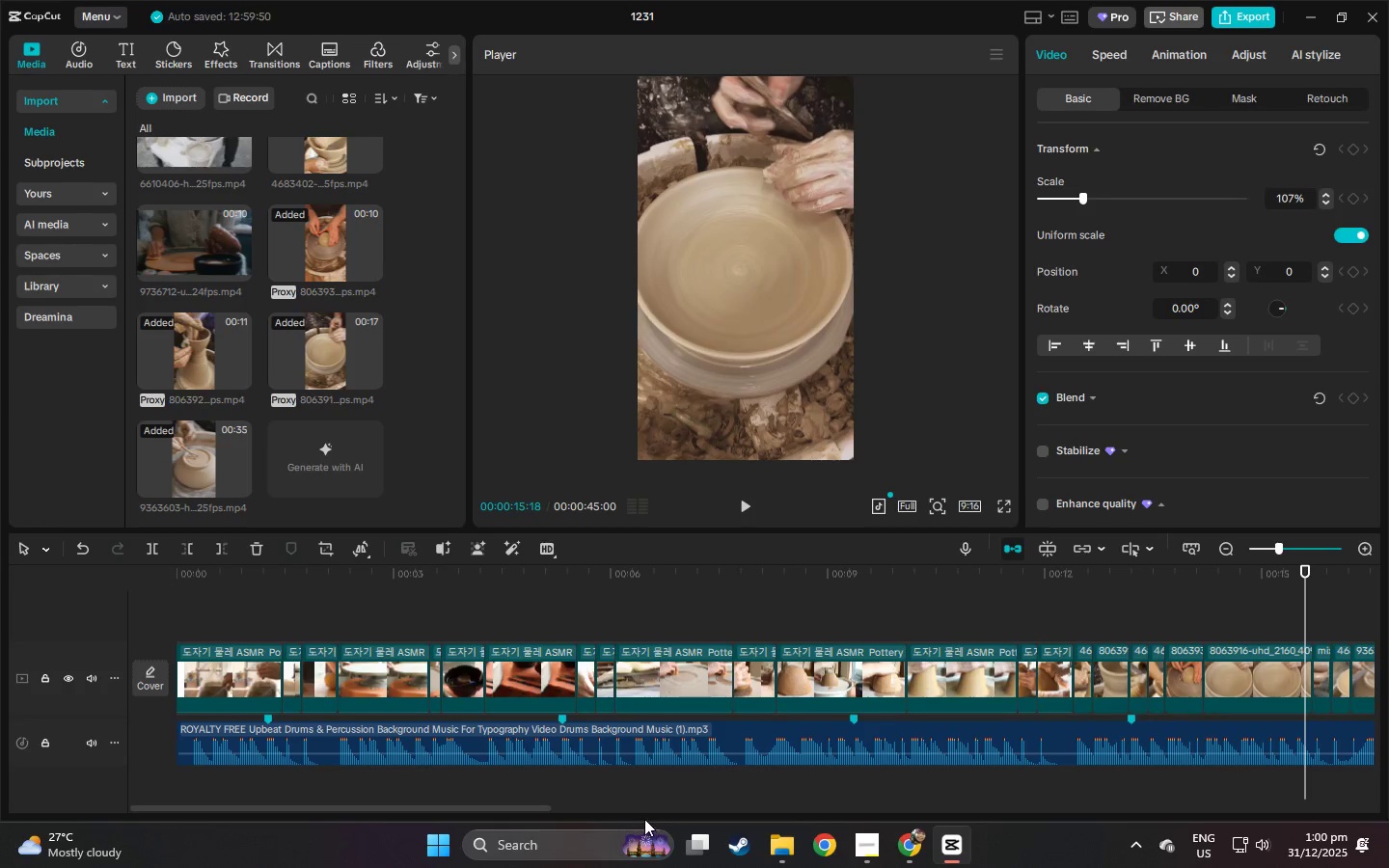 
left_click_drag(start_coordinate=[524, 808], to_coordinate=[567, 814])
 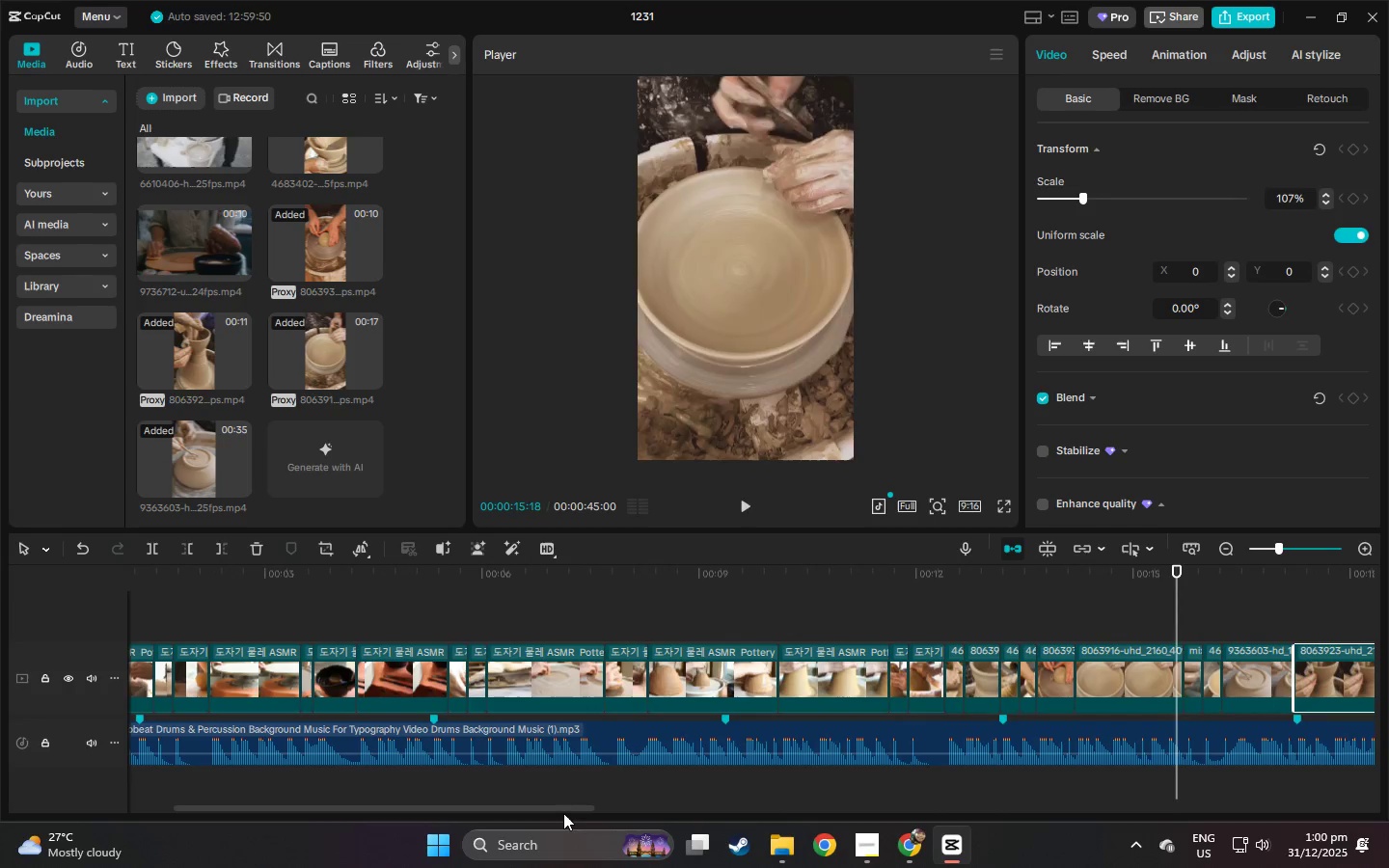 
key(Space)
 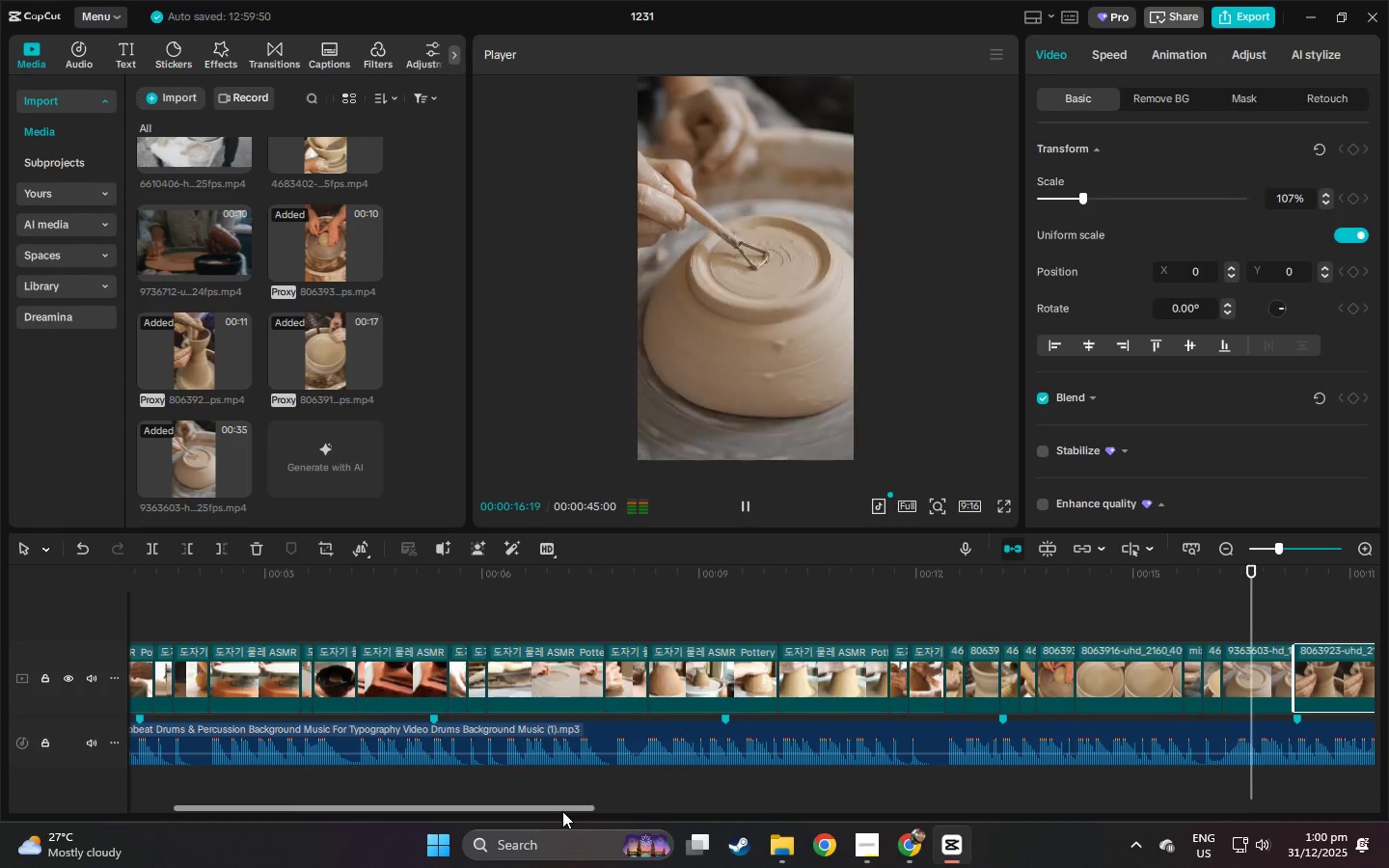 
key(Space)
 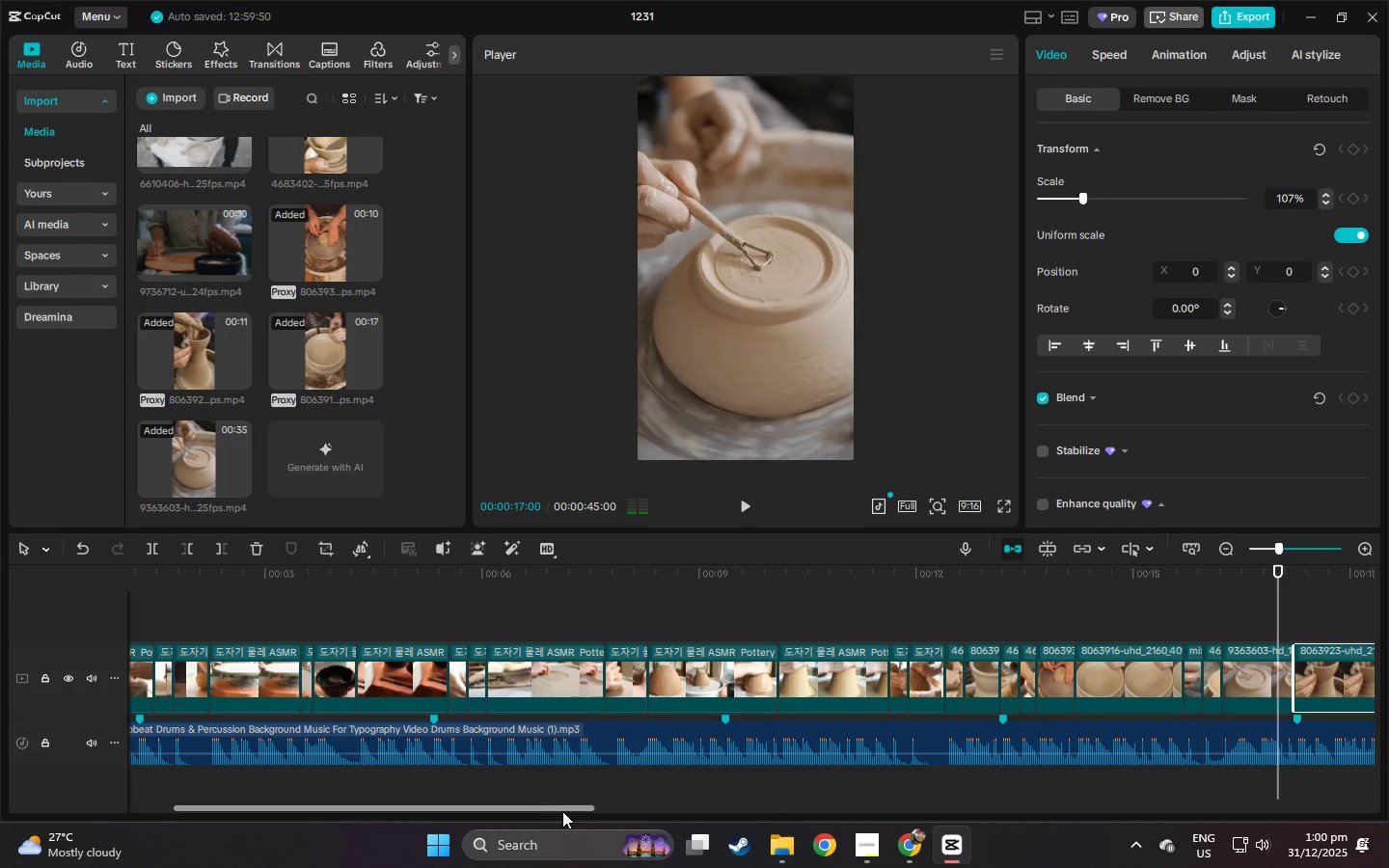 
left_click_drag(start_coordinate=[562, 811], to_coordinate=[663, 811])
 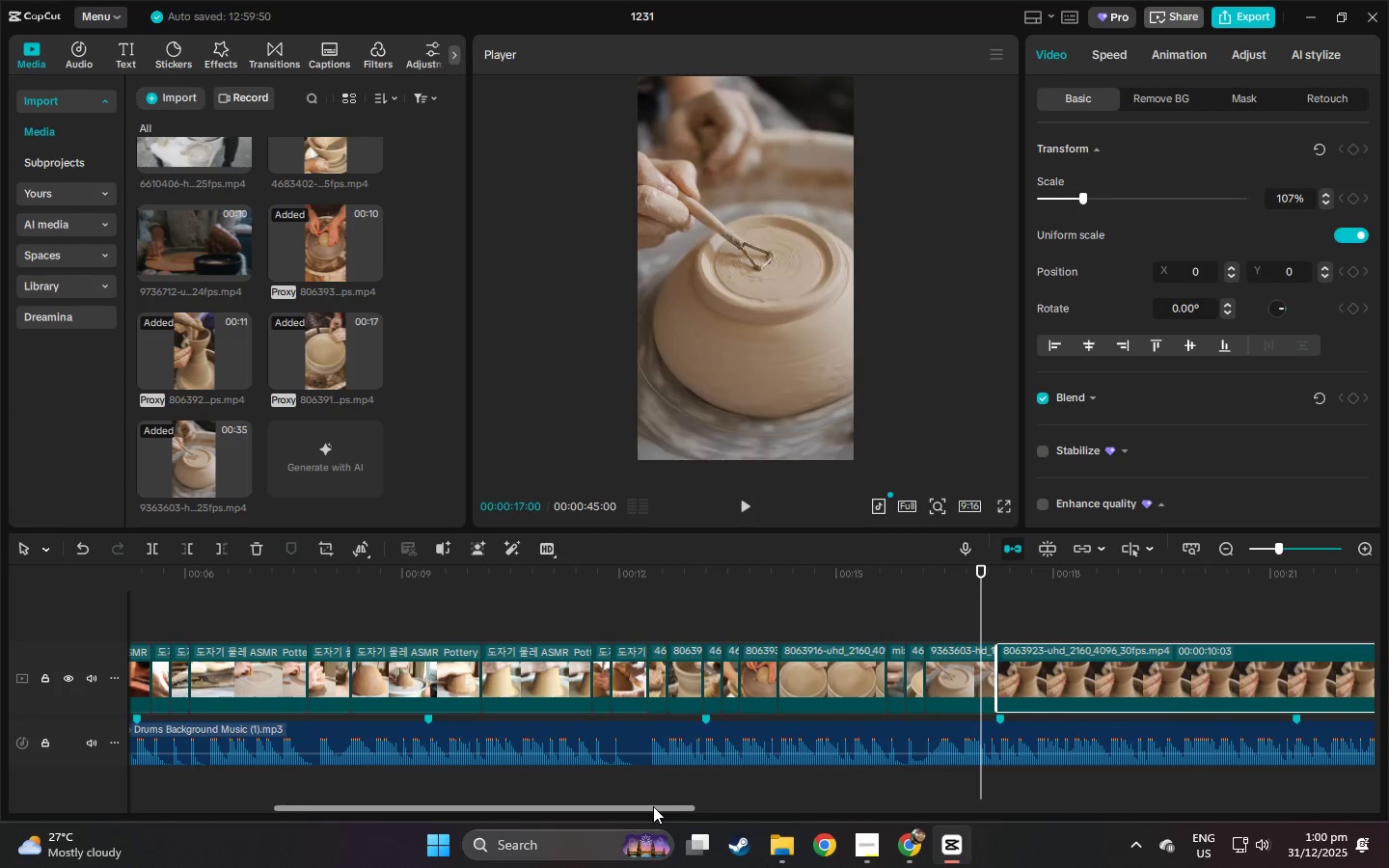 
key(Space)
 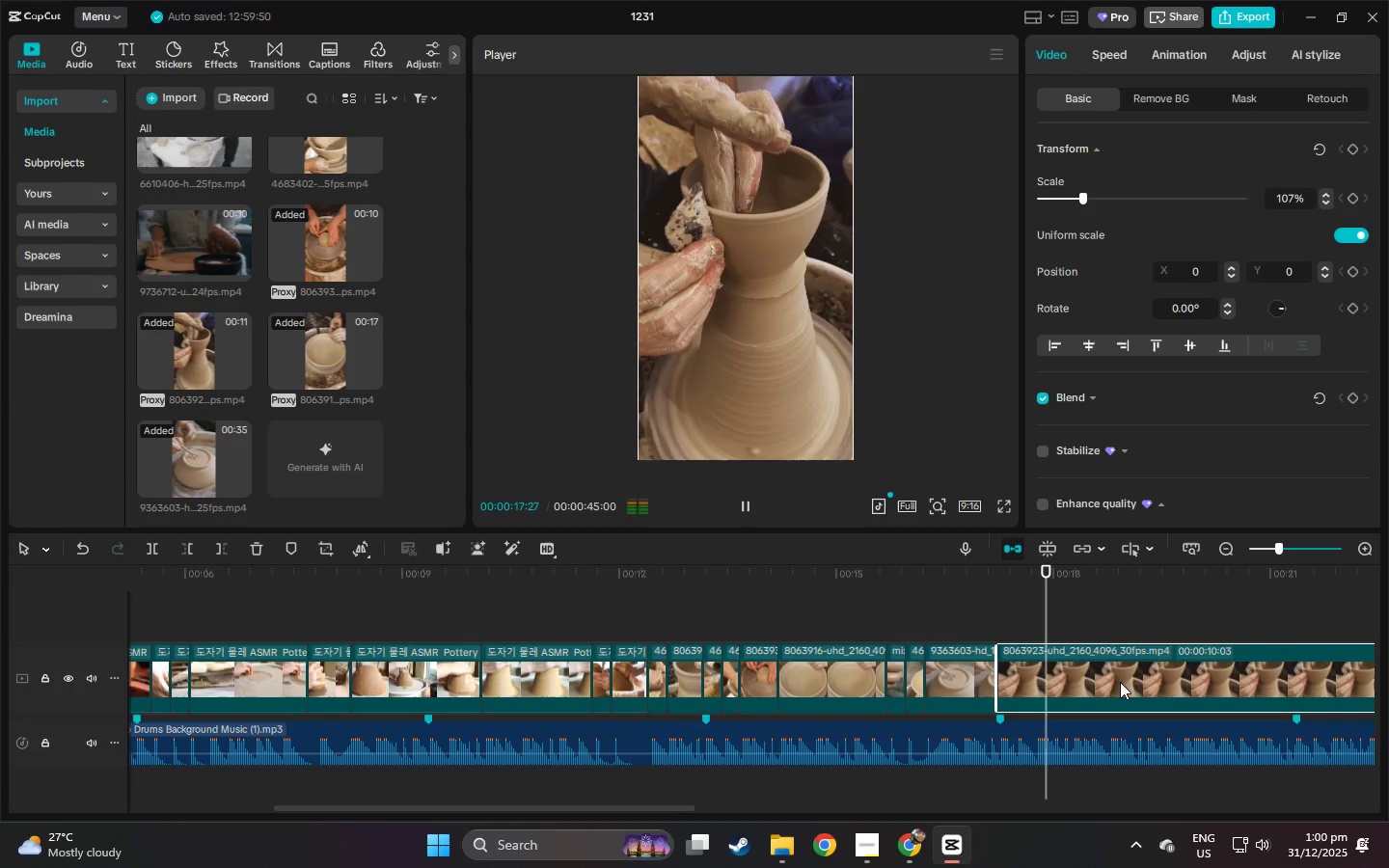 
key(Space)
 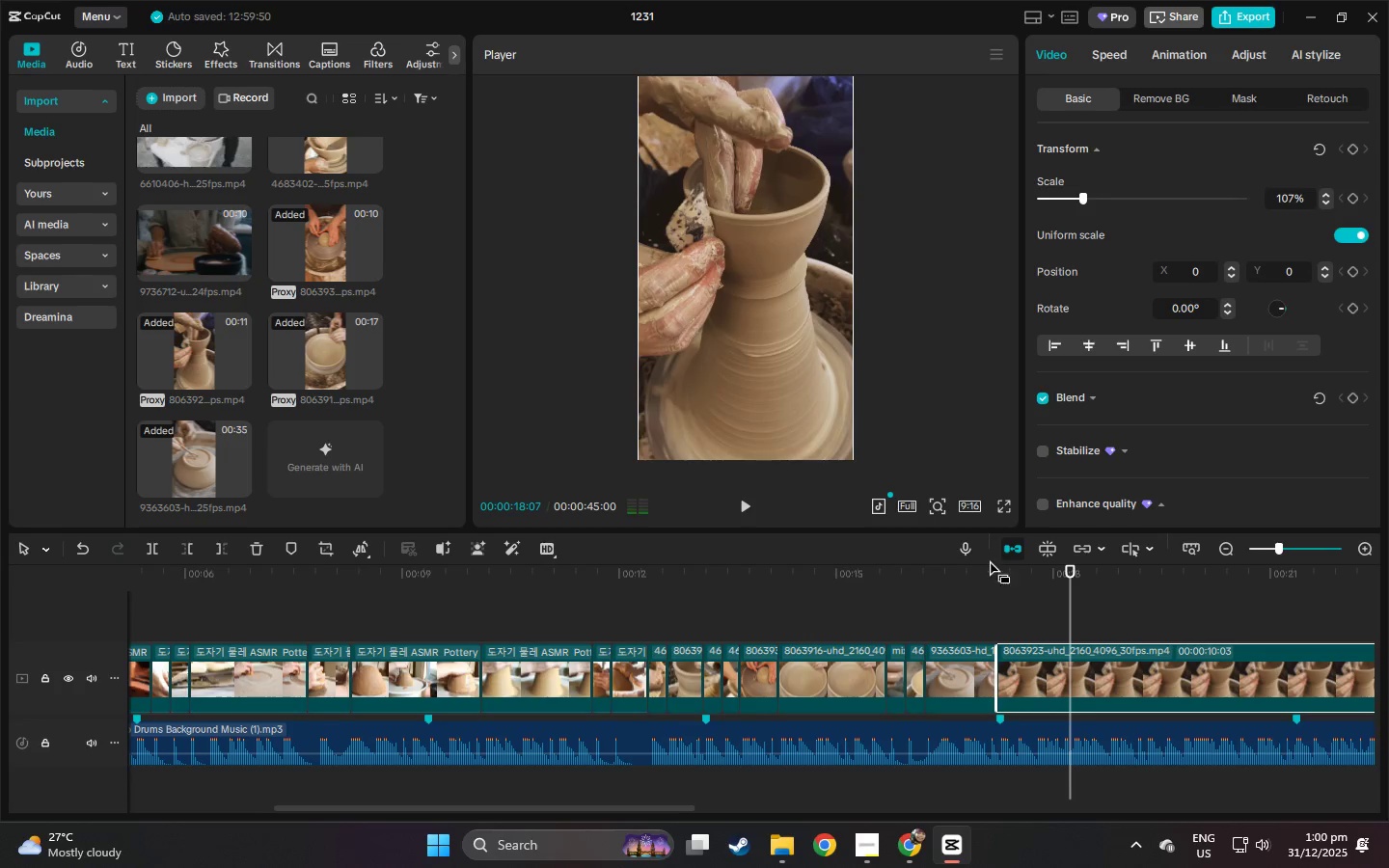 
left_click_drag(start_coordinate=[988, 559], to_coordinate=[967, 558])
 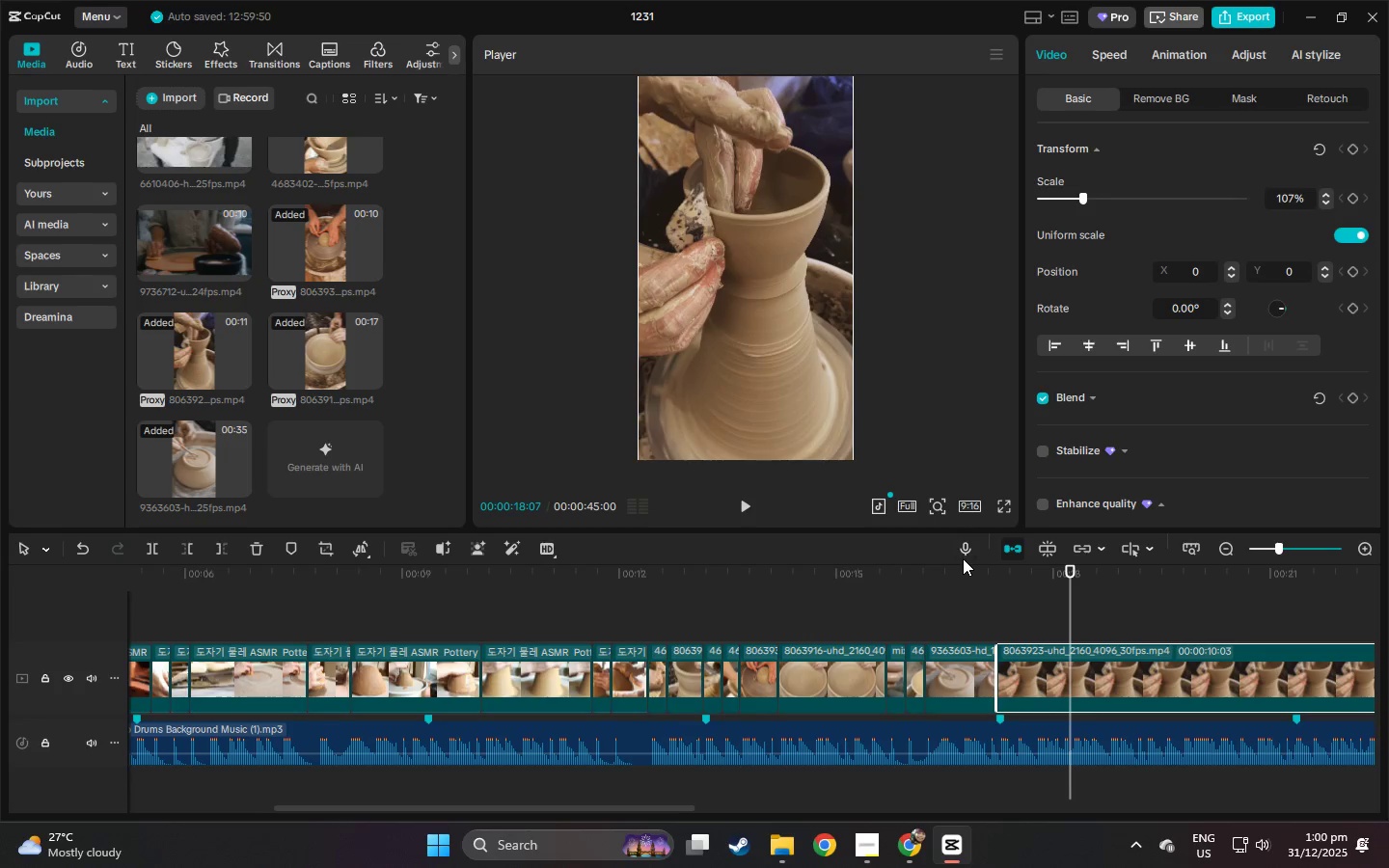 
double_click([963, 558])
 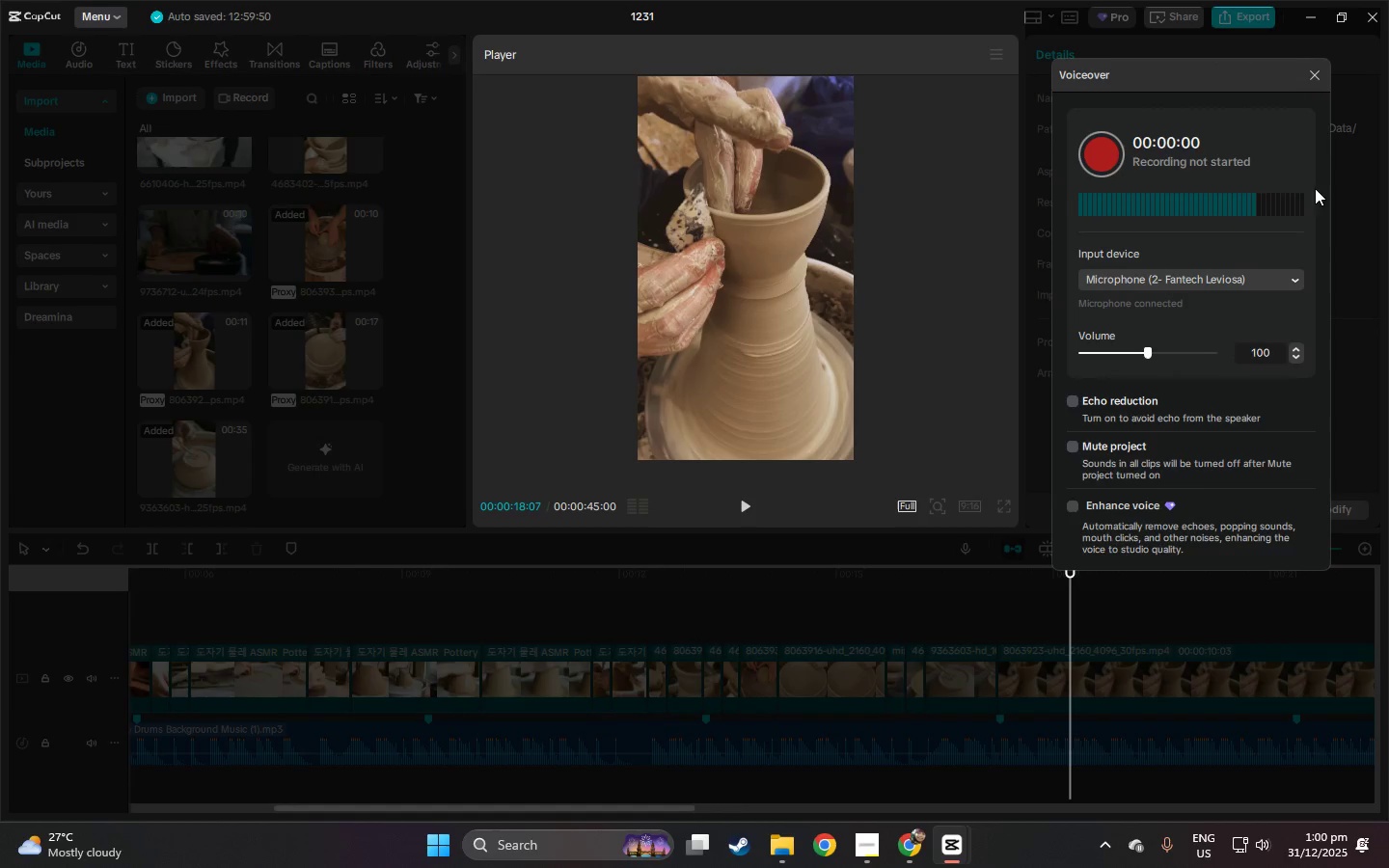 
left_click([1321, 78])
 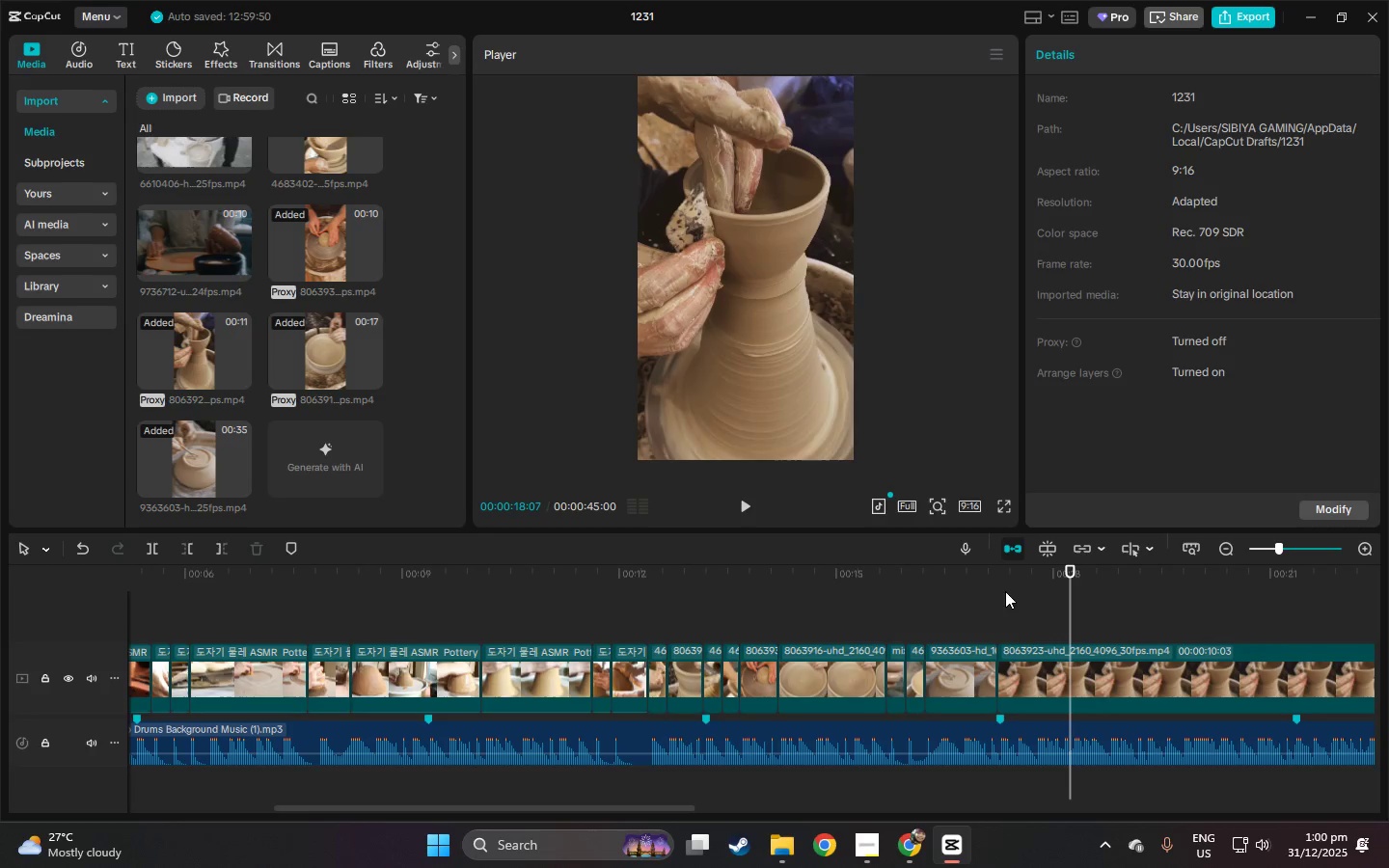 
left_click([1000, 574])
 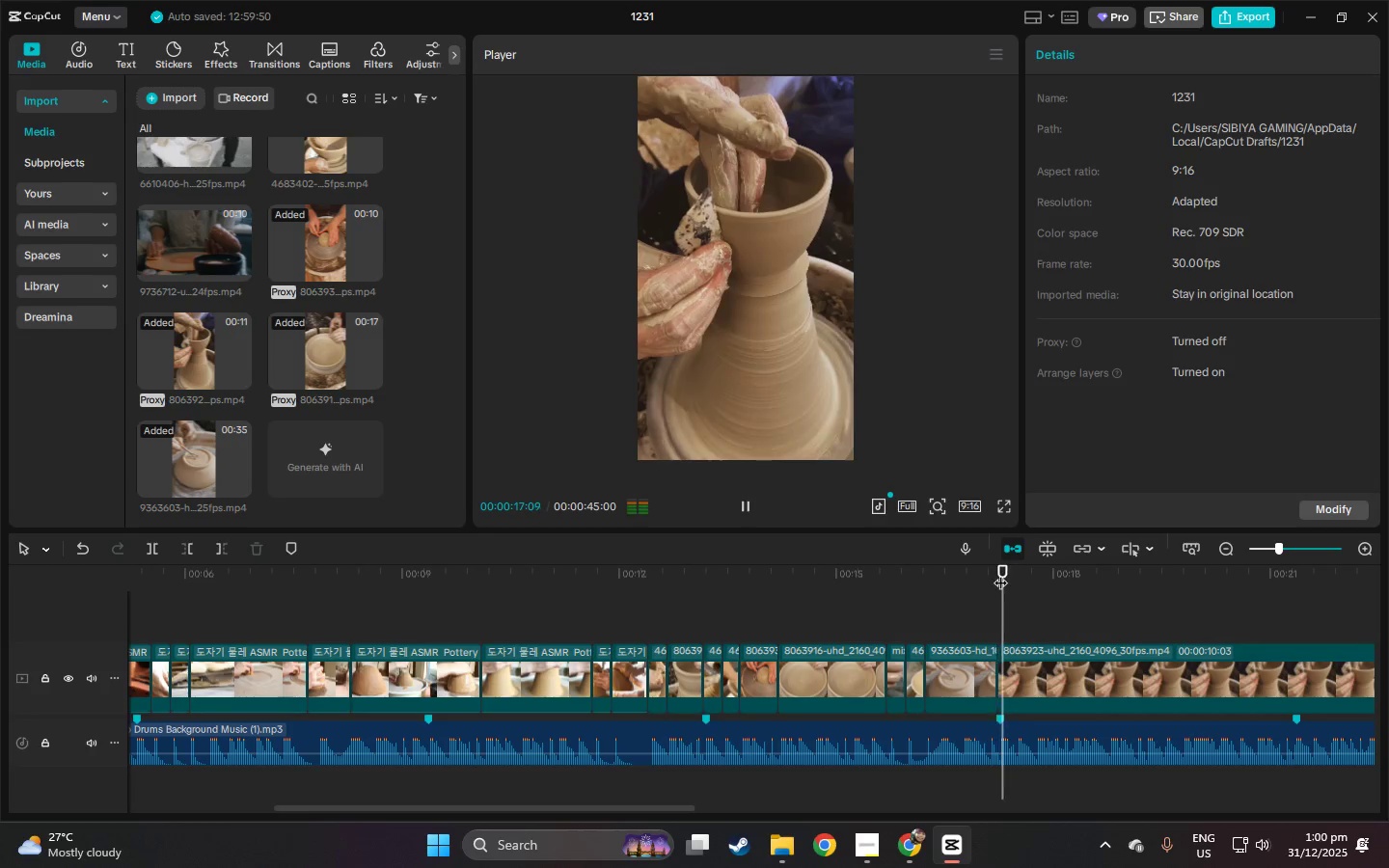 
key(Space)
 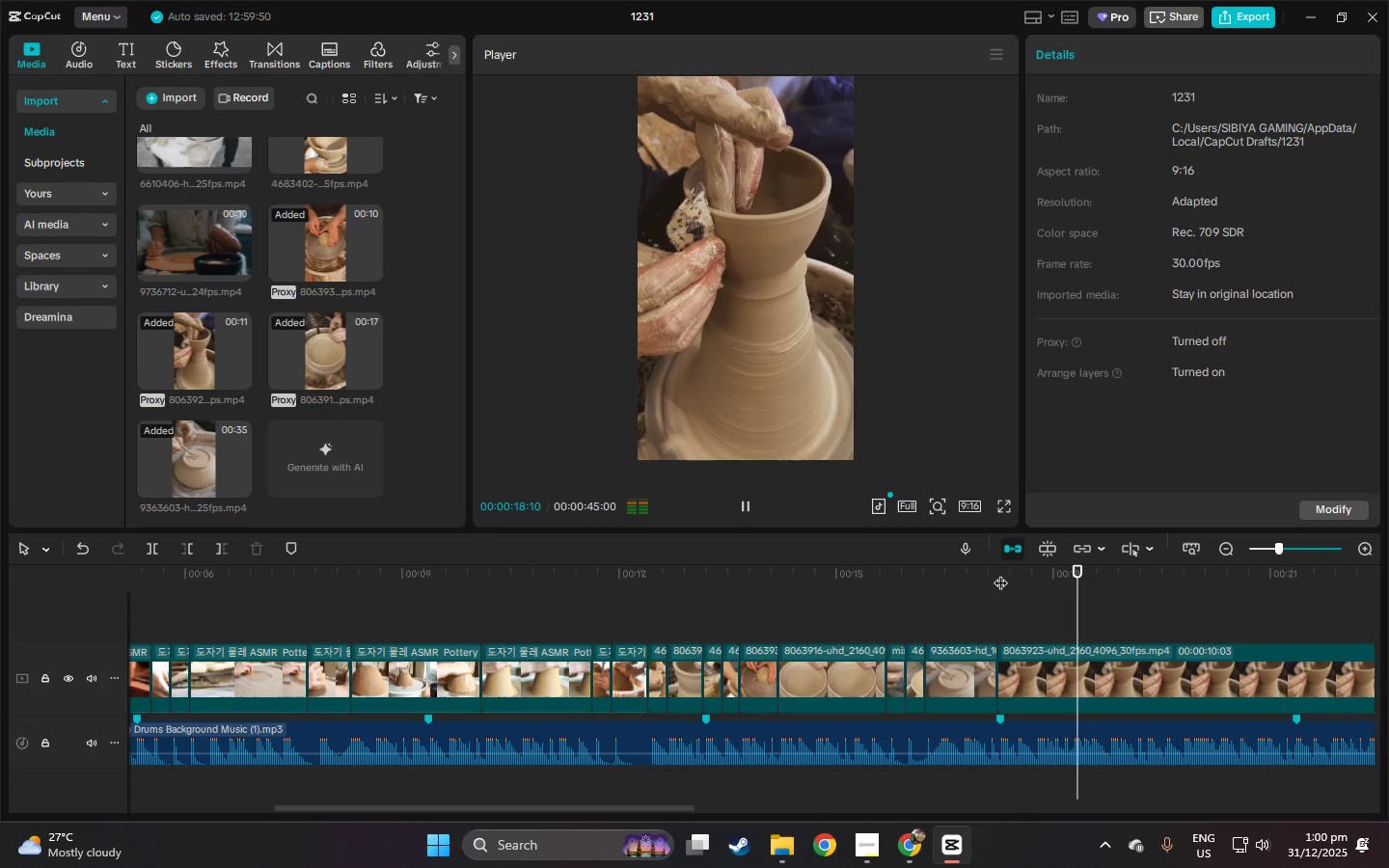 
left_click([906, 573])
 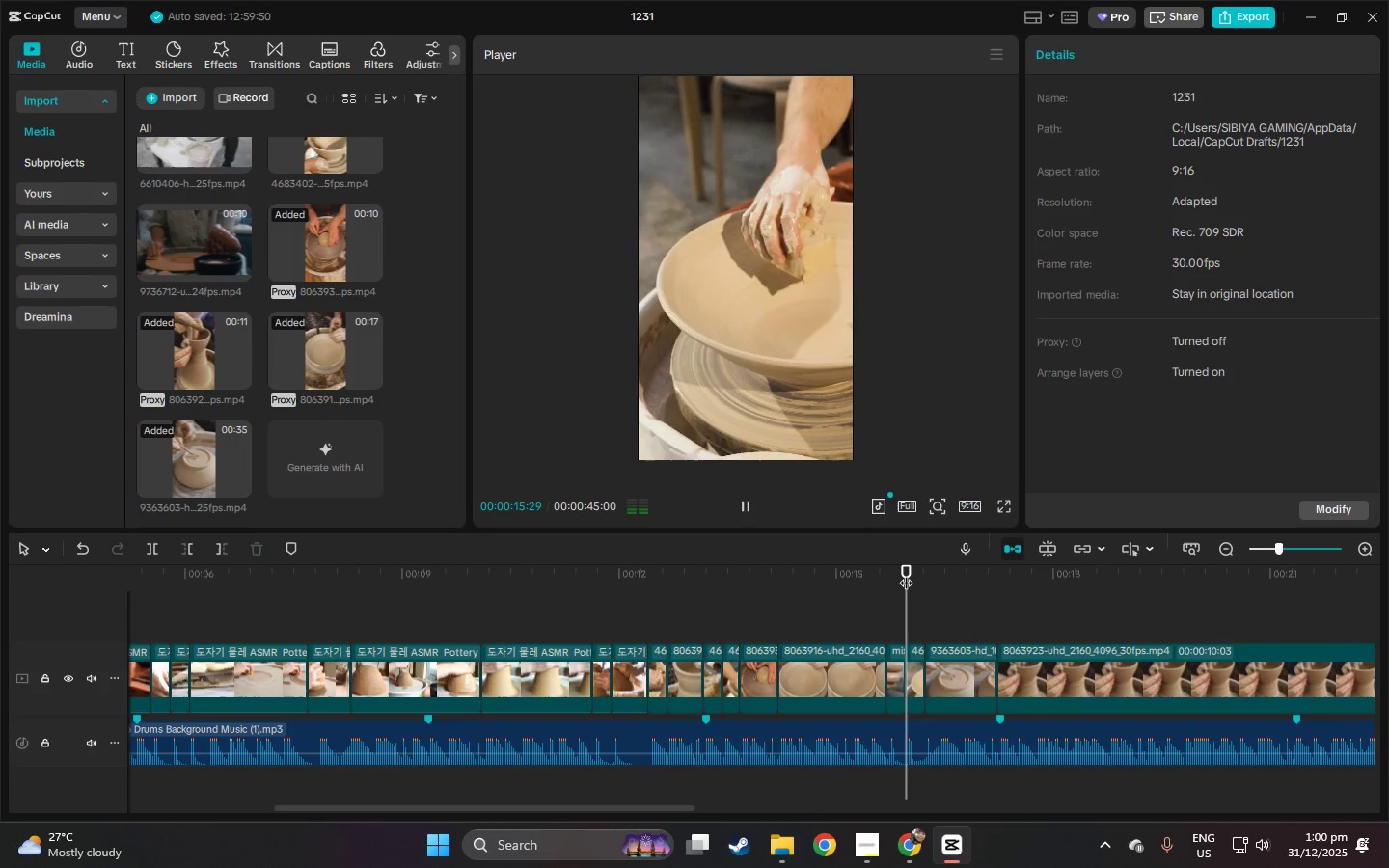 
key(Space)
 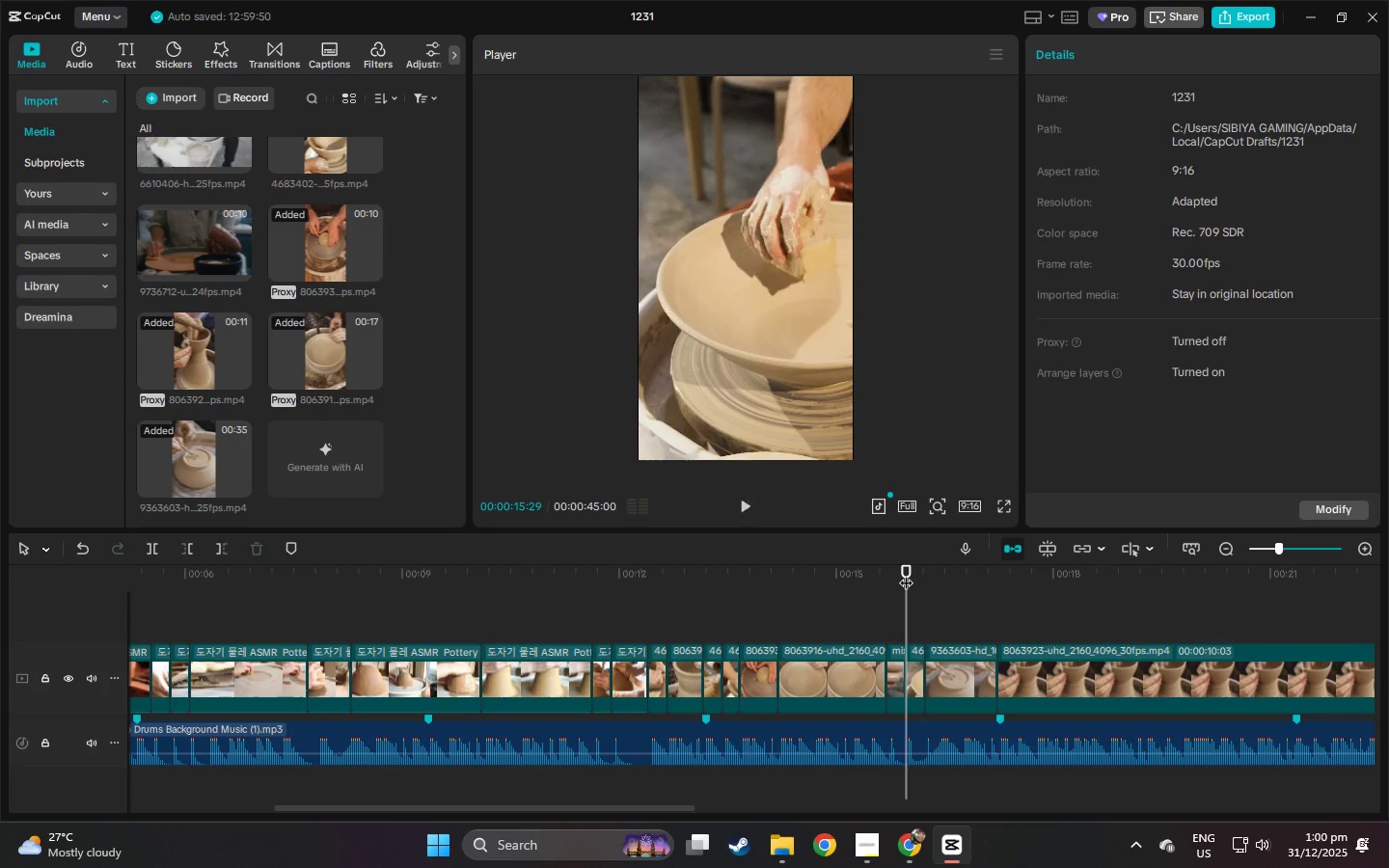 
key(Space)
 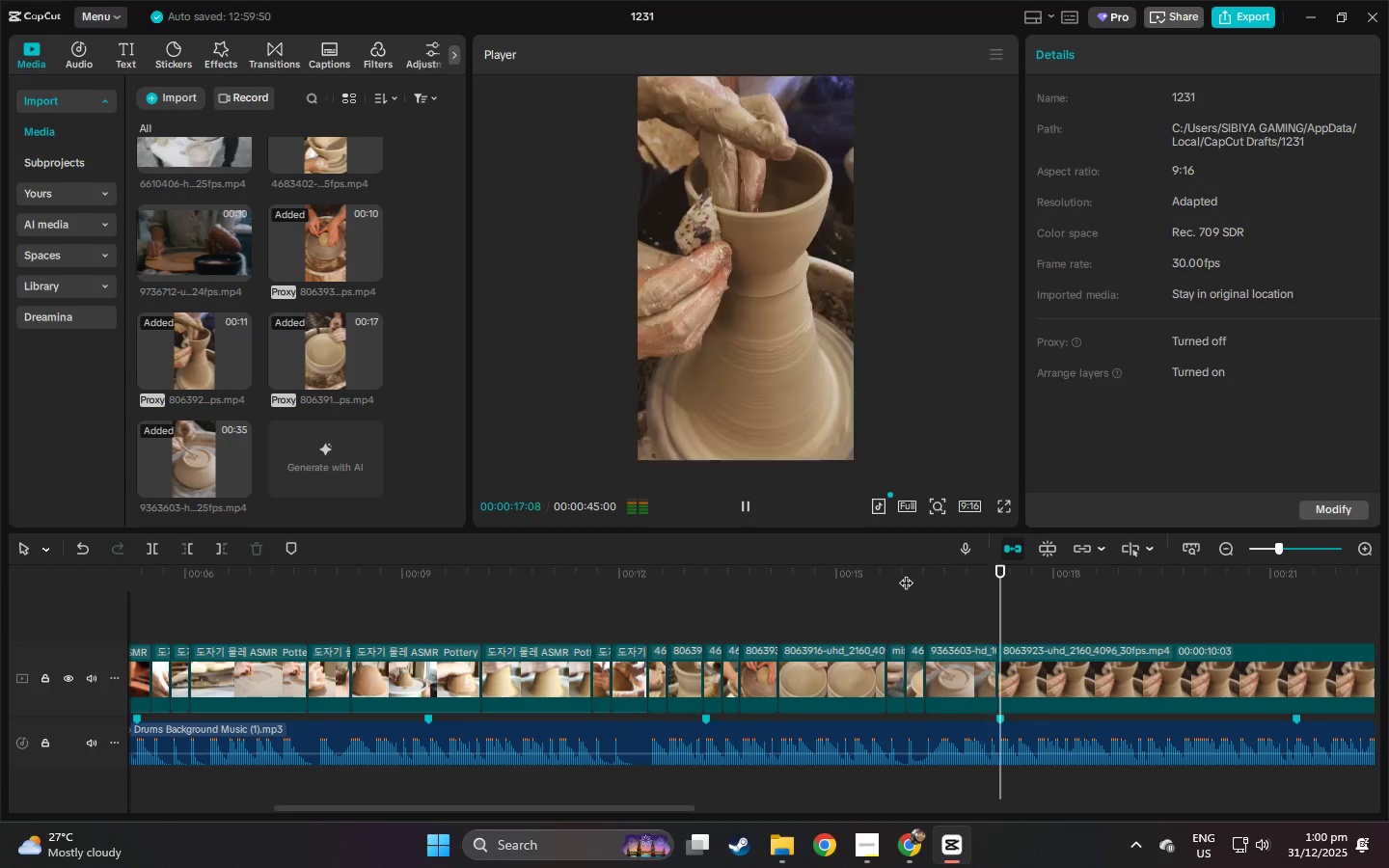 
key(Space)
 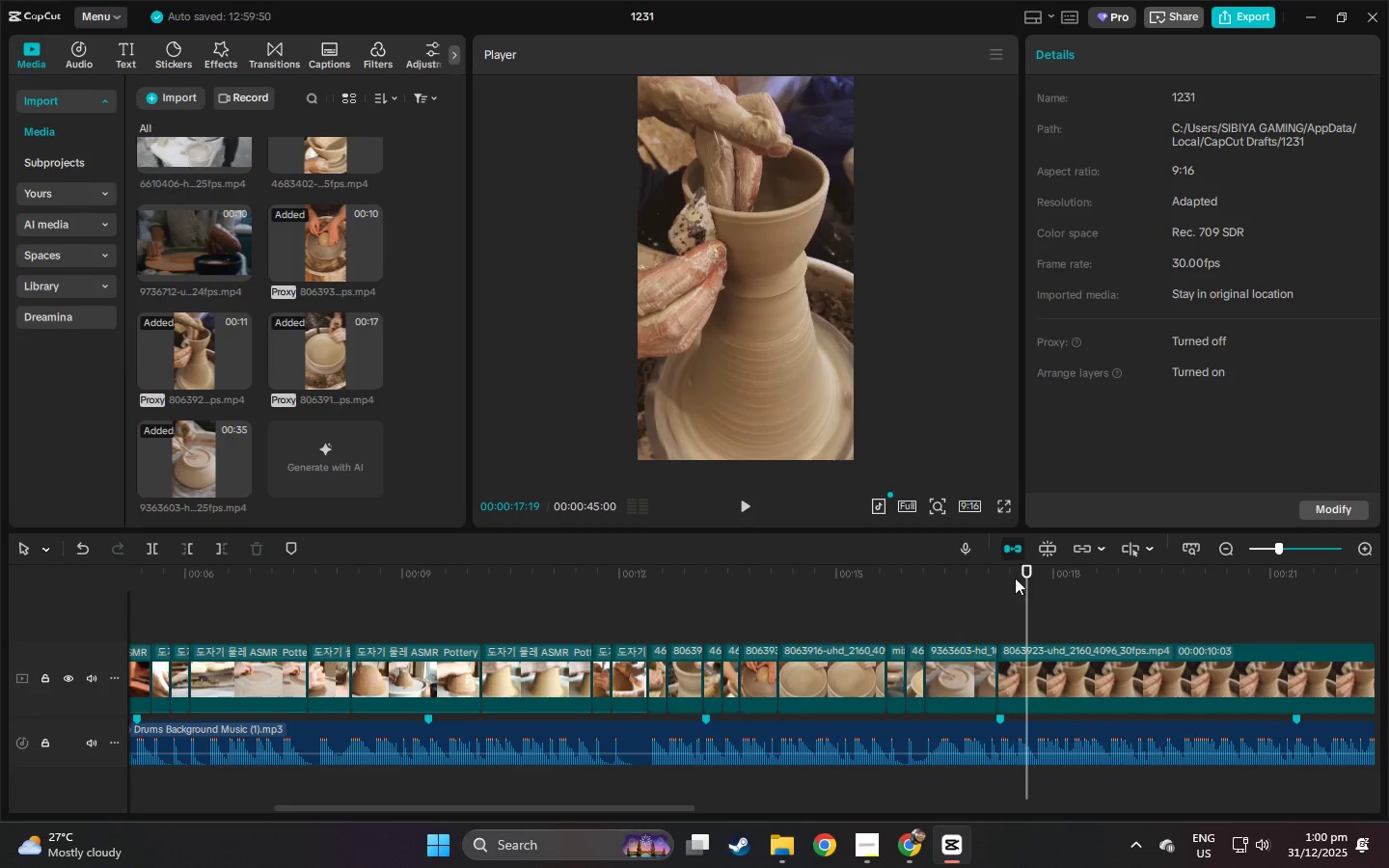 
left_click_drag(start_coordinate=[986, 574], to_coordinate=[930, 572])
 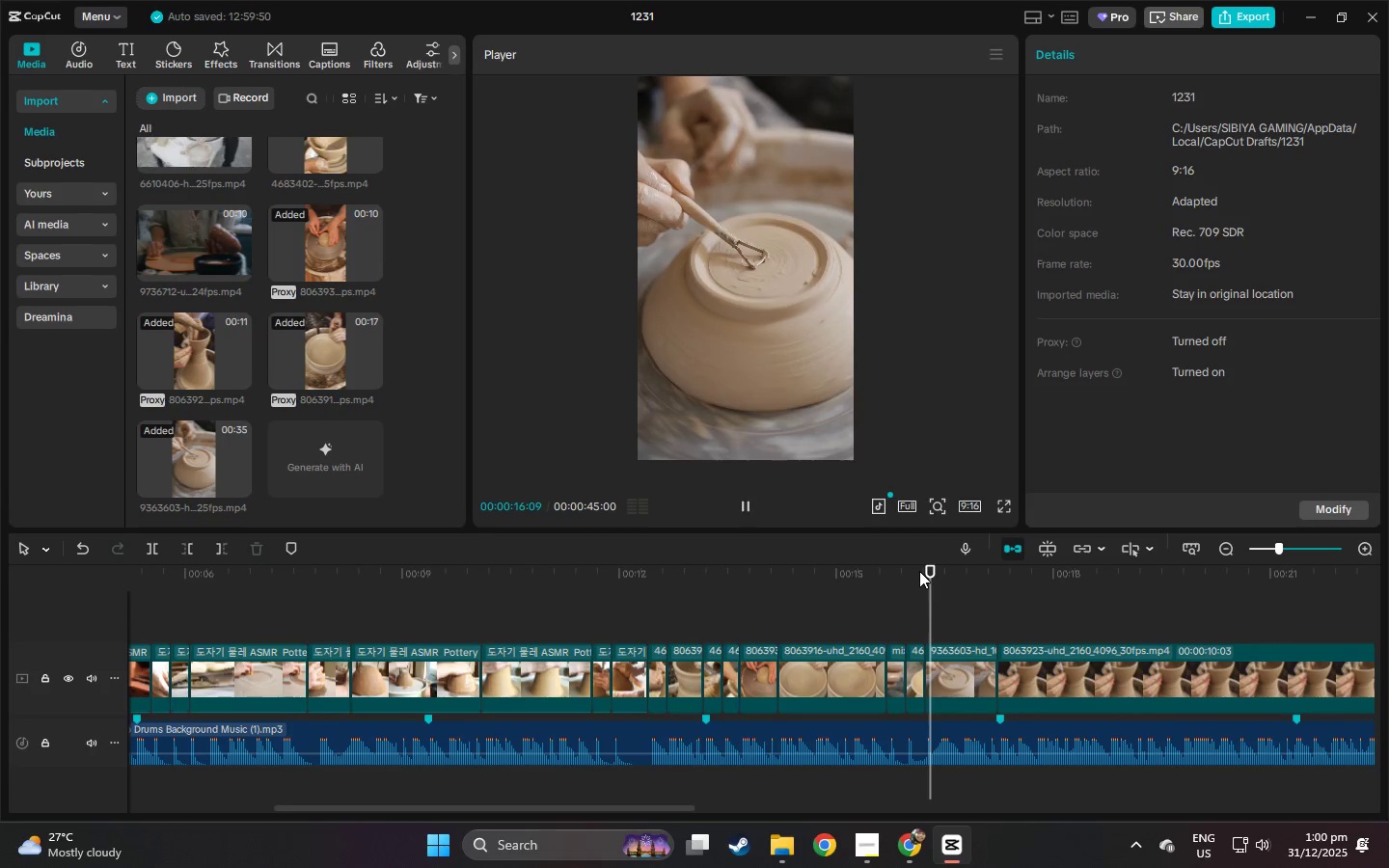 
key(Space)
 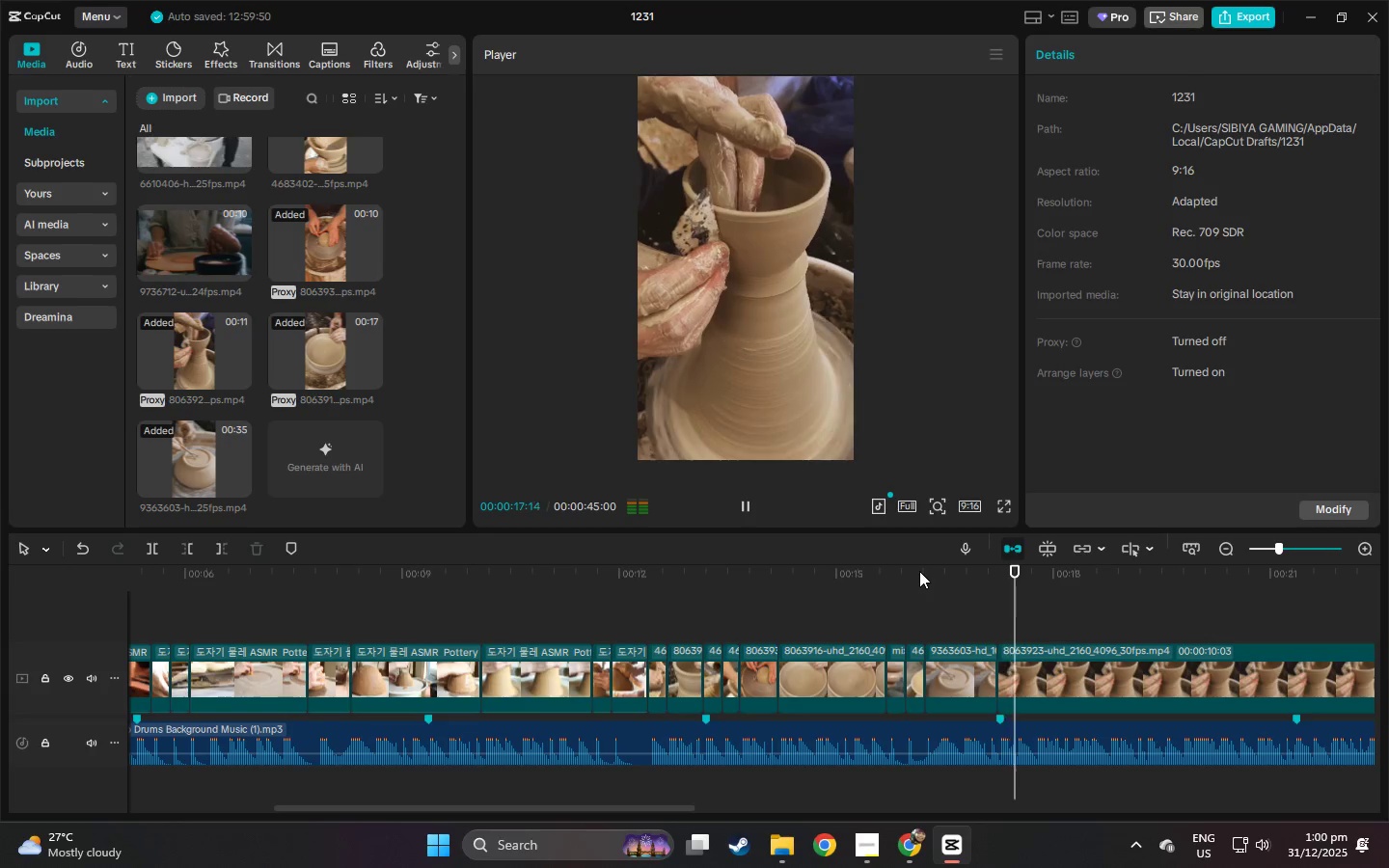 
key(Space)
 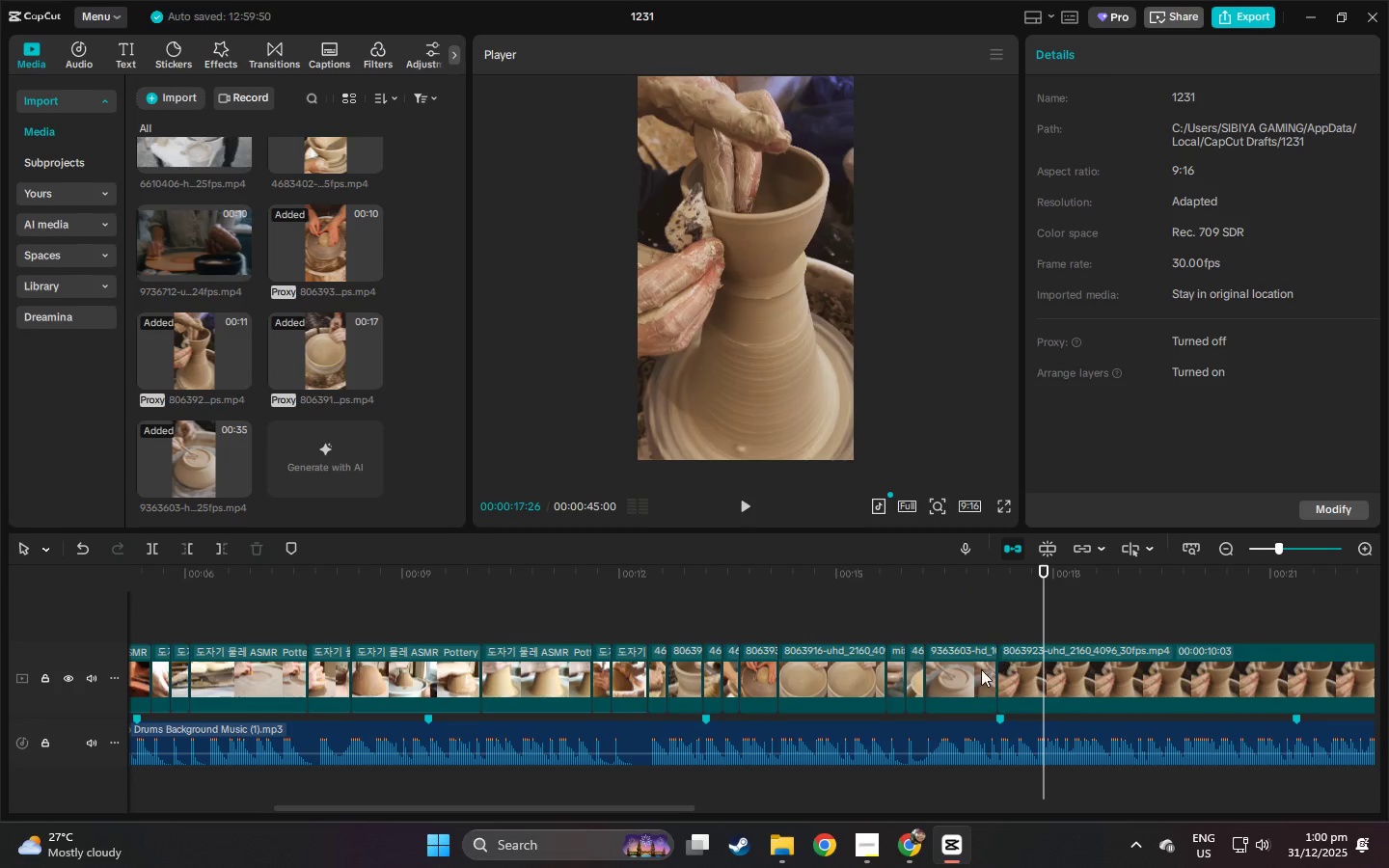 
left_click([973, 672])
 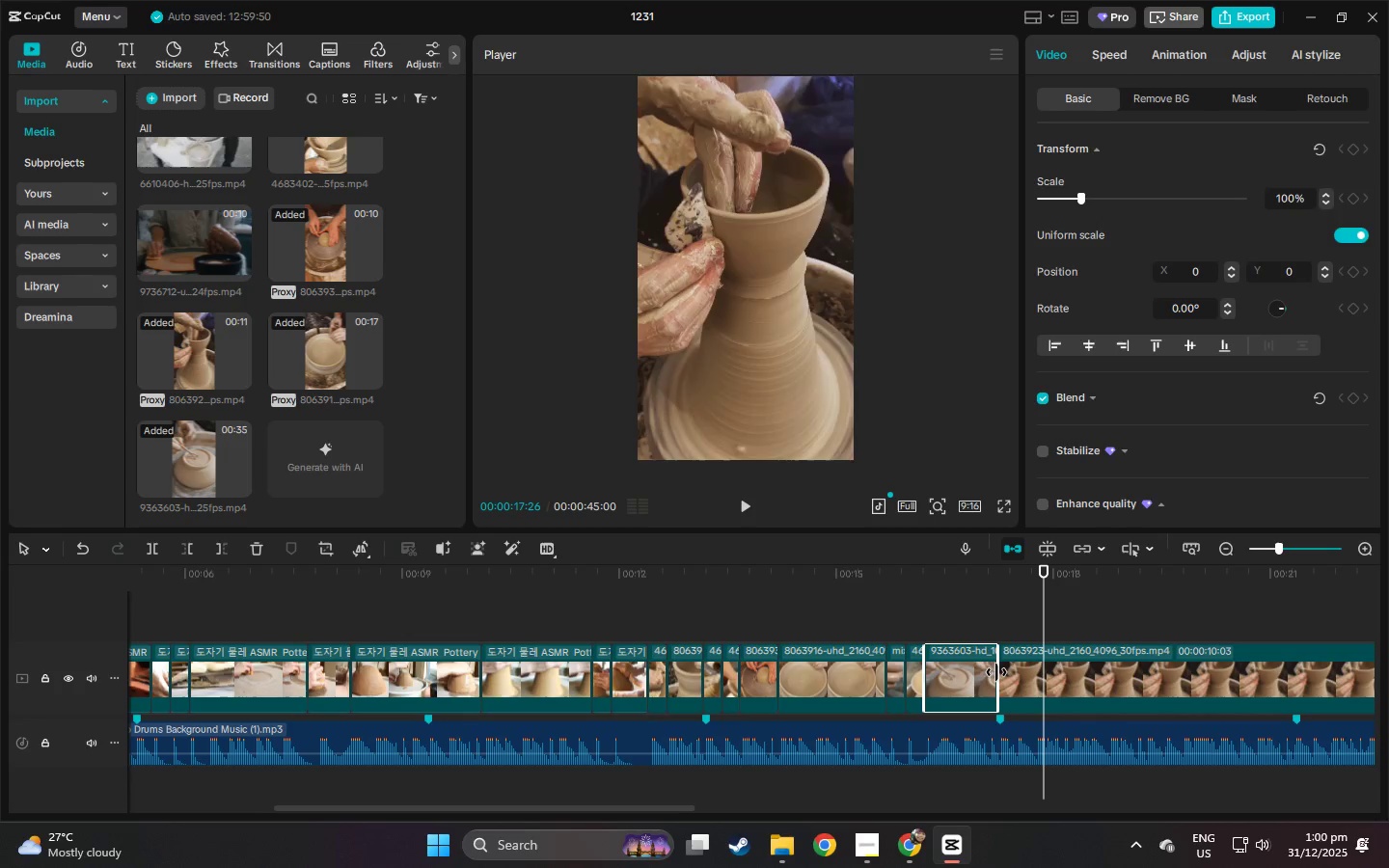 
left_click_drag(start_coordinate=[996, 672], to_coordinate=[1012, 672])
 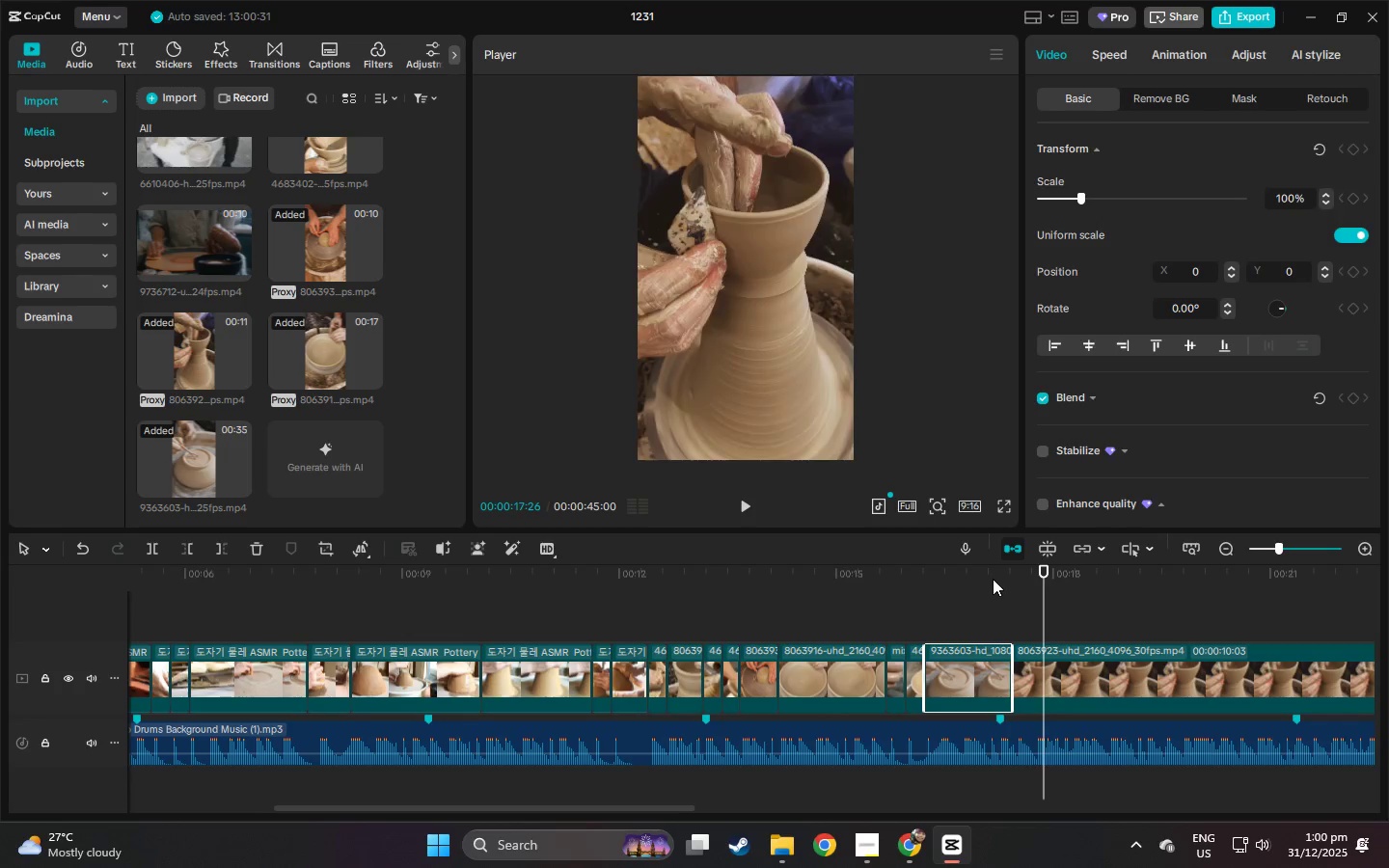 
left_click([993, 579])
 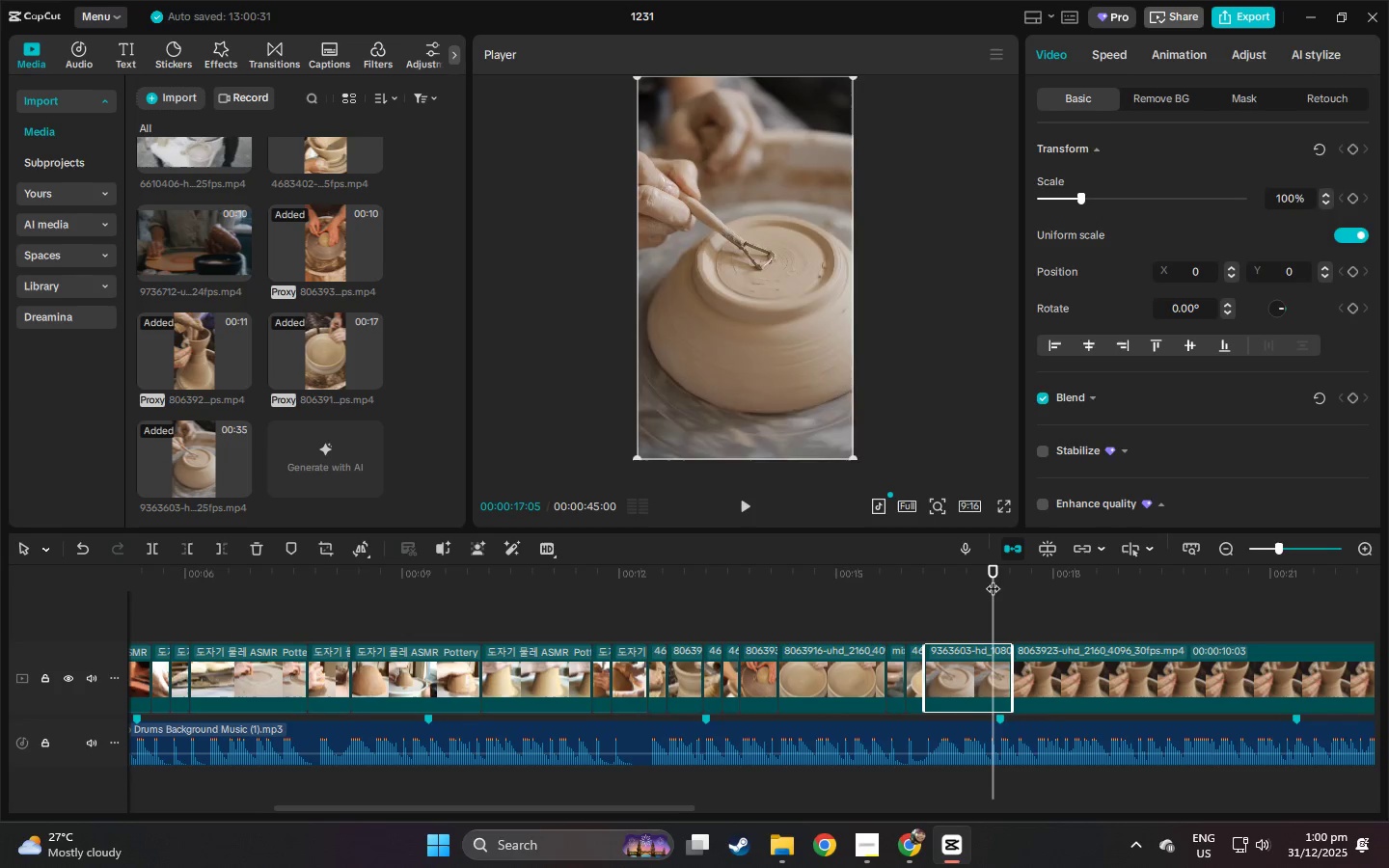 
key(Space)
 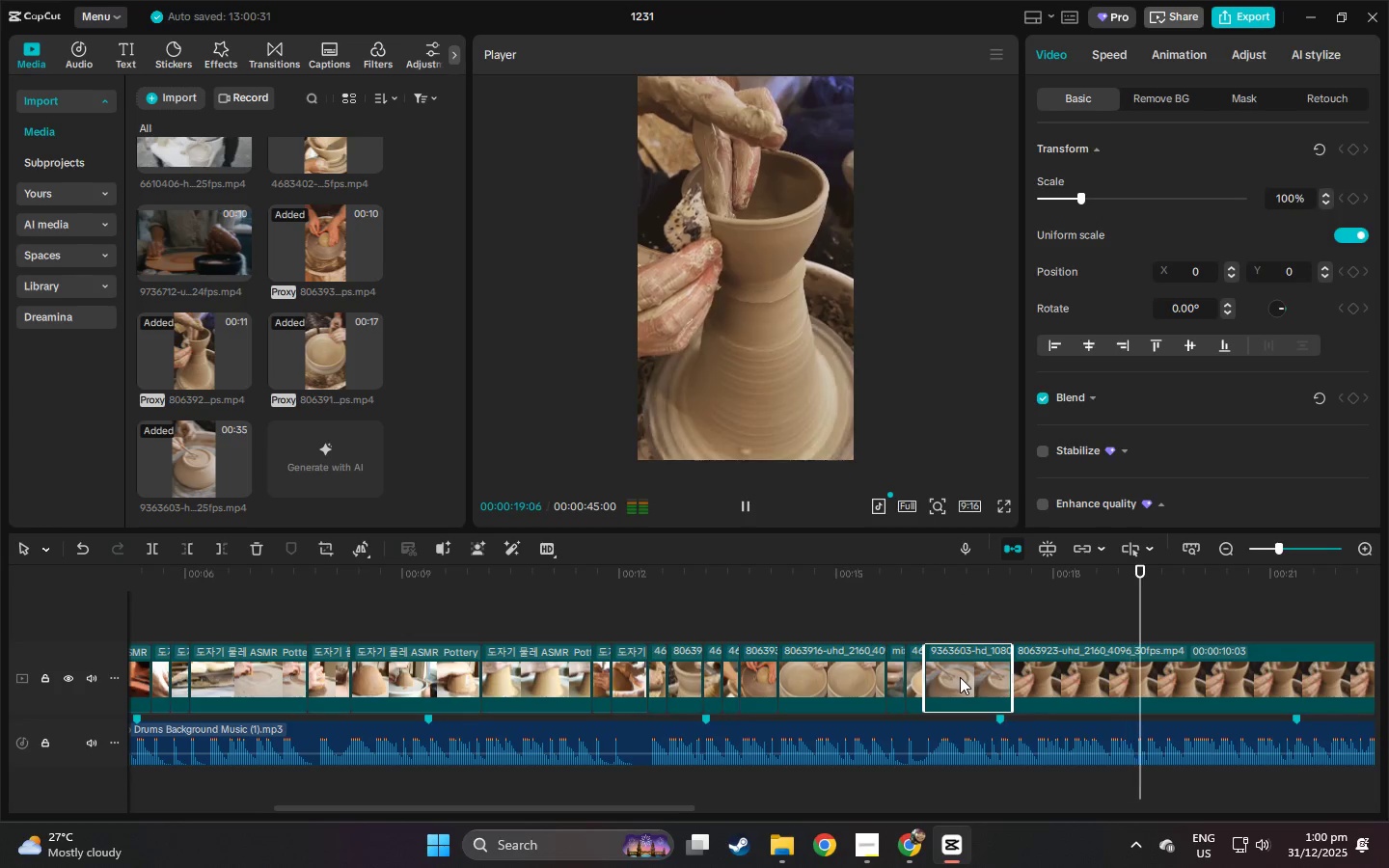 
left_click_drag(start_coordinate=[1009, 677], to_coordinate=[961, 688])
 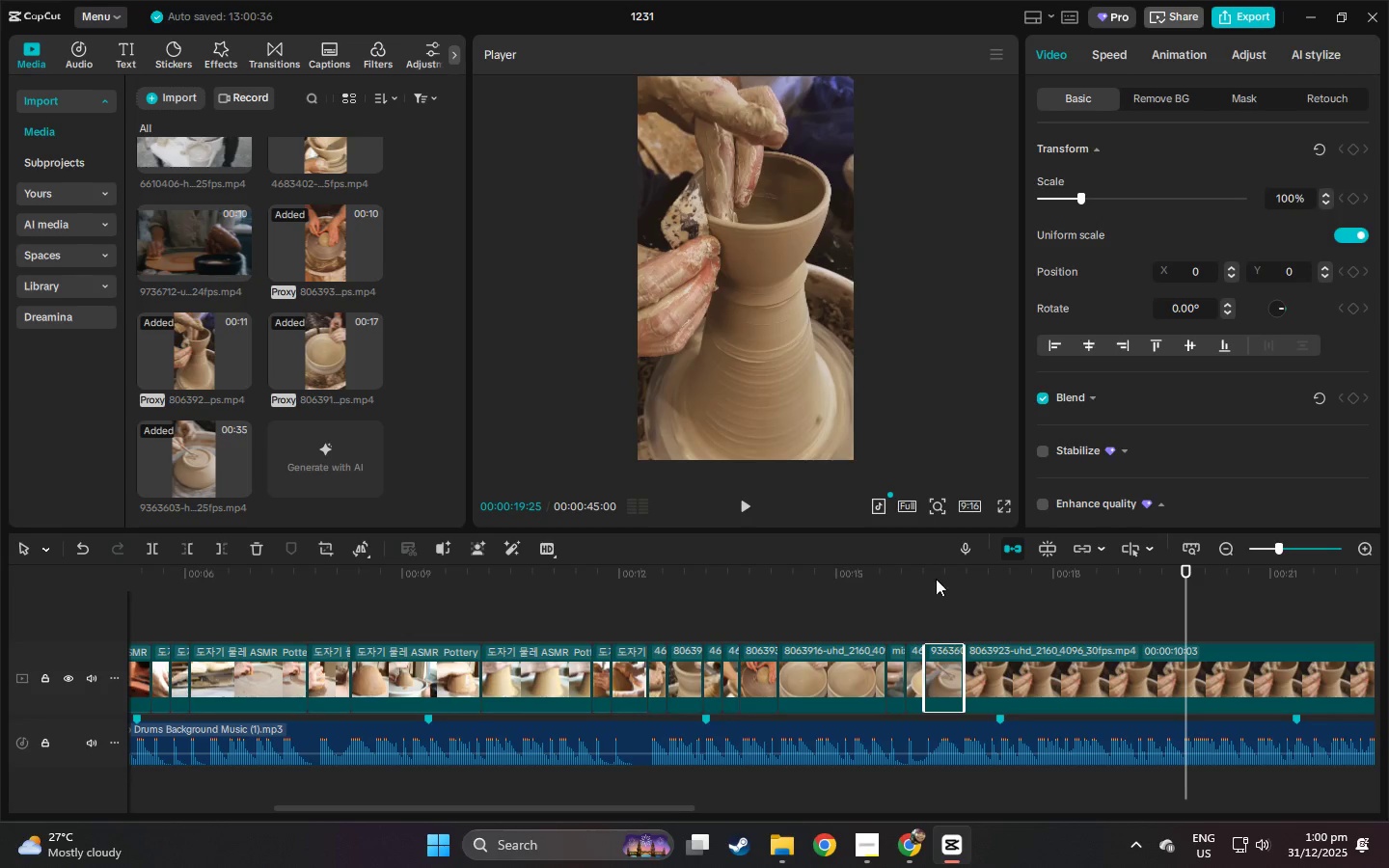 
left_click([898, 571])
 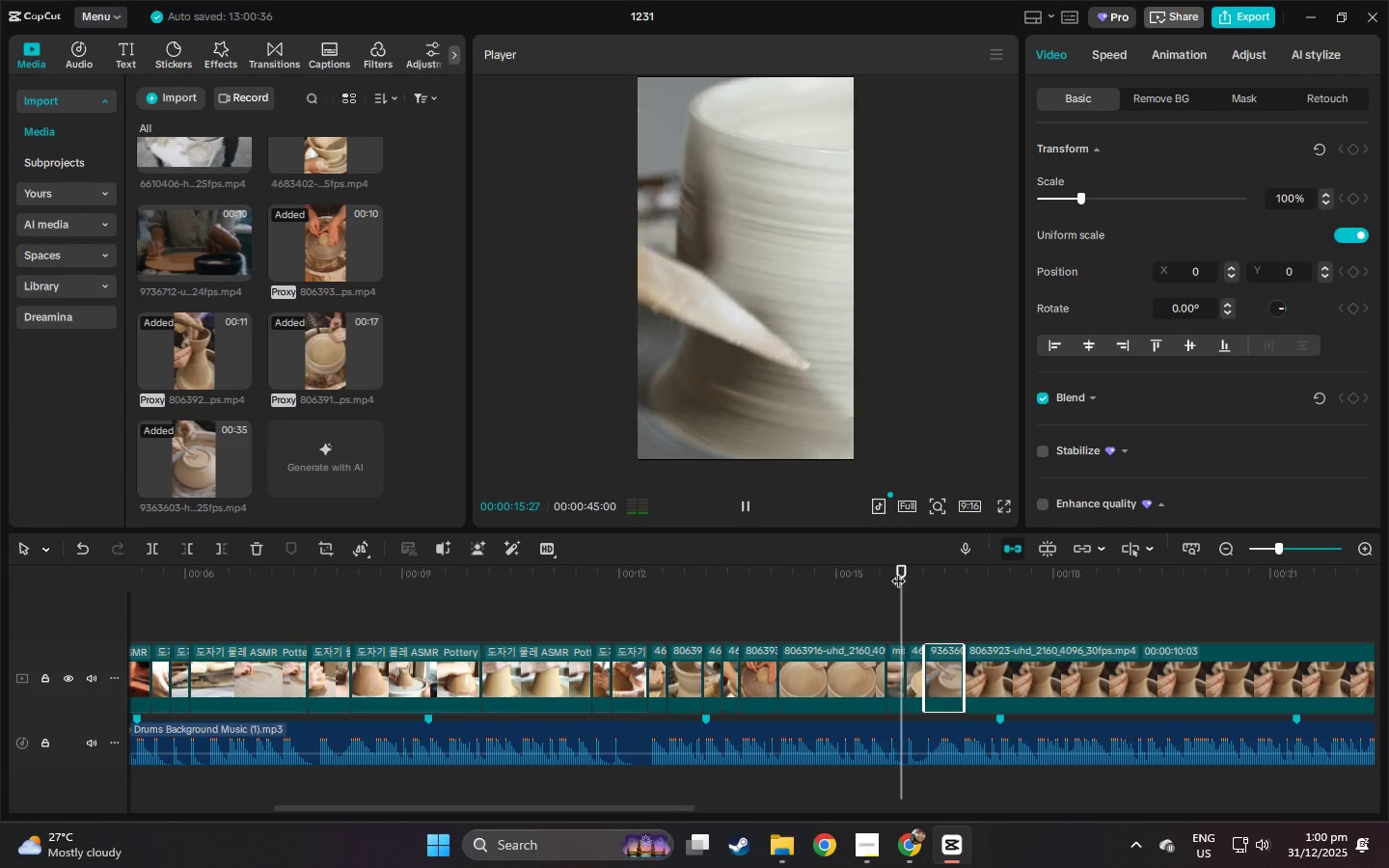 
key(Space)
 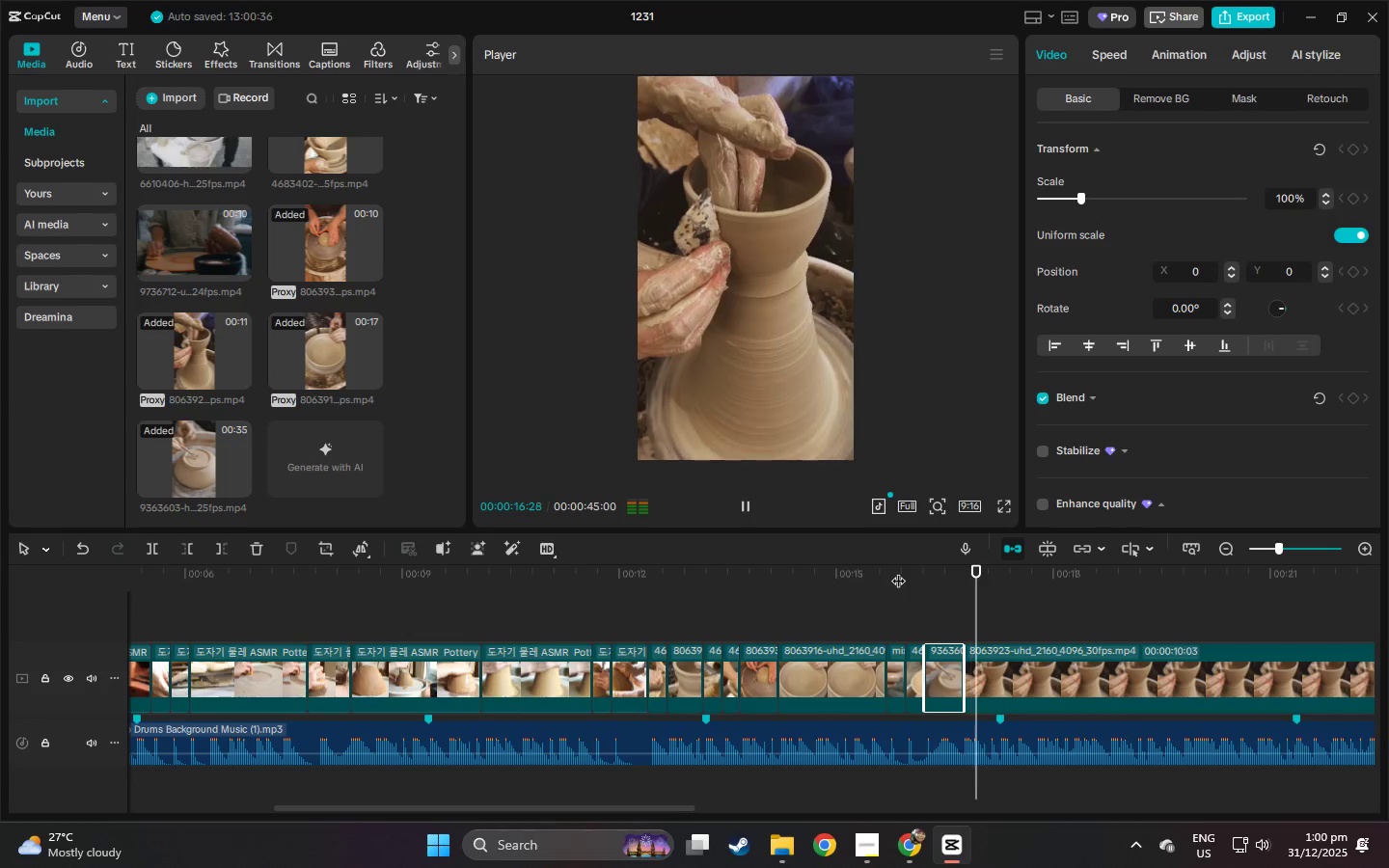 
key(Space)
 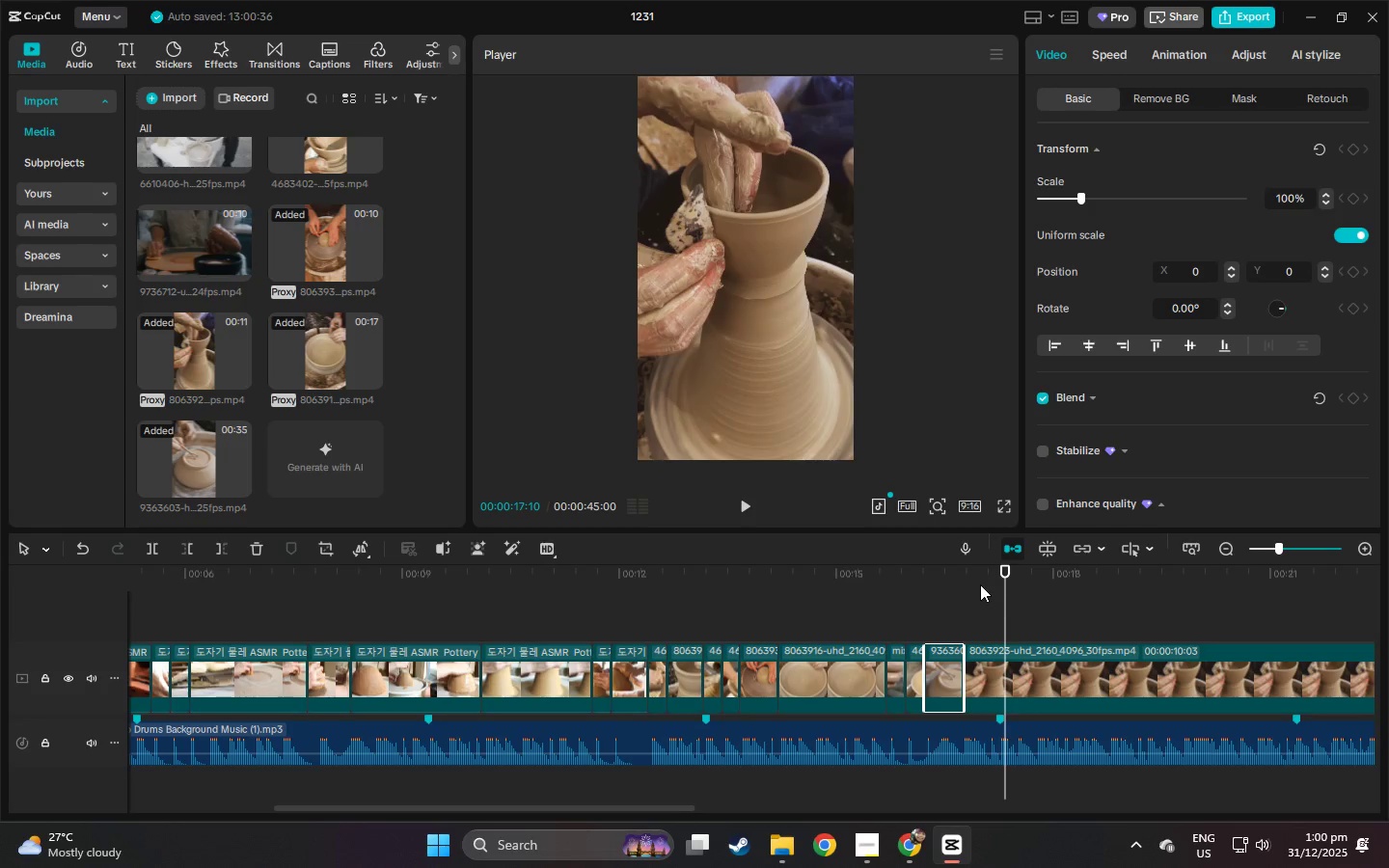 
left_click_drag(start_coordinate=[974, 576], to_coordinate=[993, 581])
 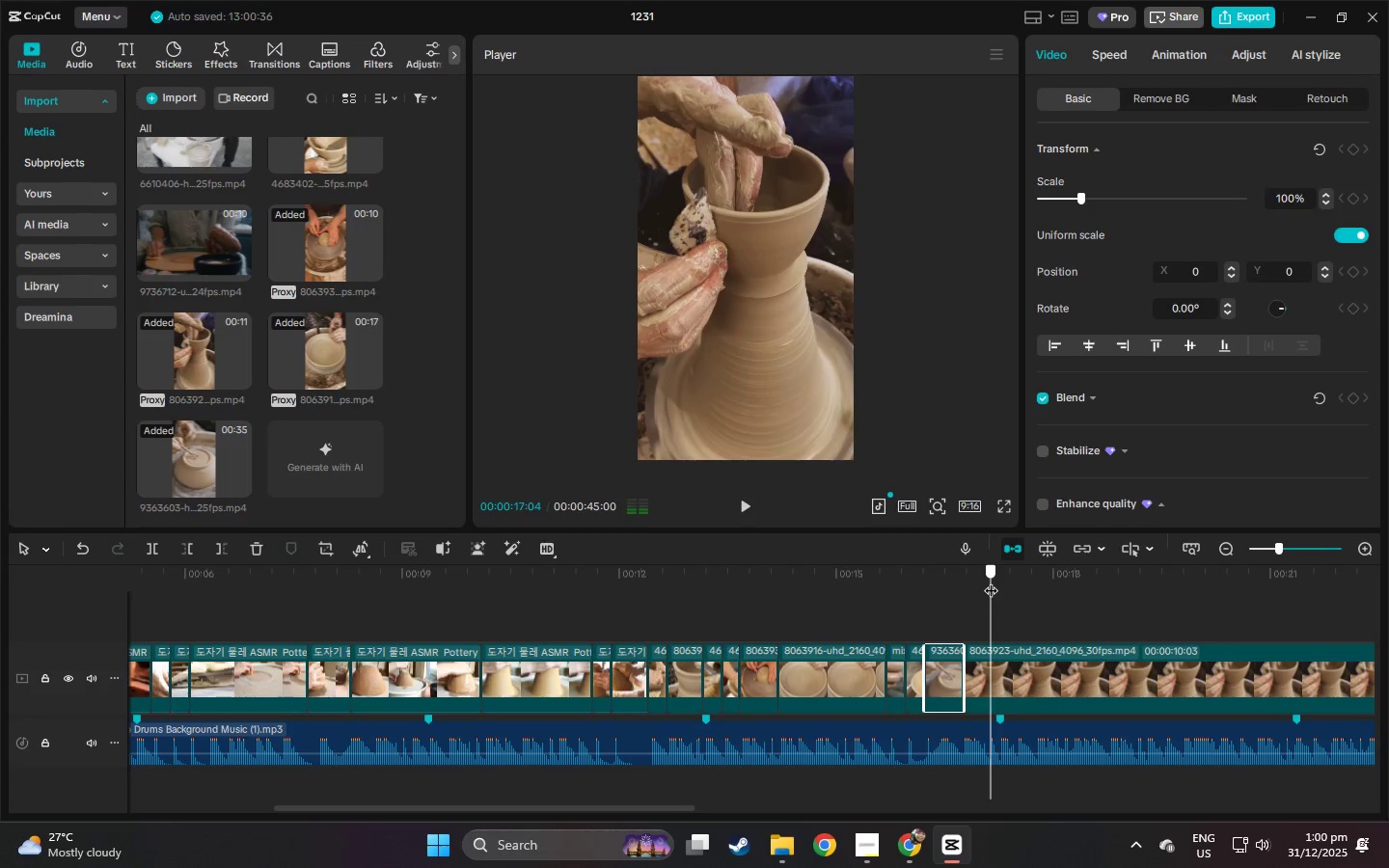 
key(Space)
 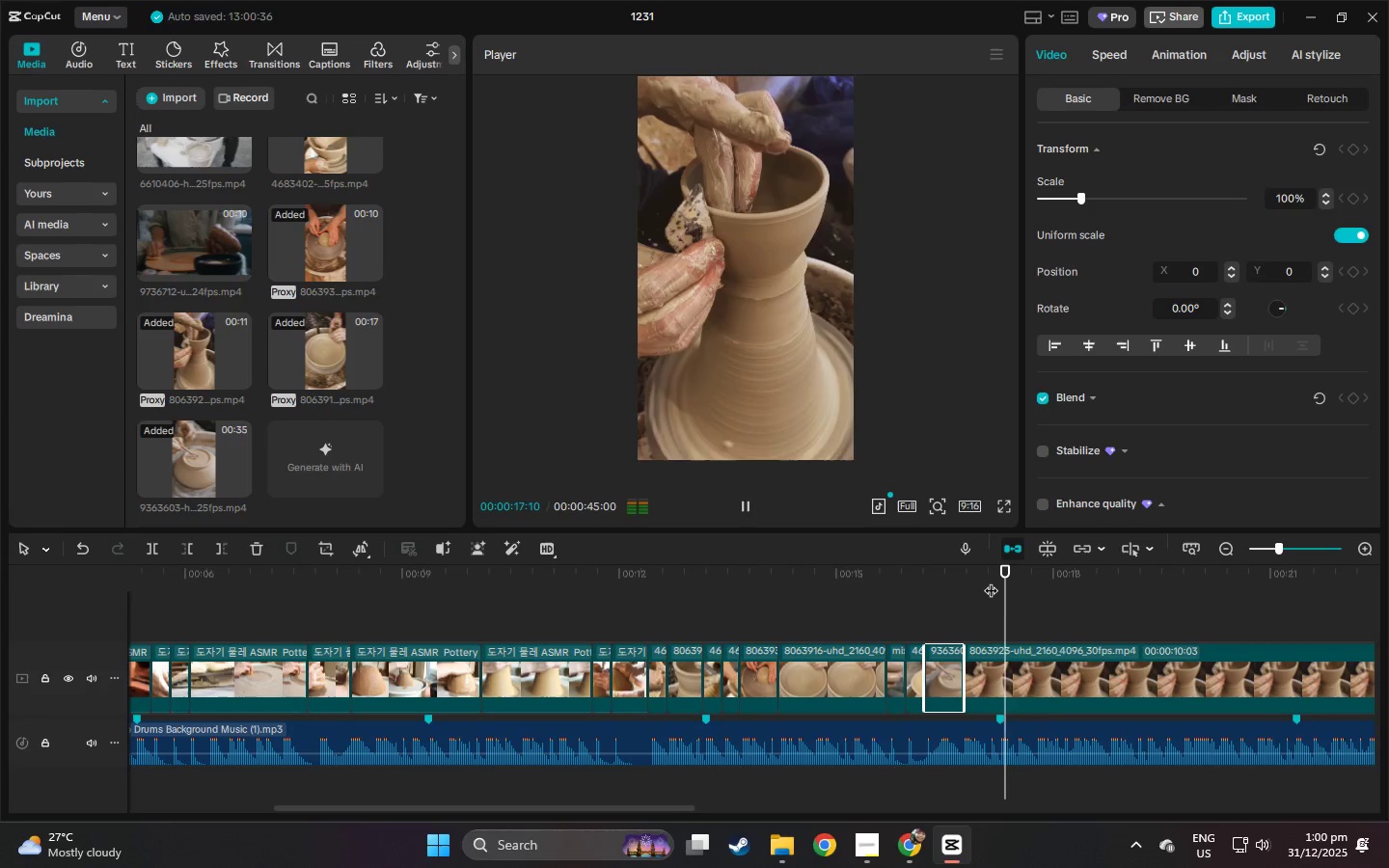 
key(Space)
 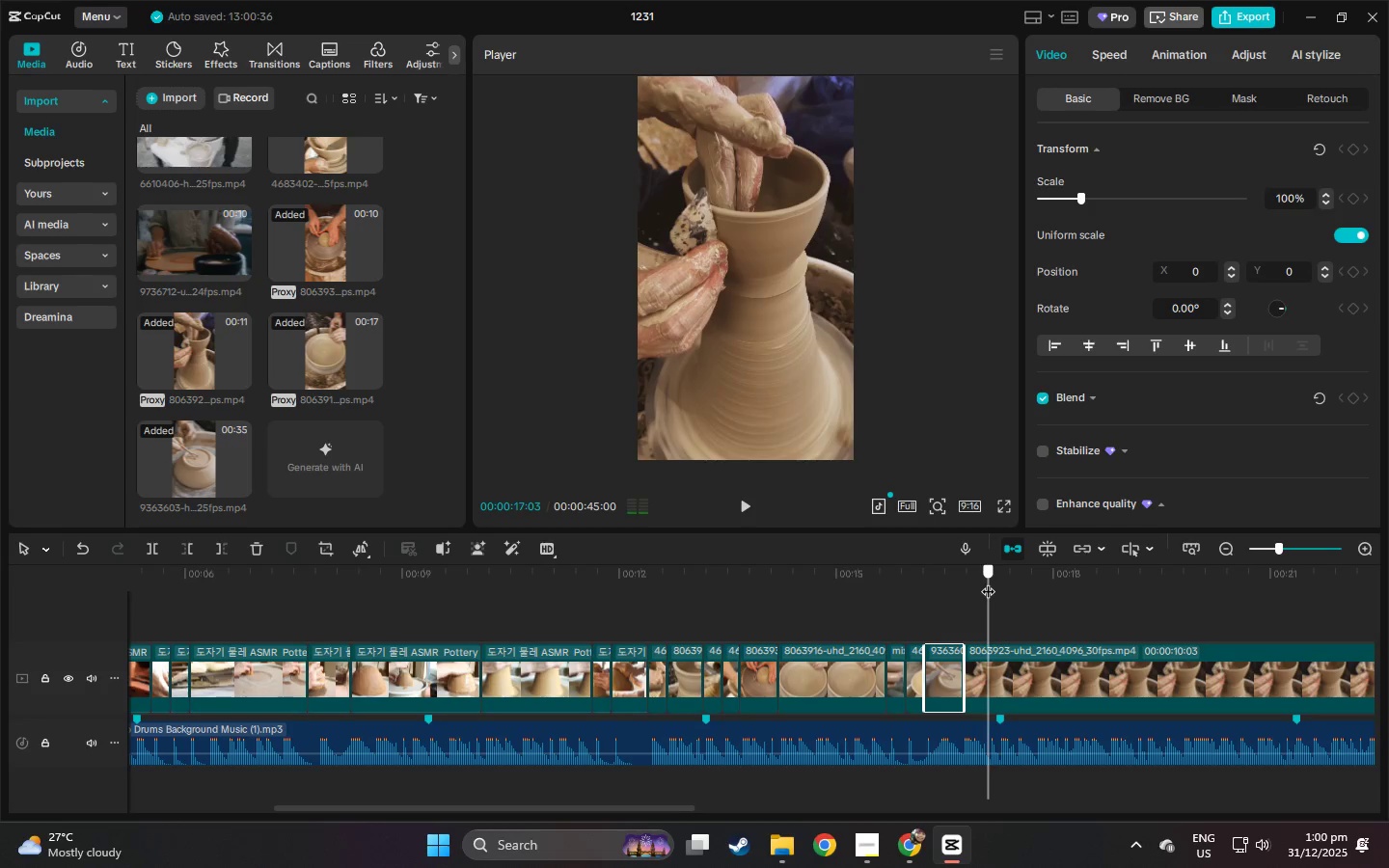 
key(Space)
 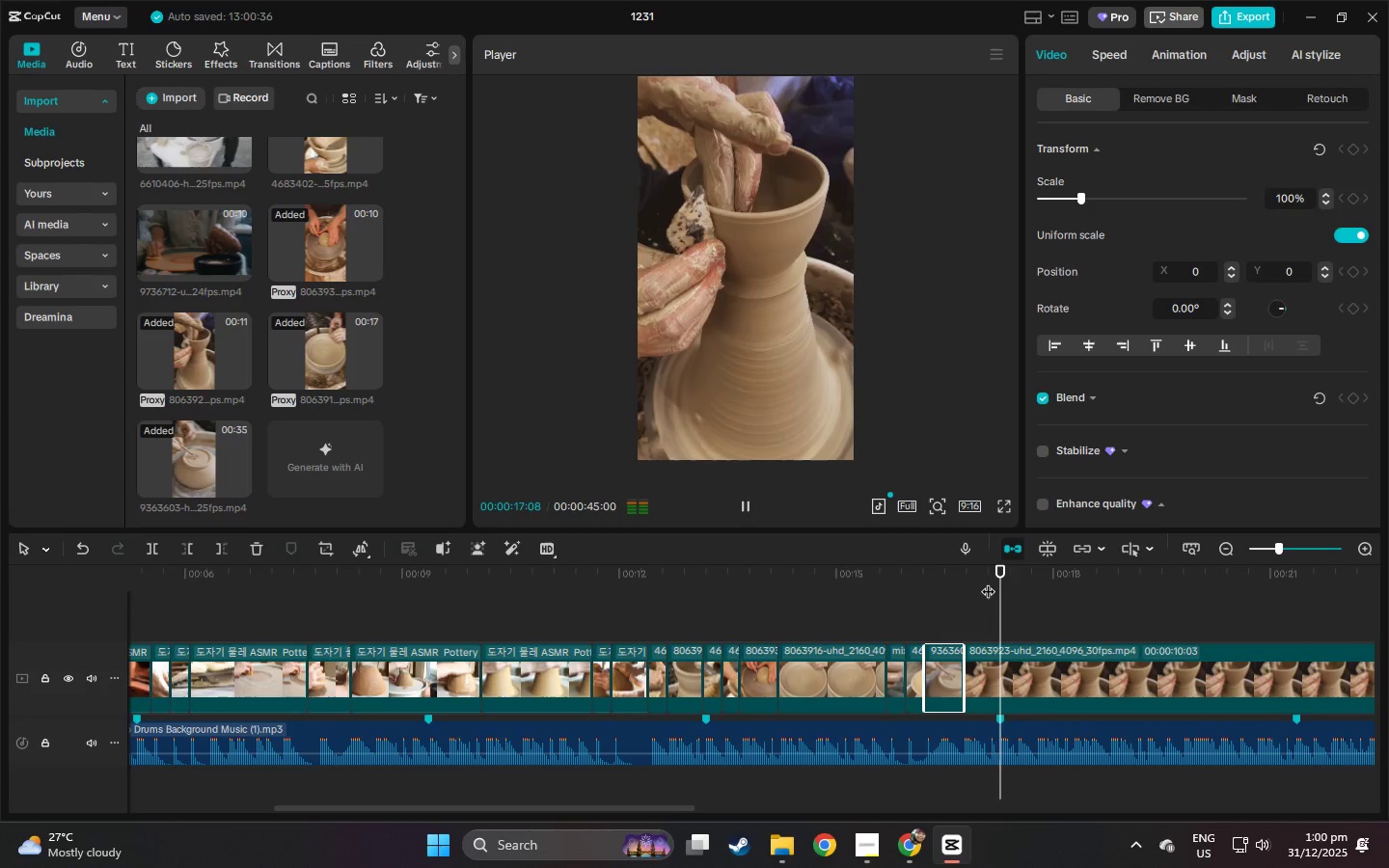 
key(Space)
 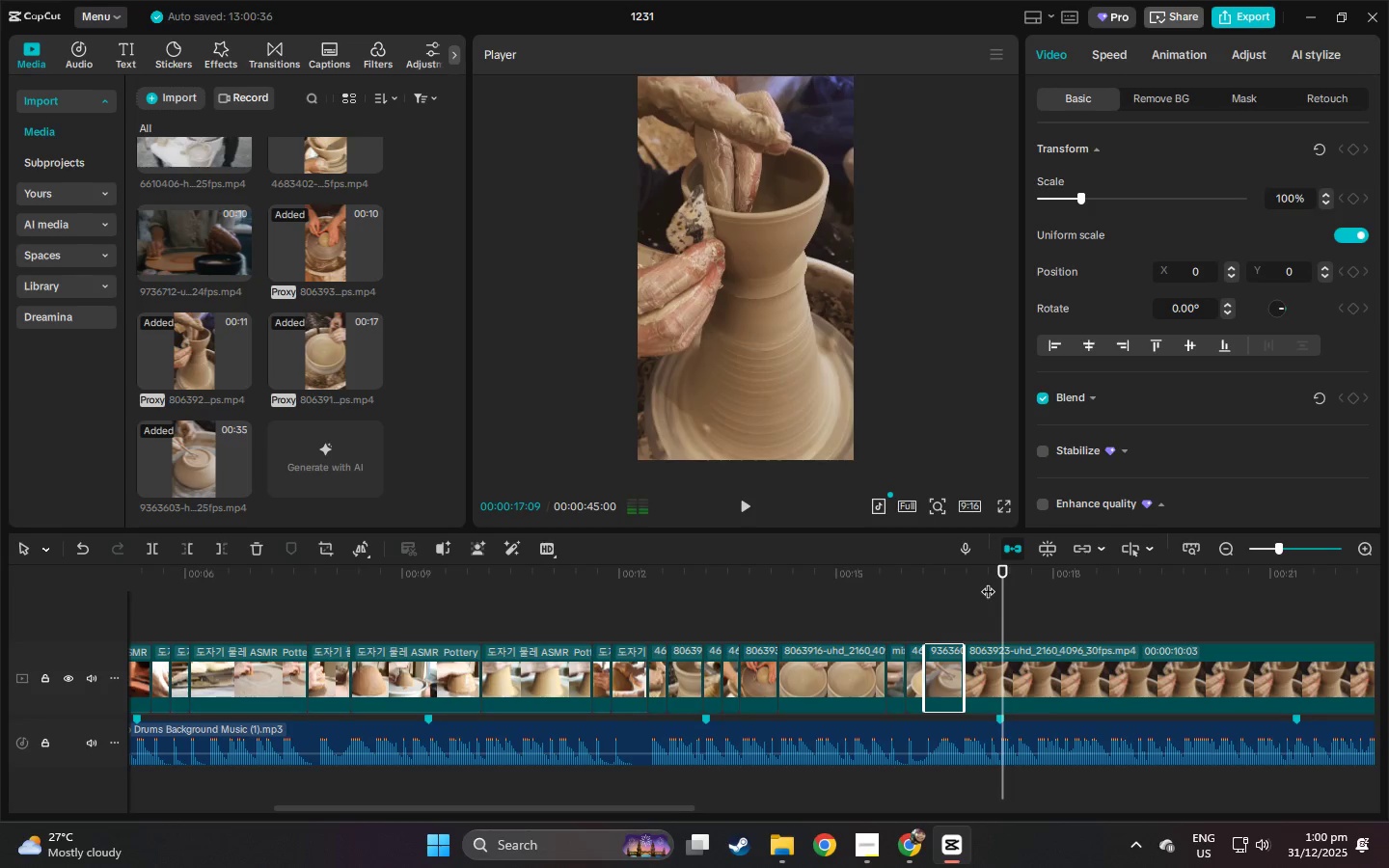 
left_click_drag(start_coordinate=[988, 582], to_coordinate=[997, 586])
 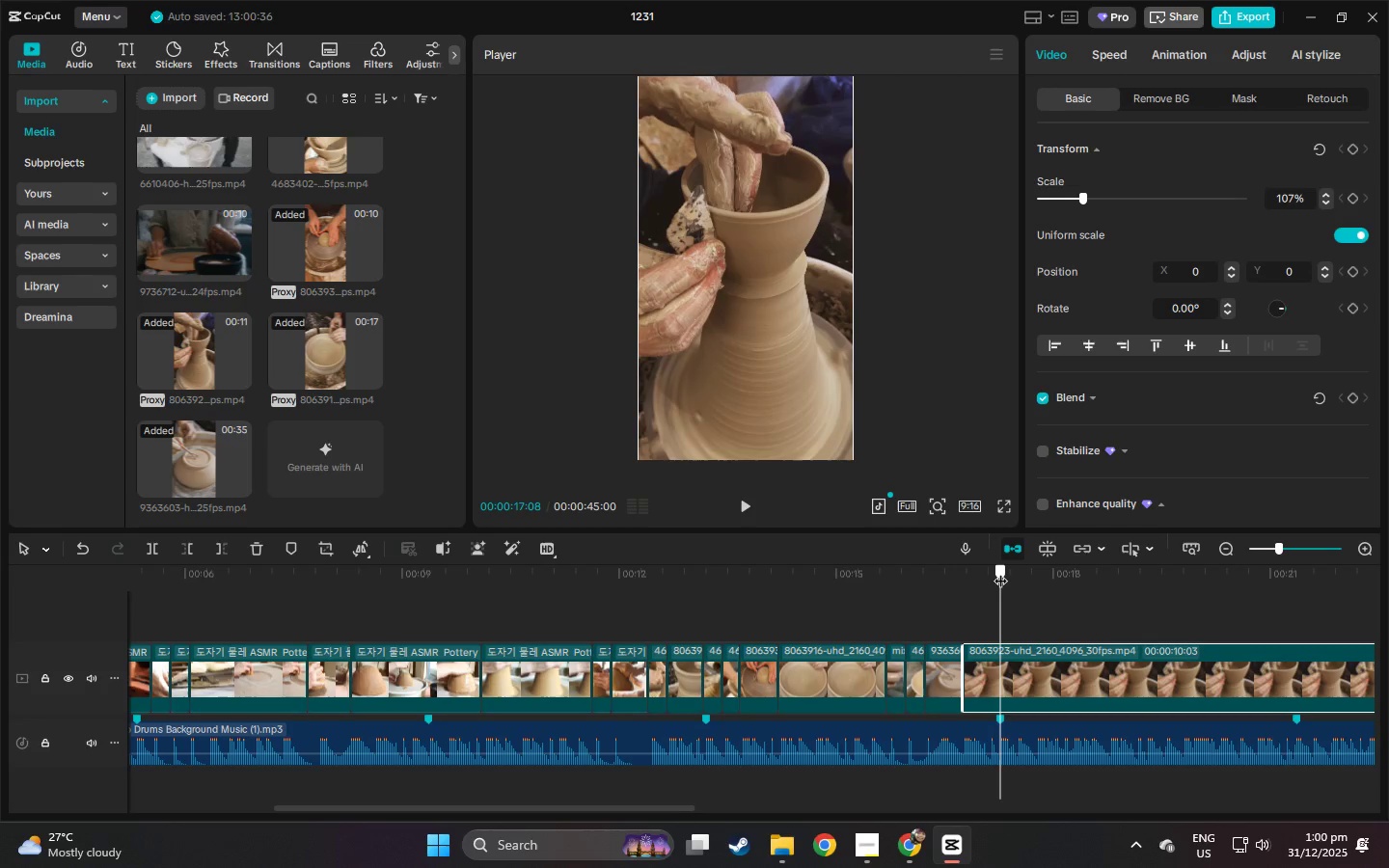 
key(Control+ControlLeft)
 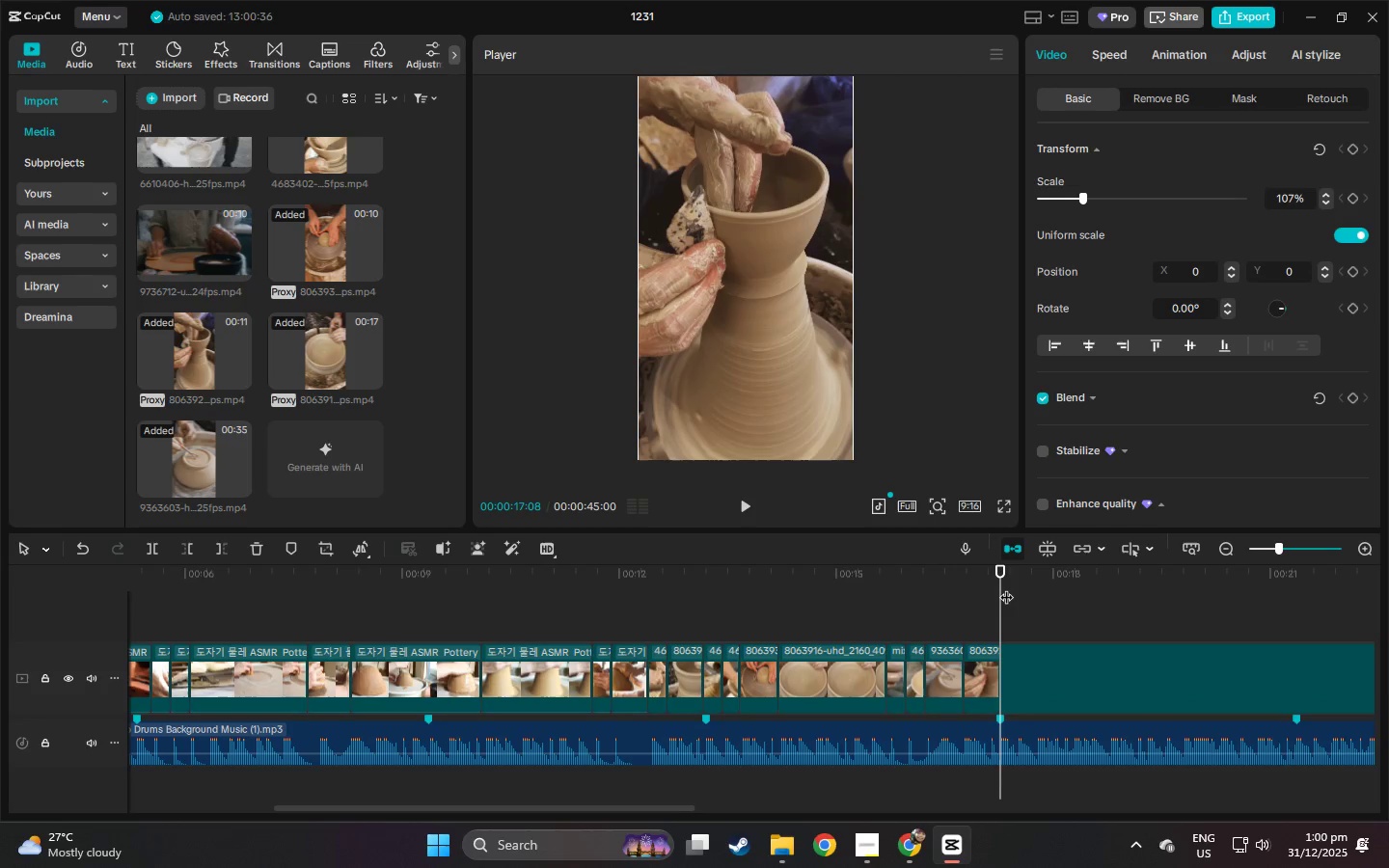 
key(Control+B)
 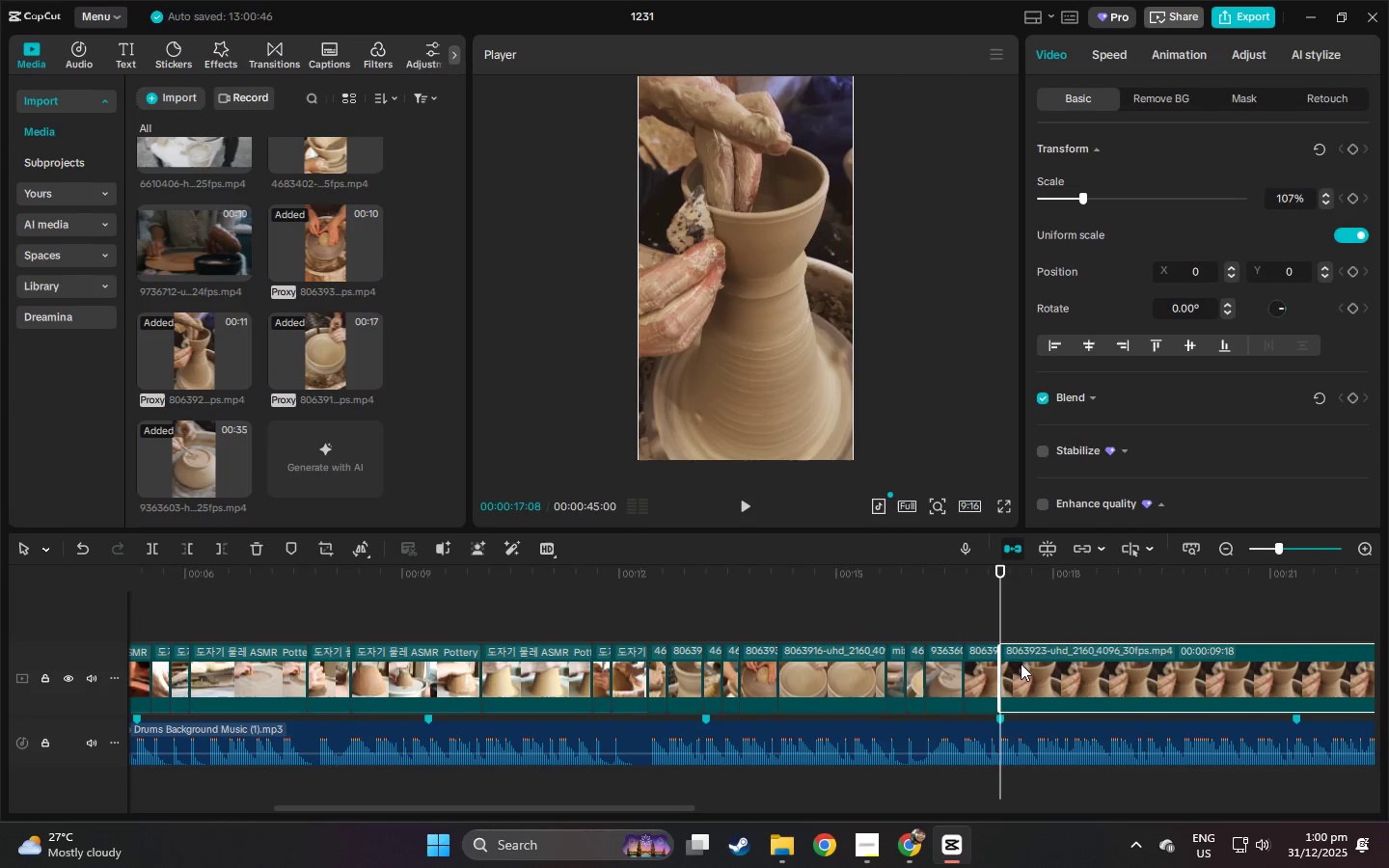 
left_click([1025, 675])
 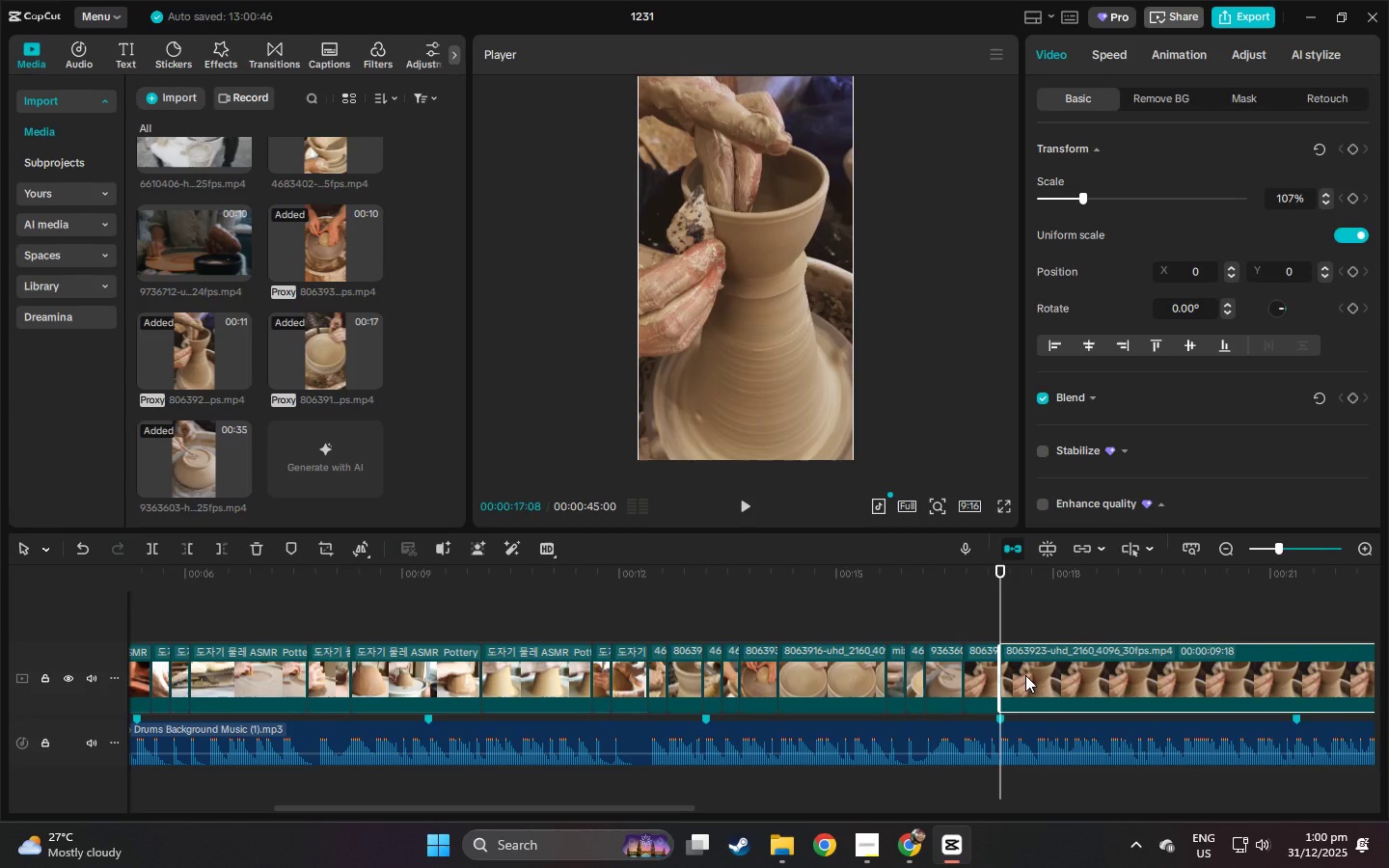 
key(Delete)
 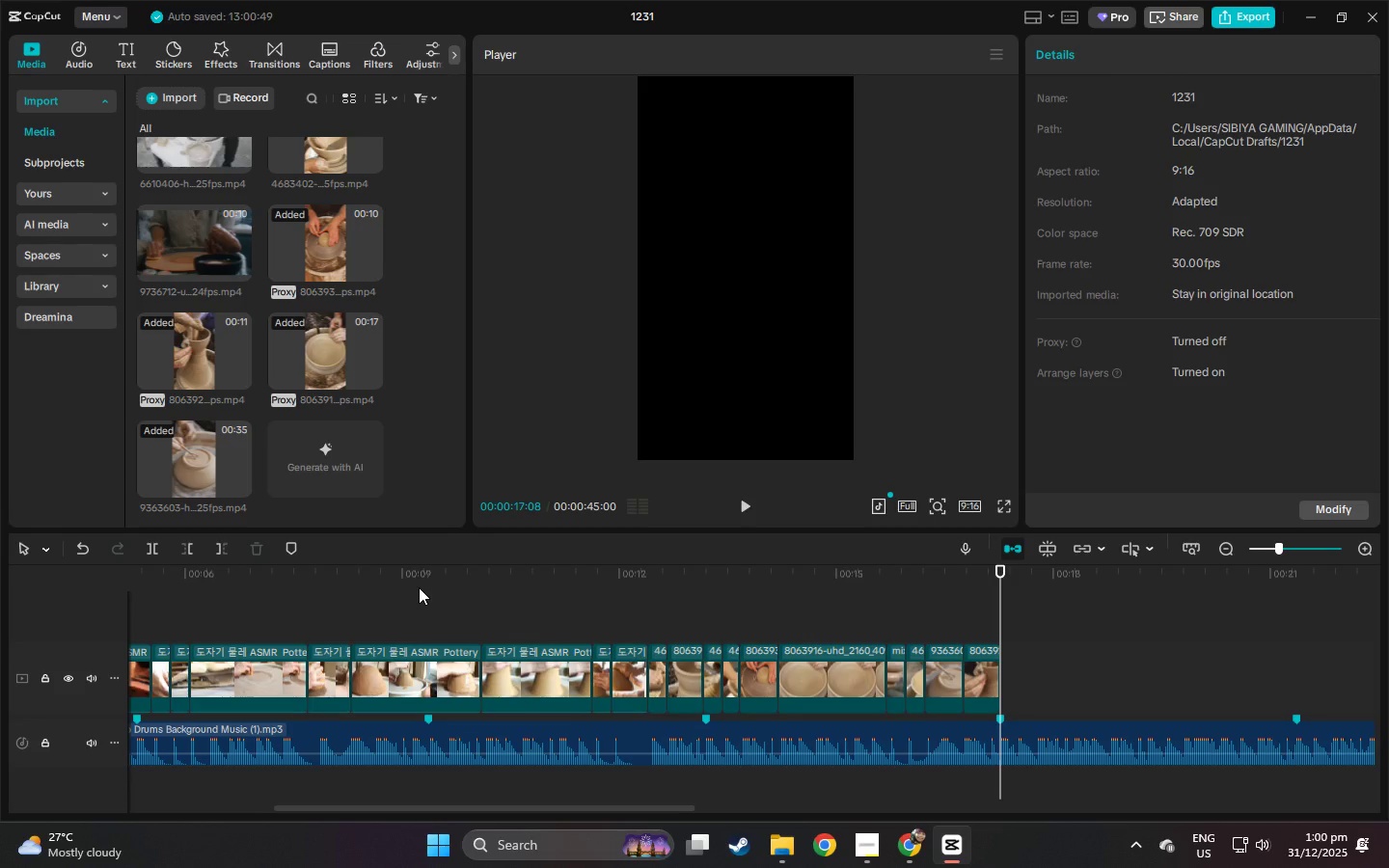 
wait(5.28)
 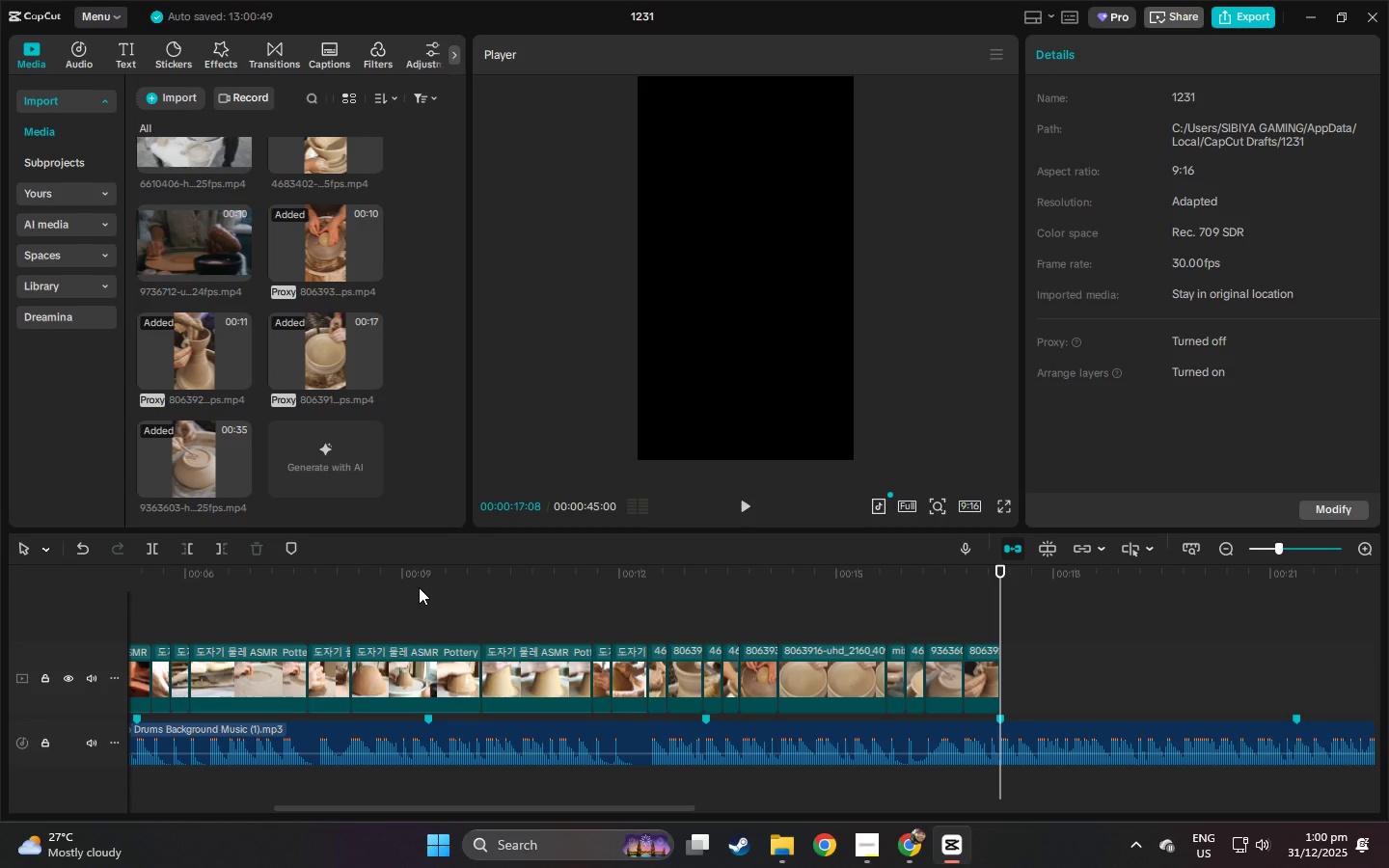 
scroll: coordinate [279, 295], scroll_direction: up, amount: 8.0
 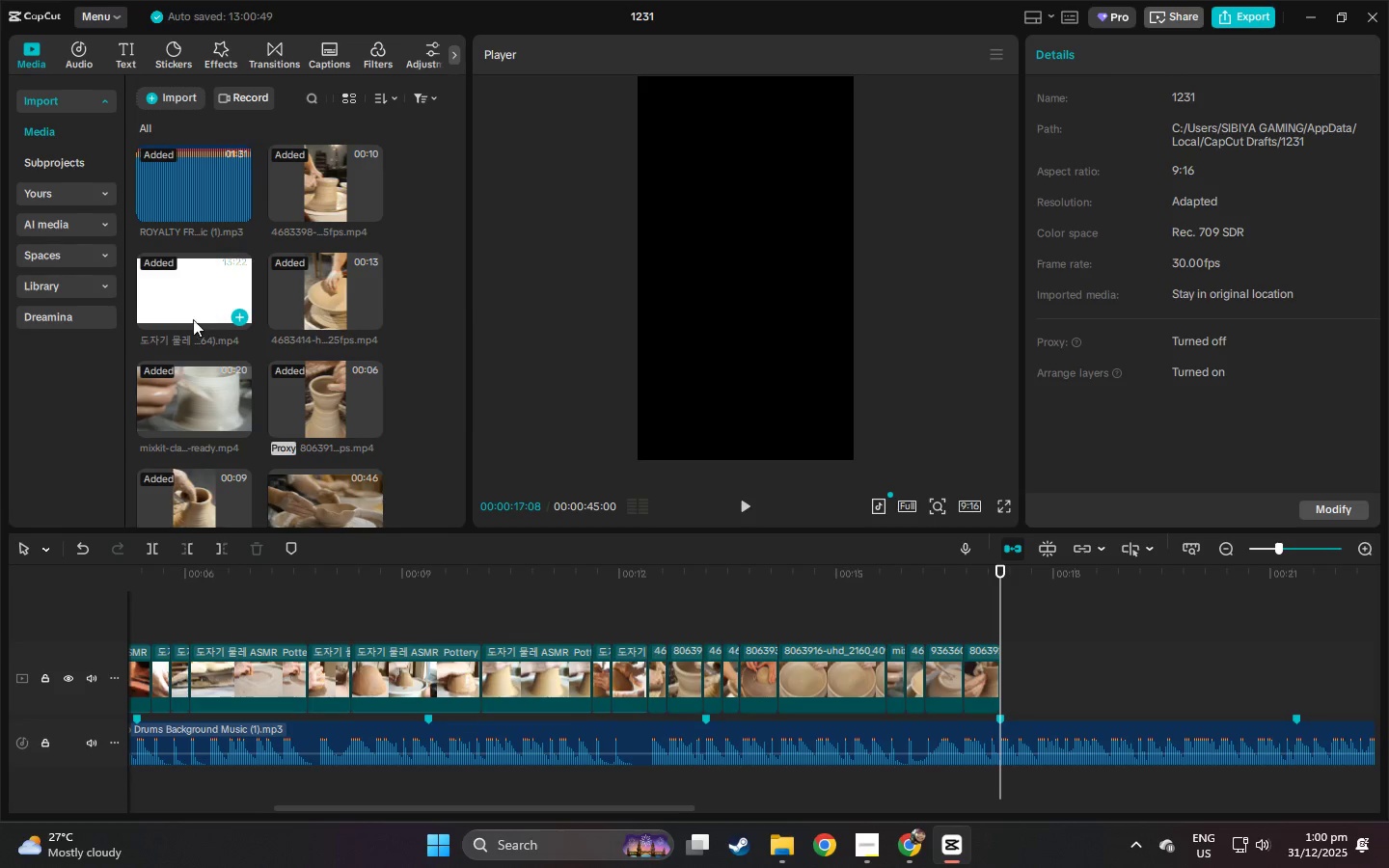 
scroll: coordinate [266, 407], scroll_direction: down, amount: 3.0
 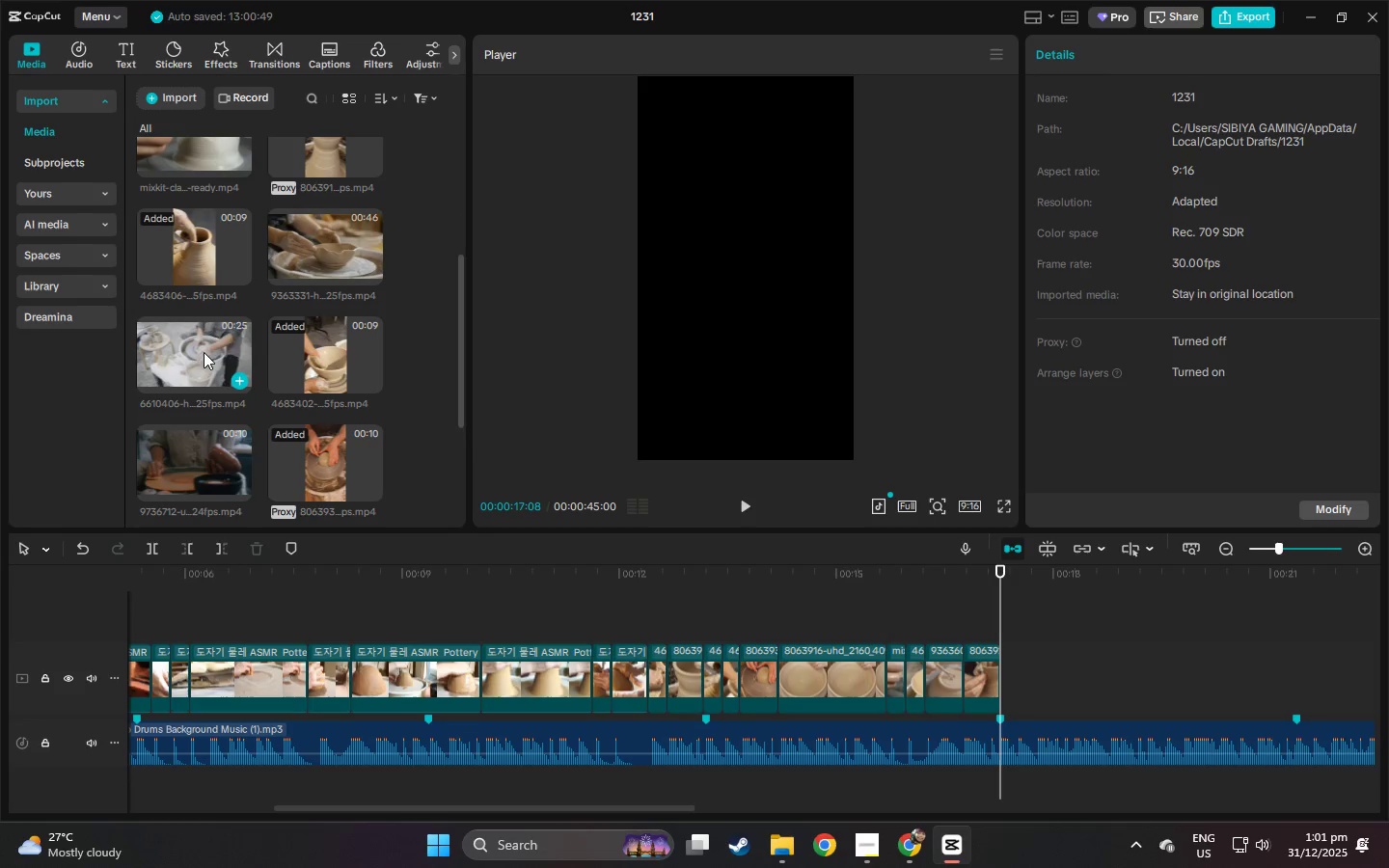 
left_click_drag(start_coordinate=[193, 352], to_coordinate=[1006, 667])
 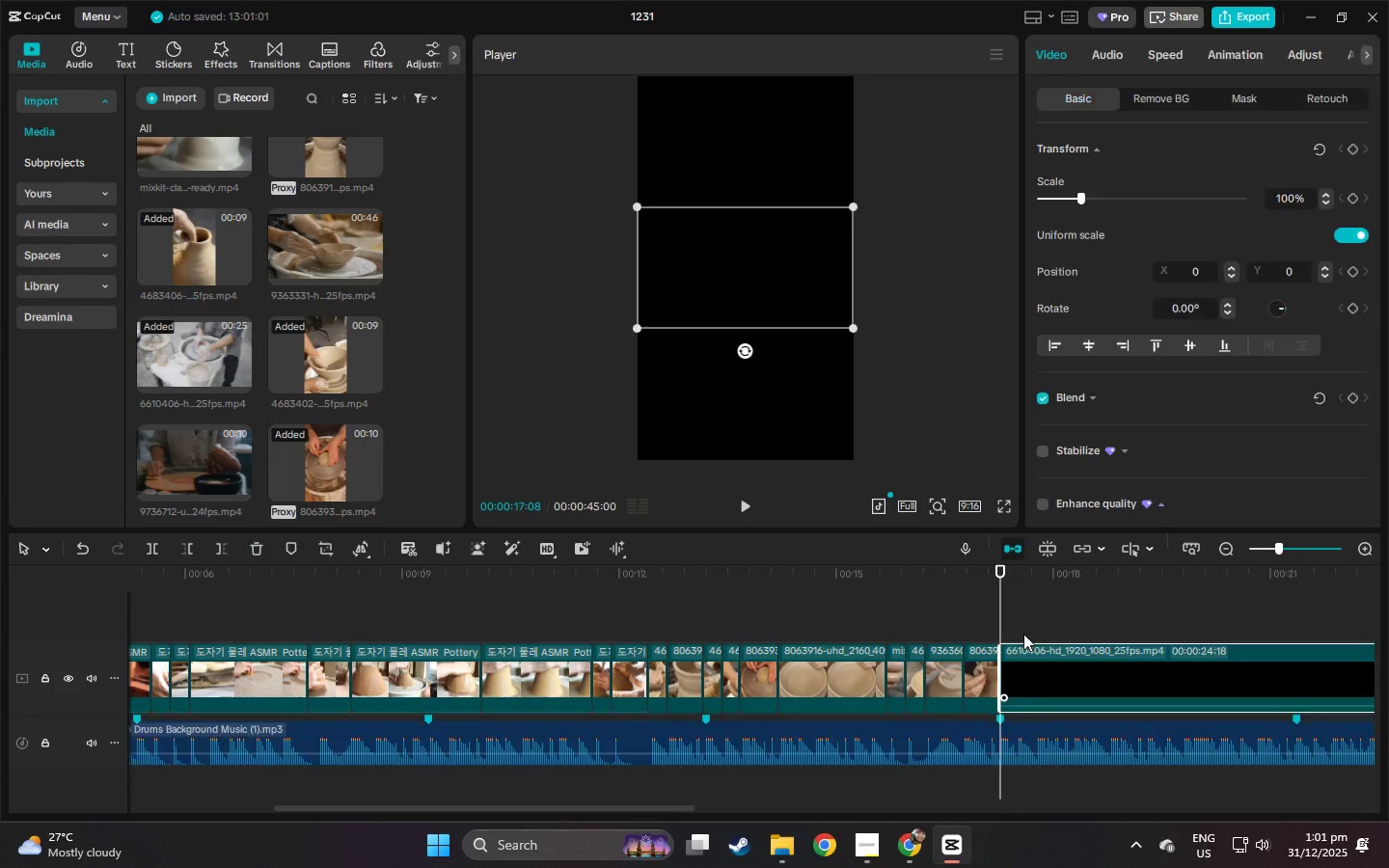 
key(Space)
 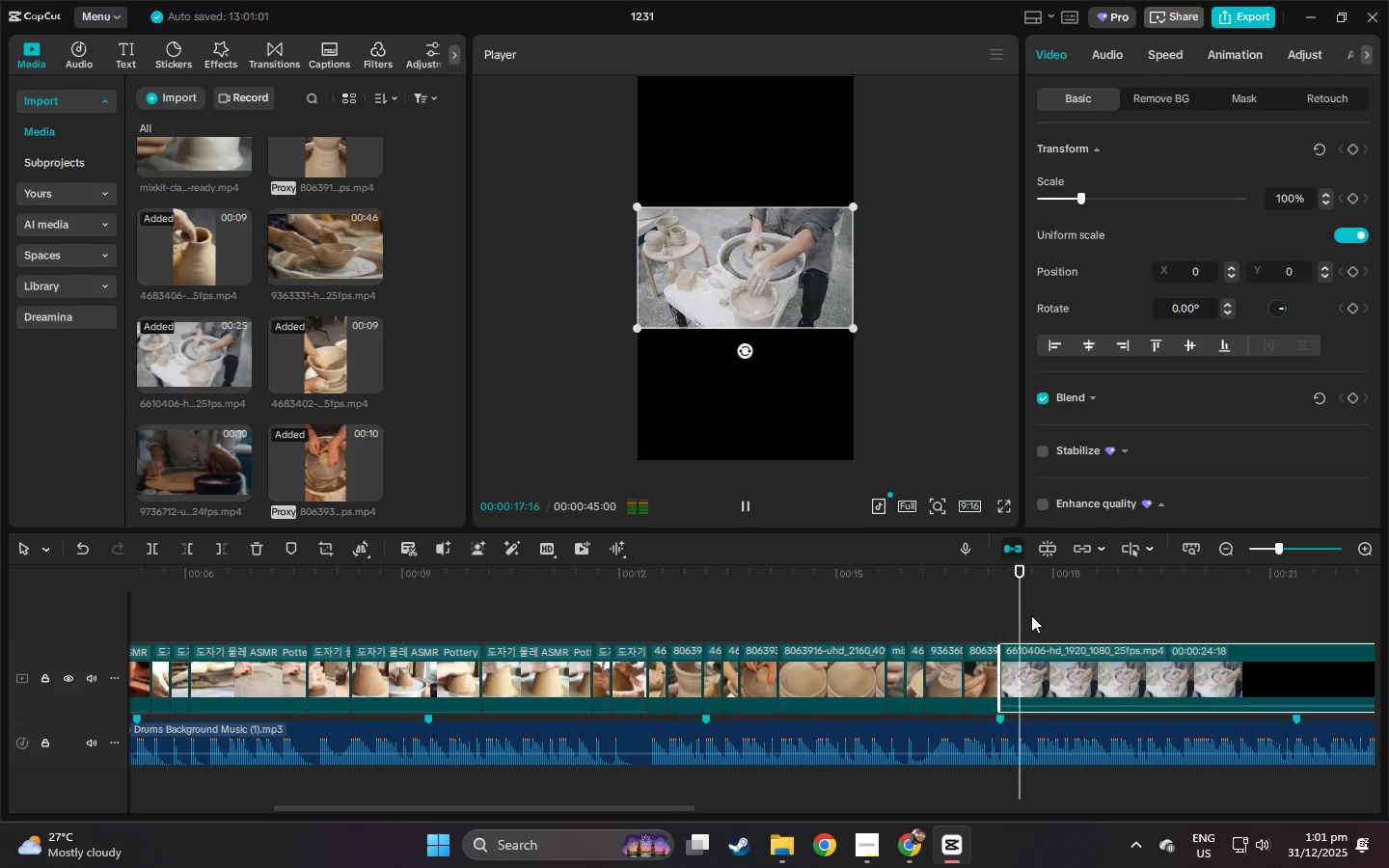 
key(Space)
 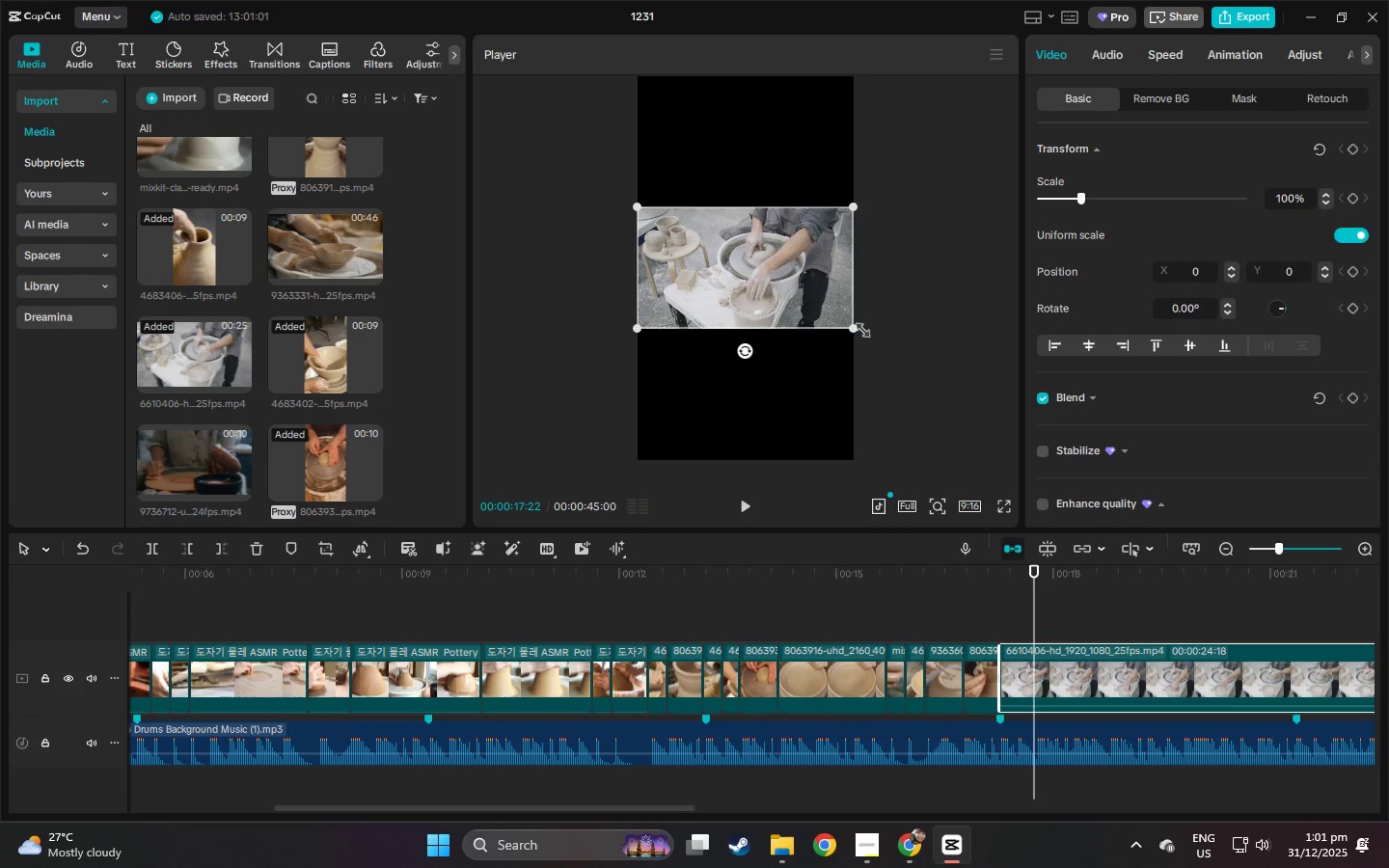 
left_click_drag(start_coordinate=[858, 327], to_coordinate=[1125, 678])
 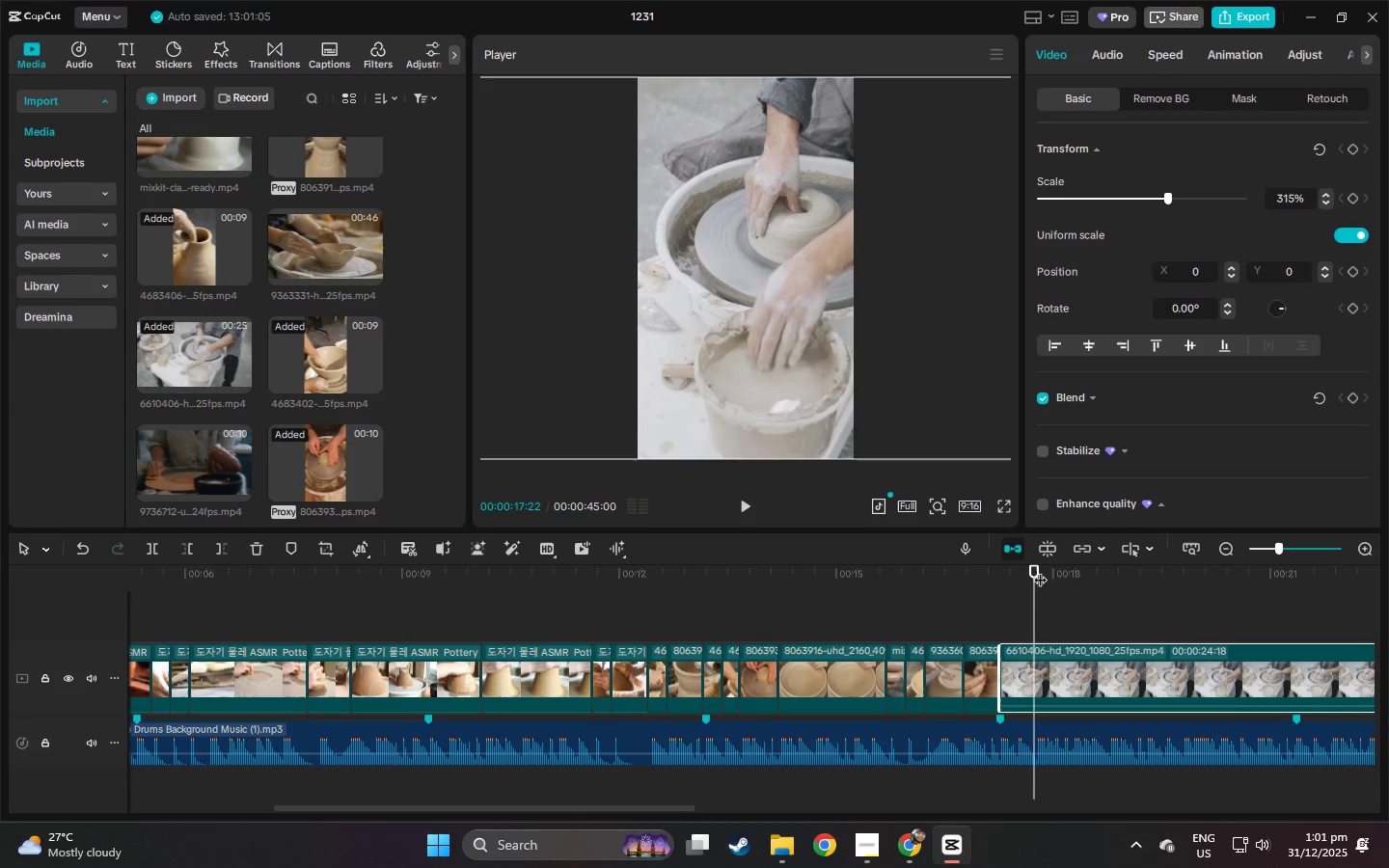 
left_click_drag(start_coordinate=[1023, 570], to_coordinate=[994, 572])
 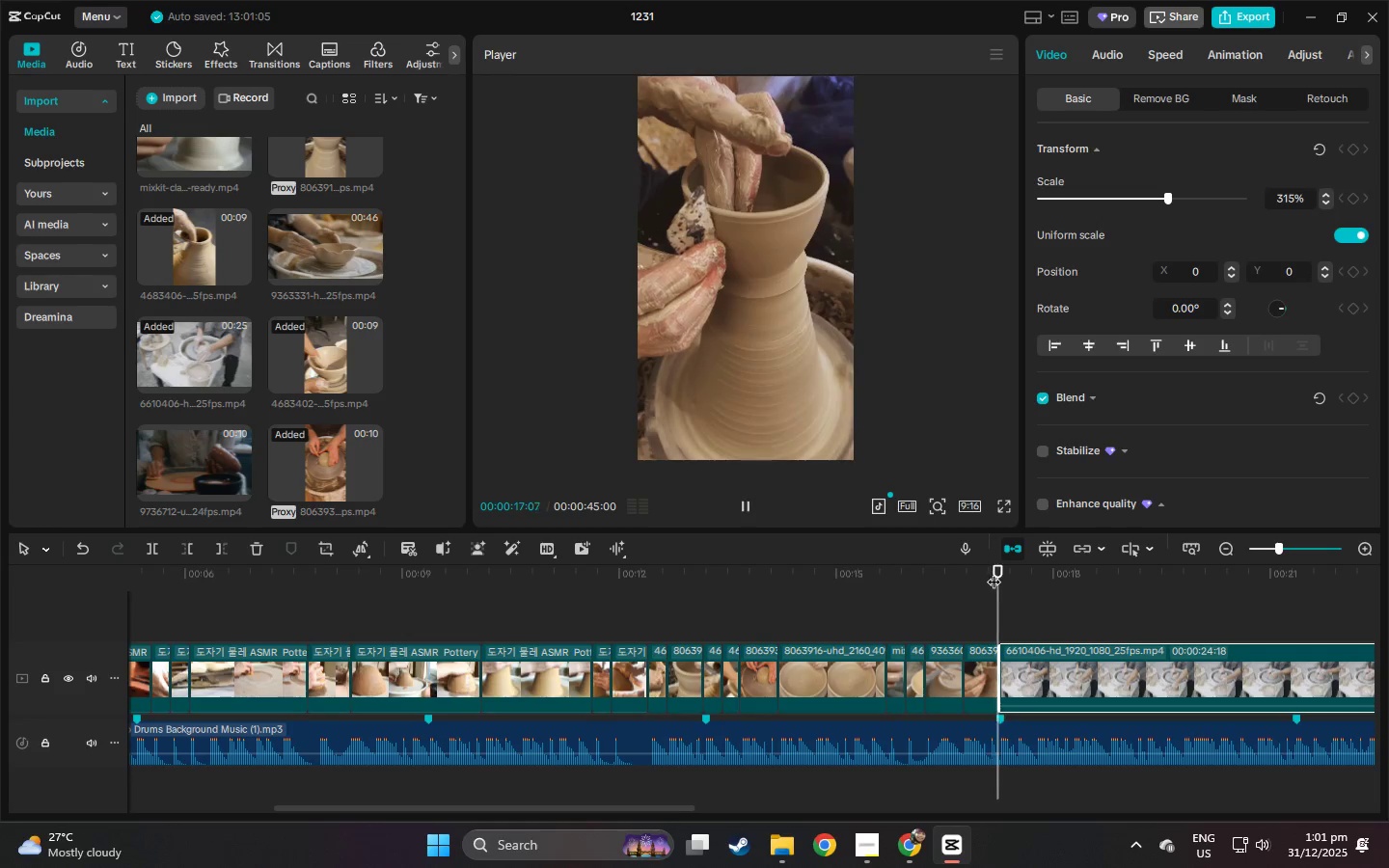 
key(Space)
 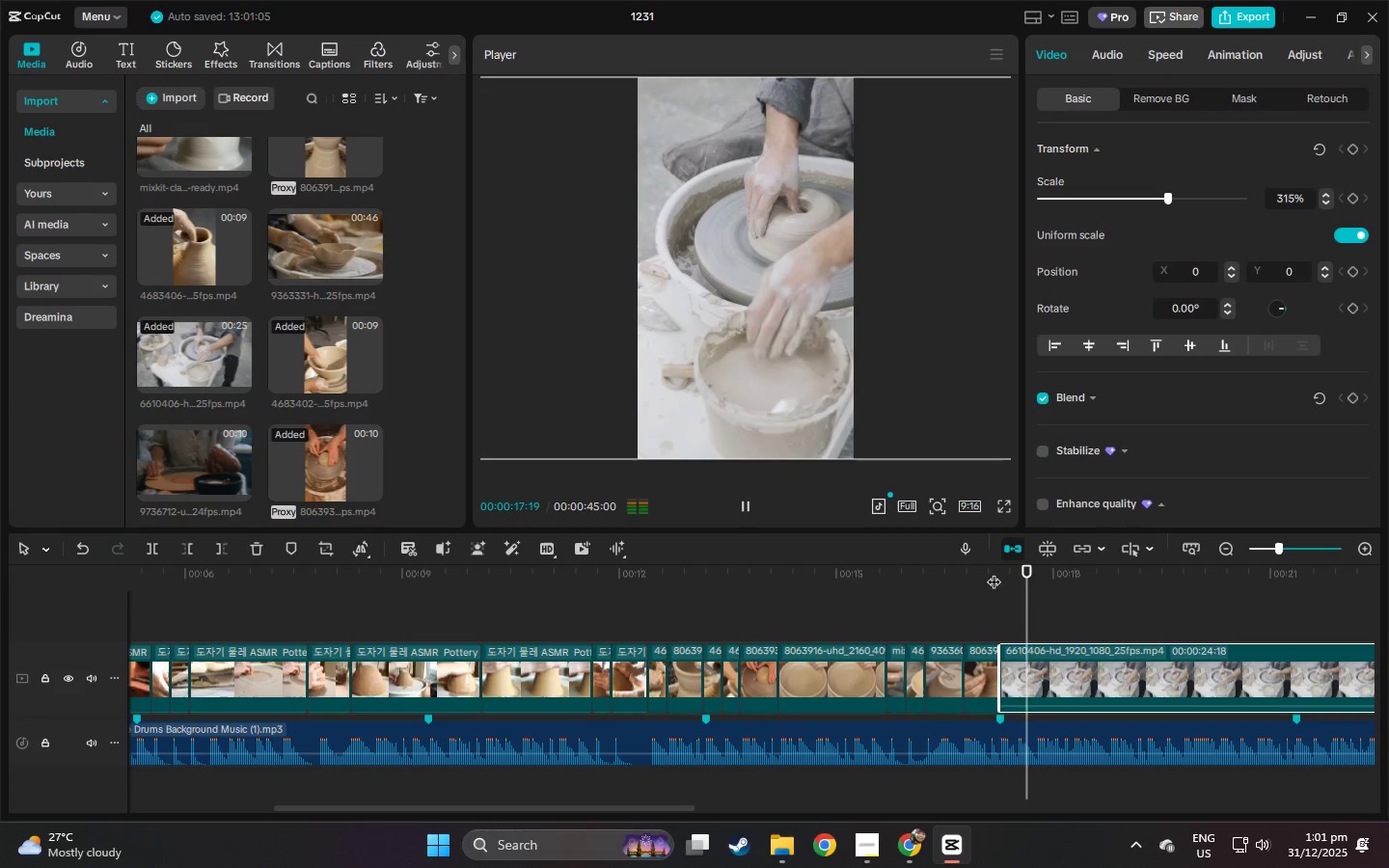 
key(Space)
 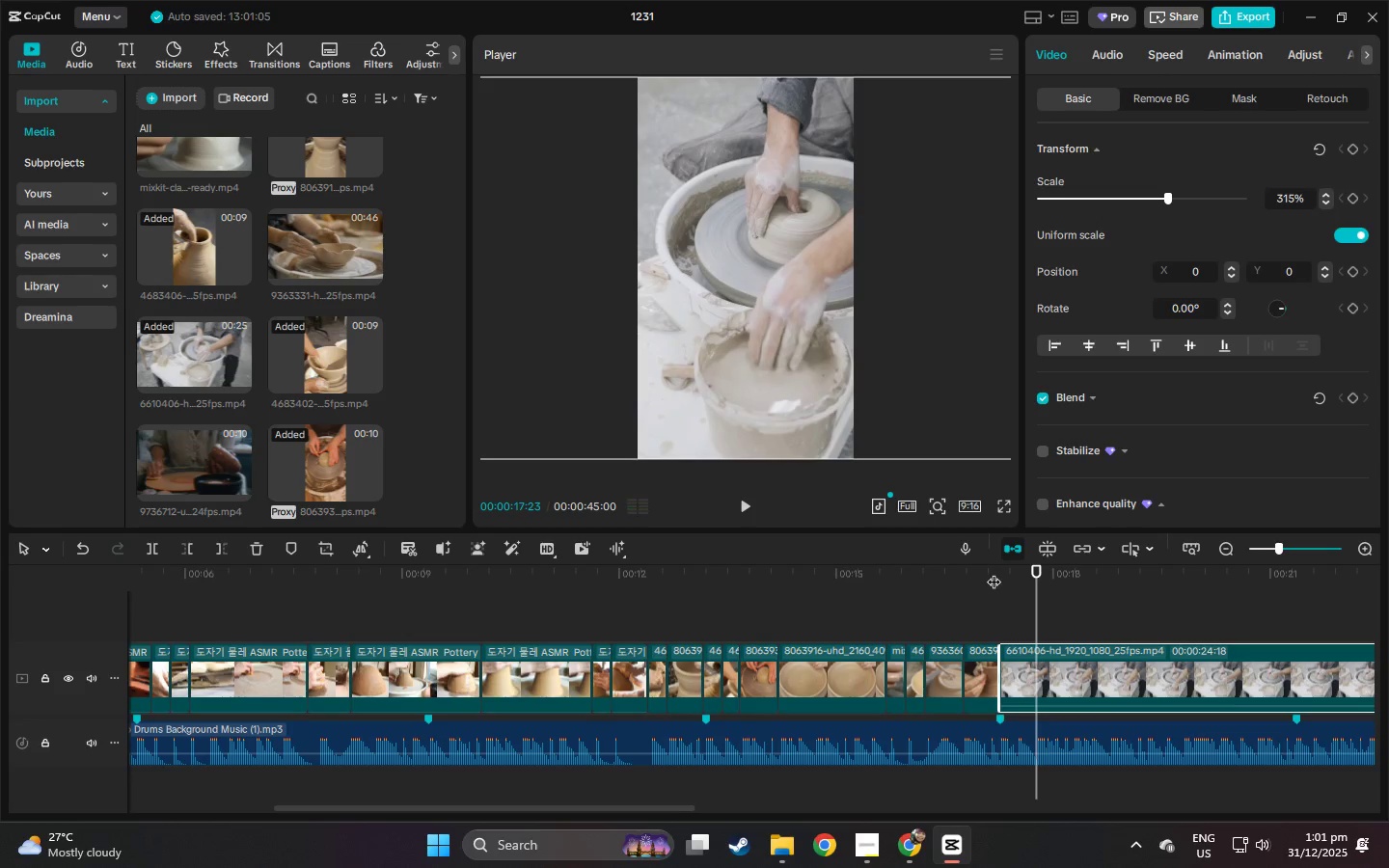 
left_click([994, 572])
 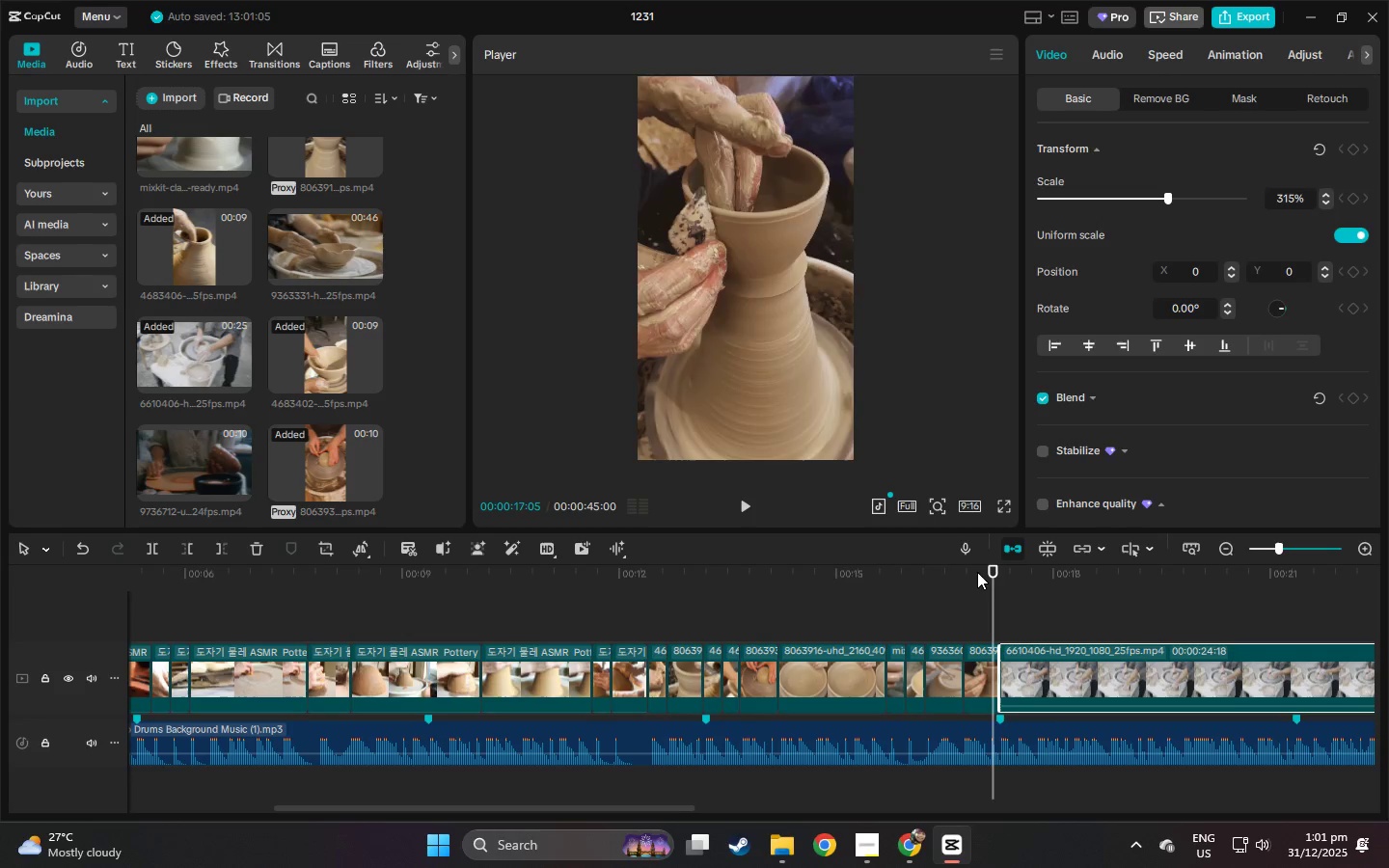 
left_click_drag(start_coordinate=[974, 572], to_coordinate=[0, 632])
 